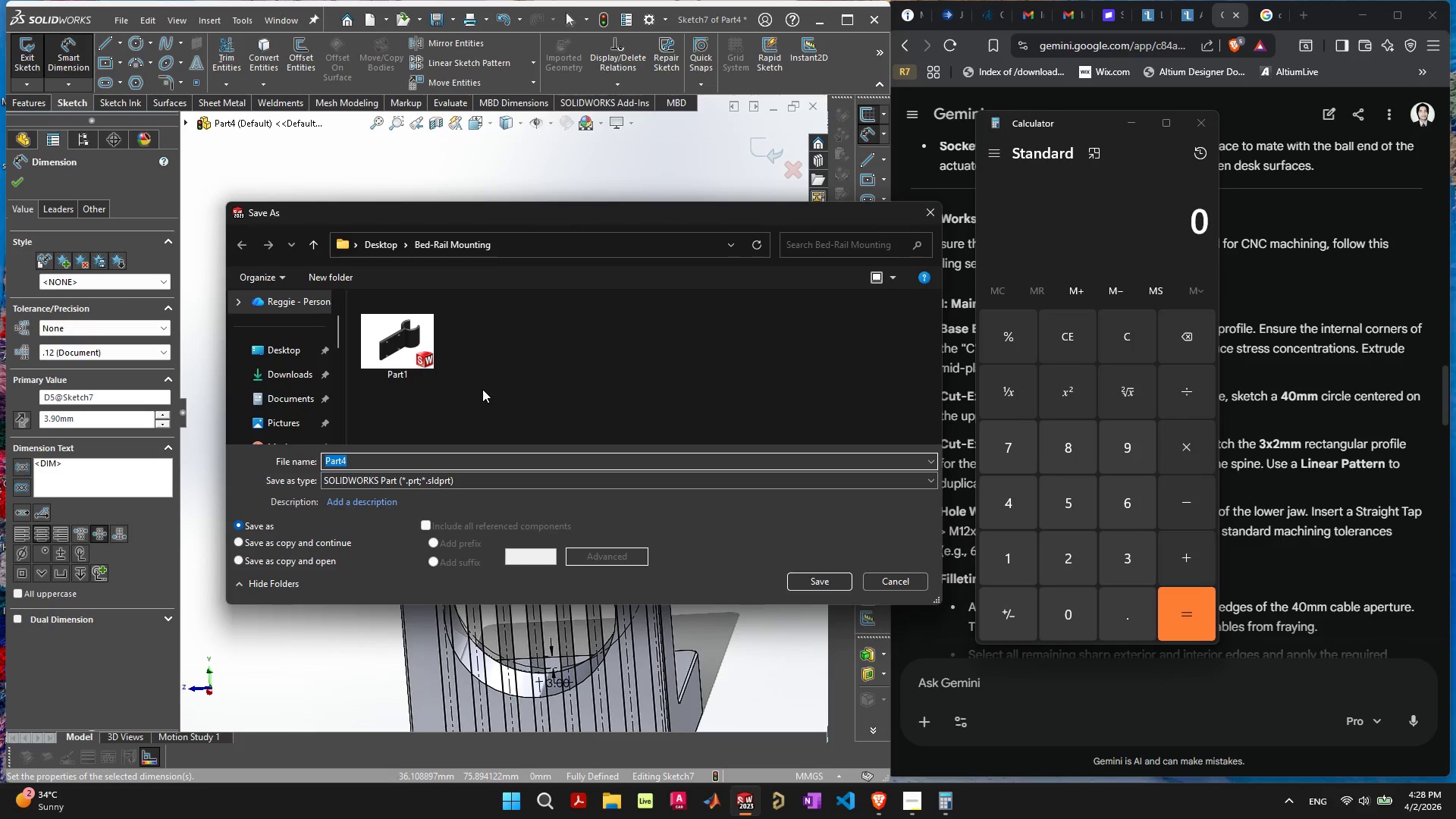 
left_click([377, 252])
 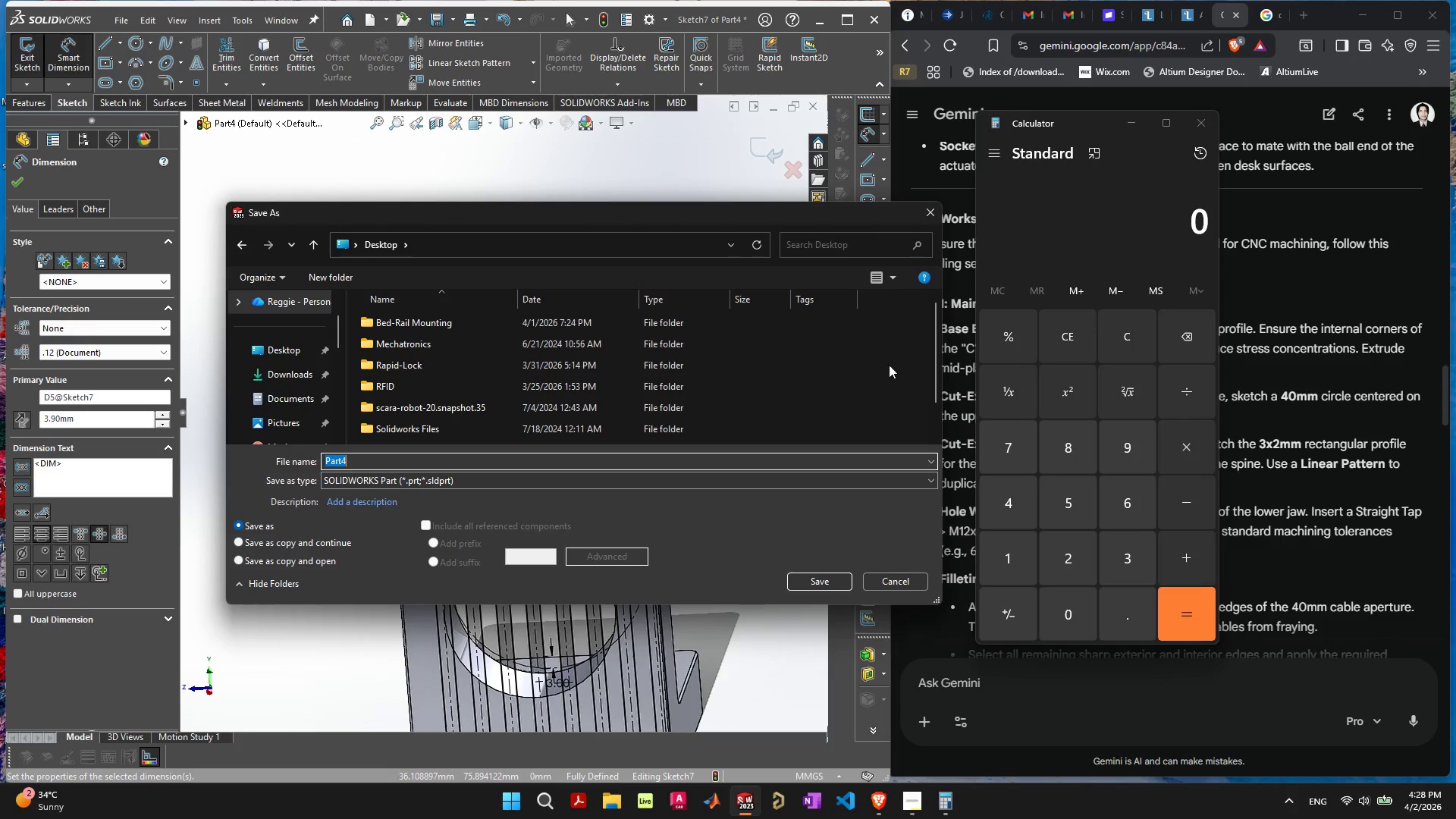 
right_click([893, 367])
 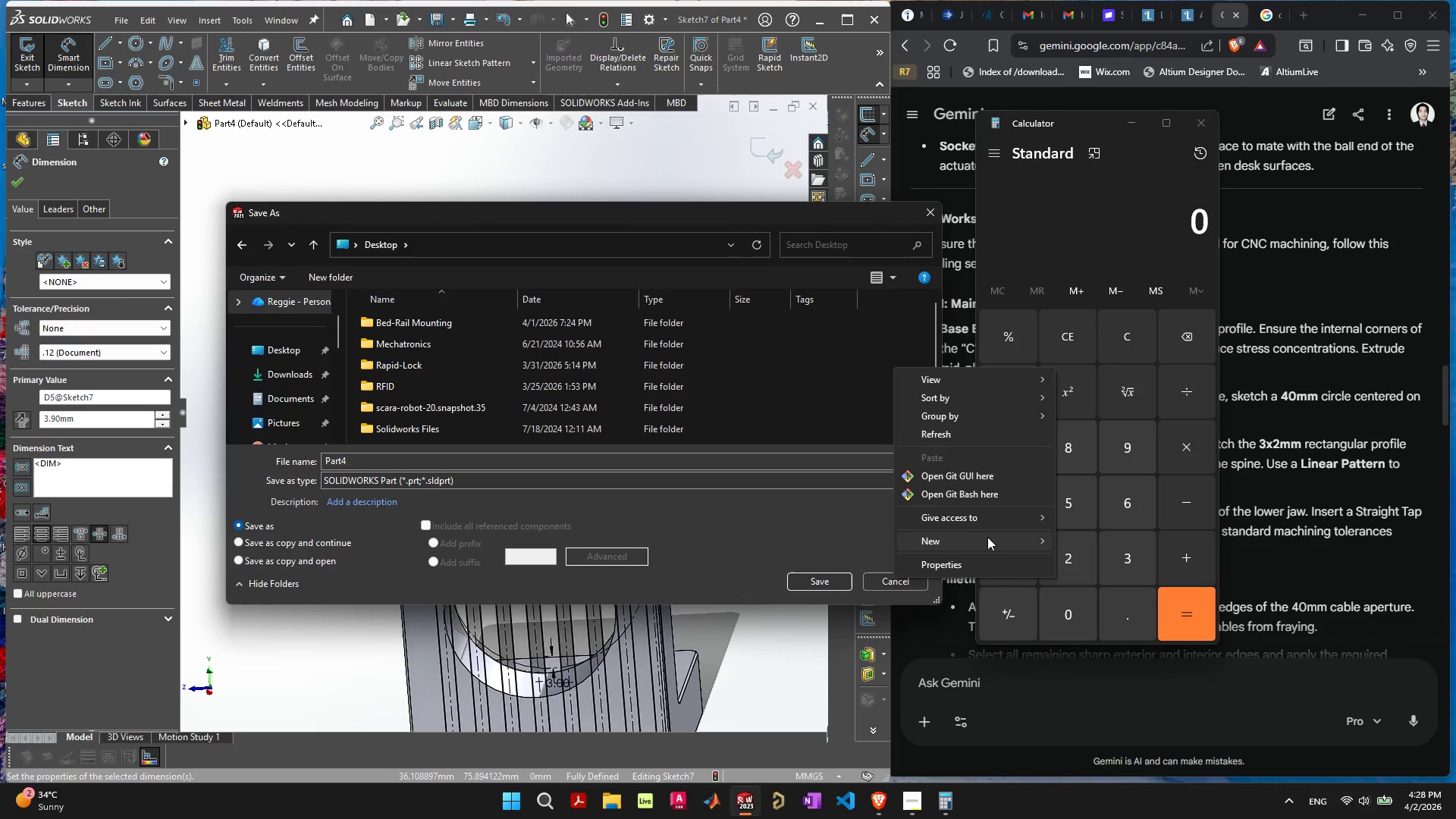 
left_click([988, 544])
 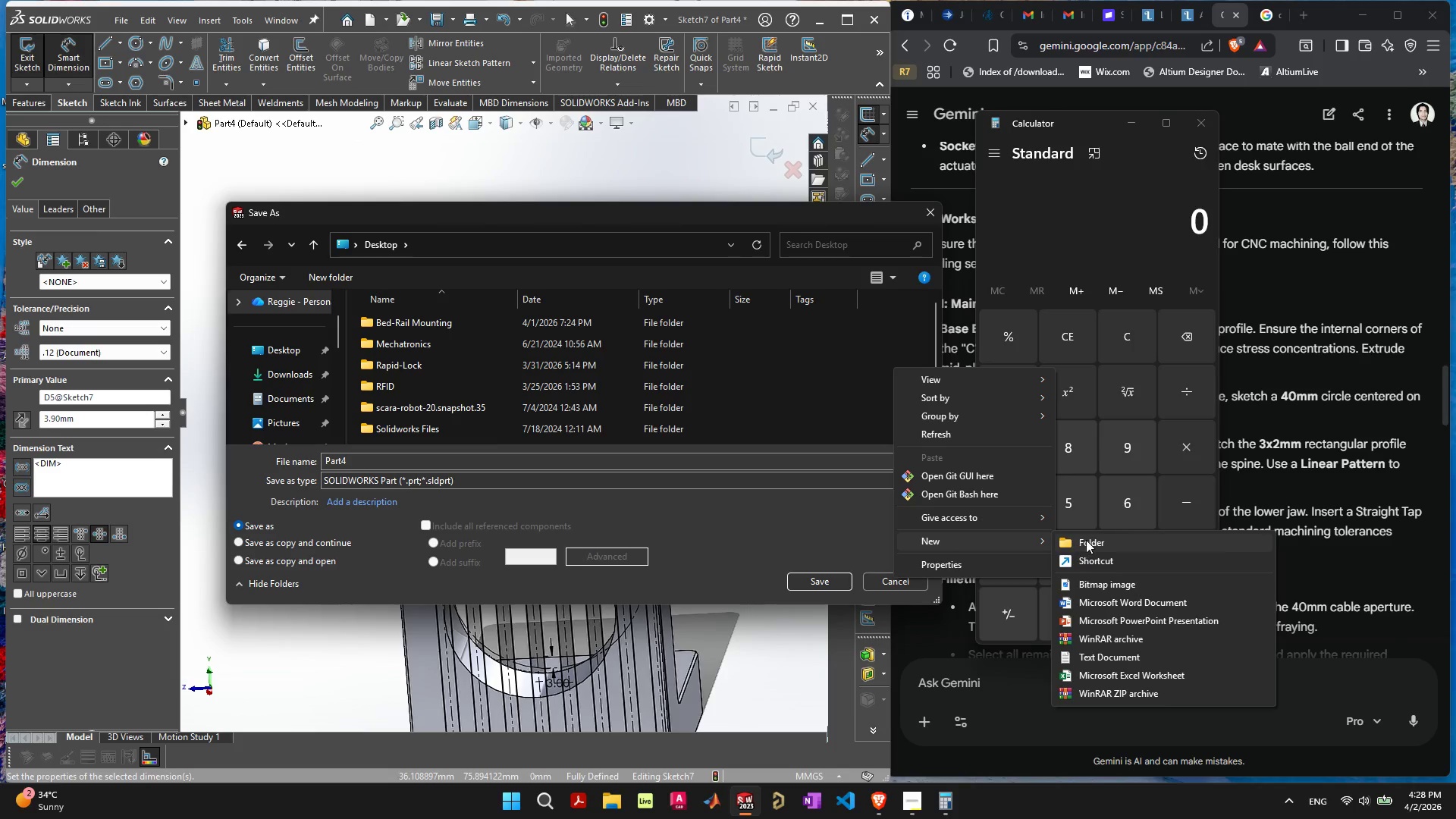 
left_click([1086, 540])
 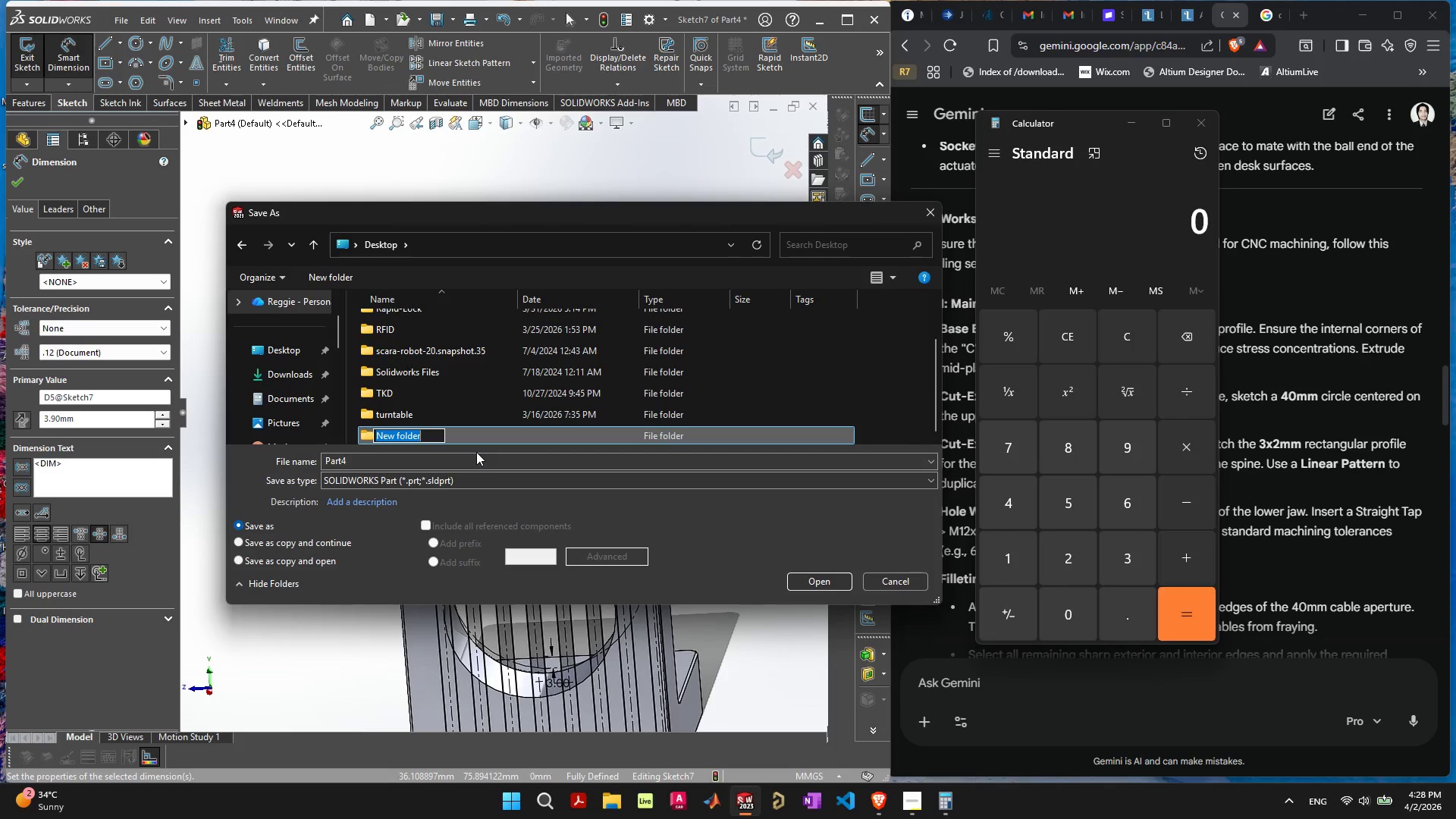 
wait(7.31)
 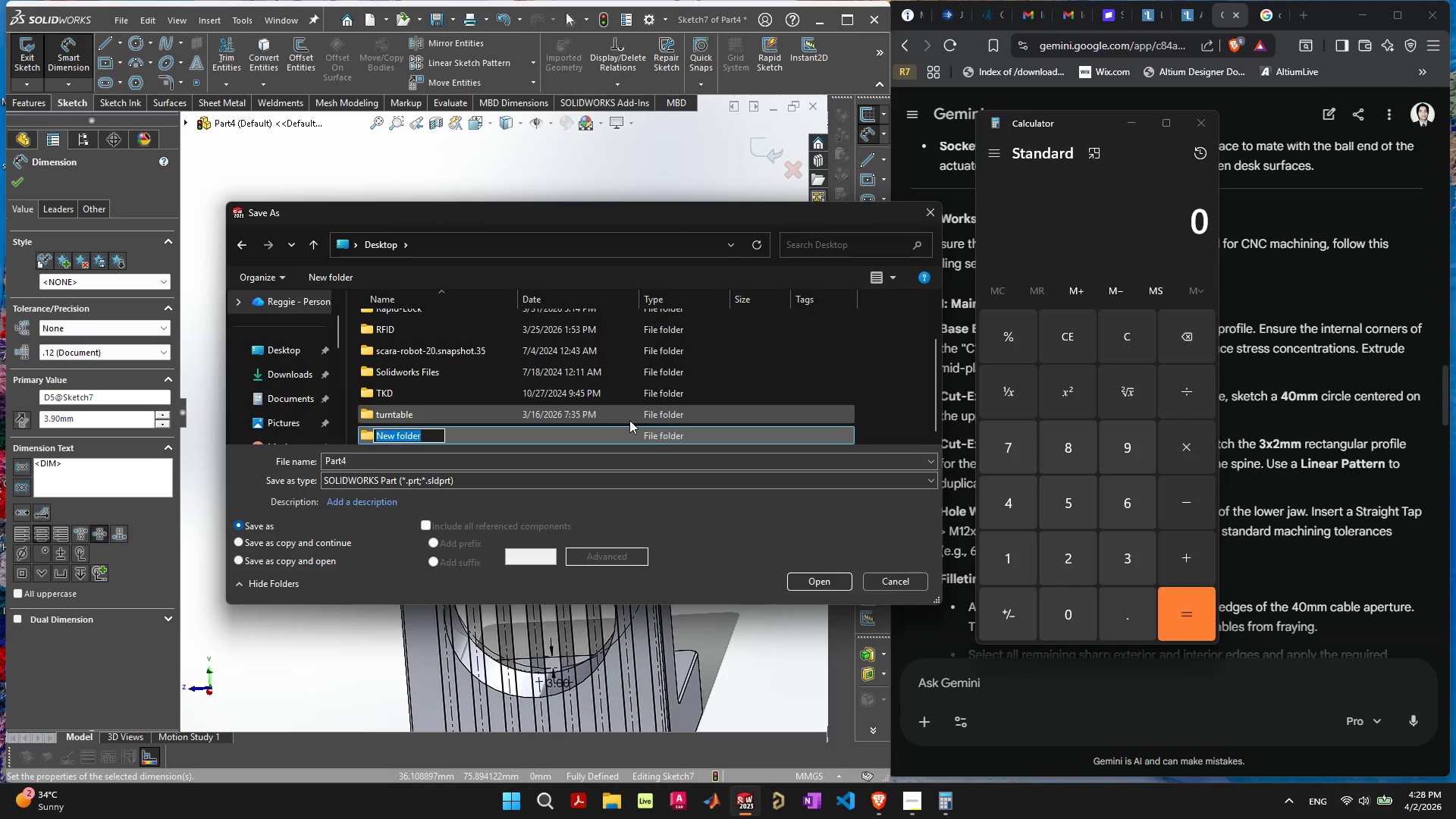 
left_click([1255, 20])
 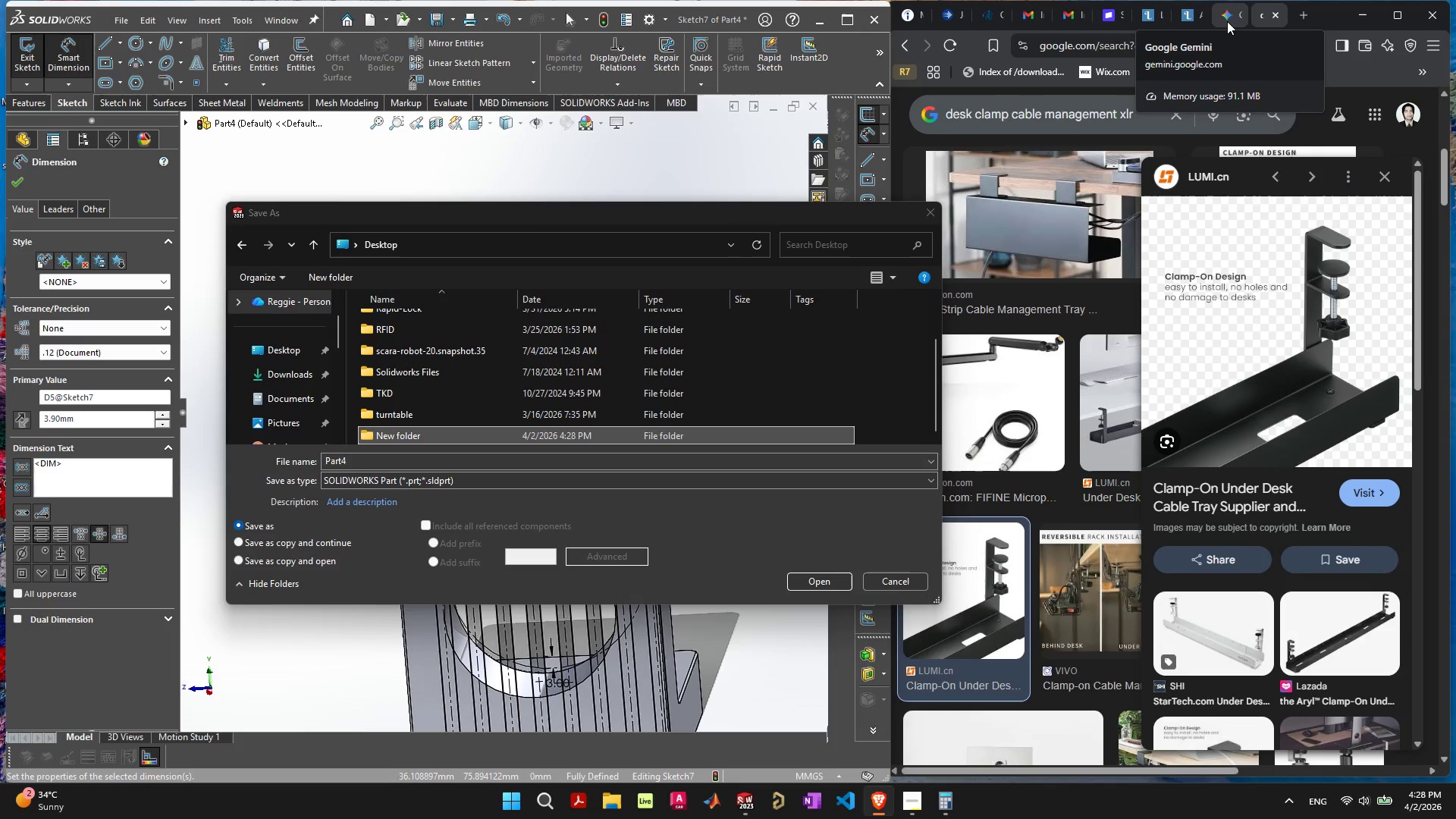 
left_click([1227, 21])
 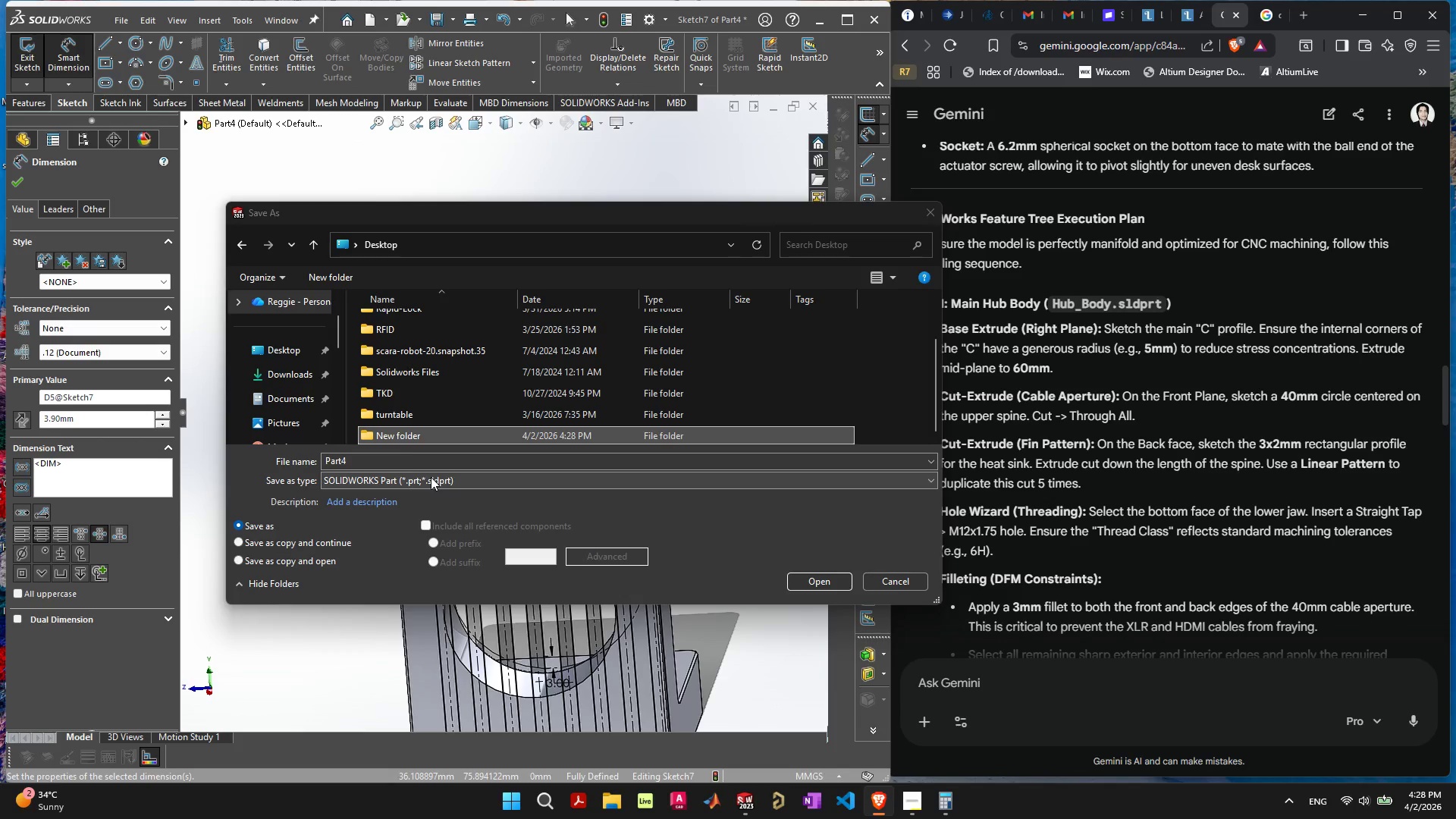 
left_click([411, 463])
 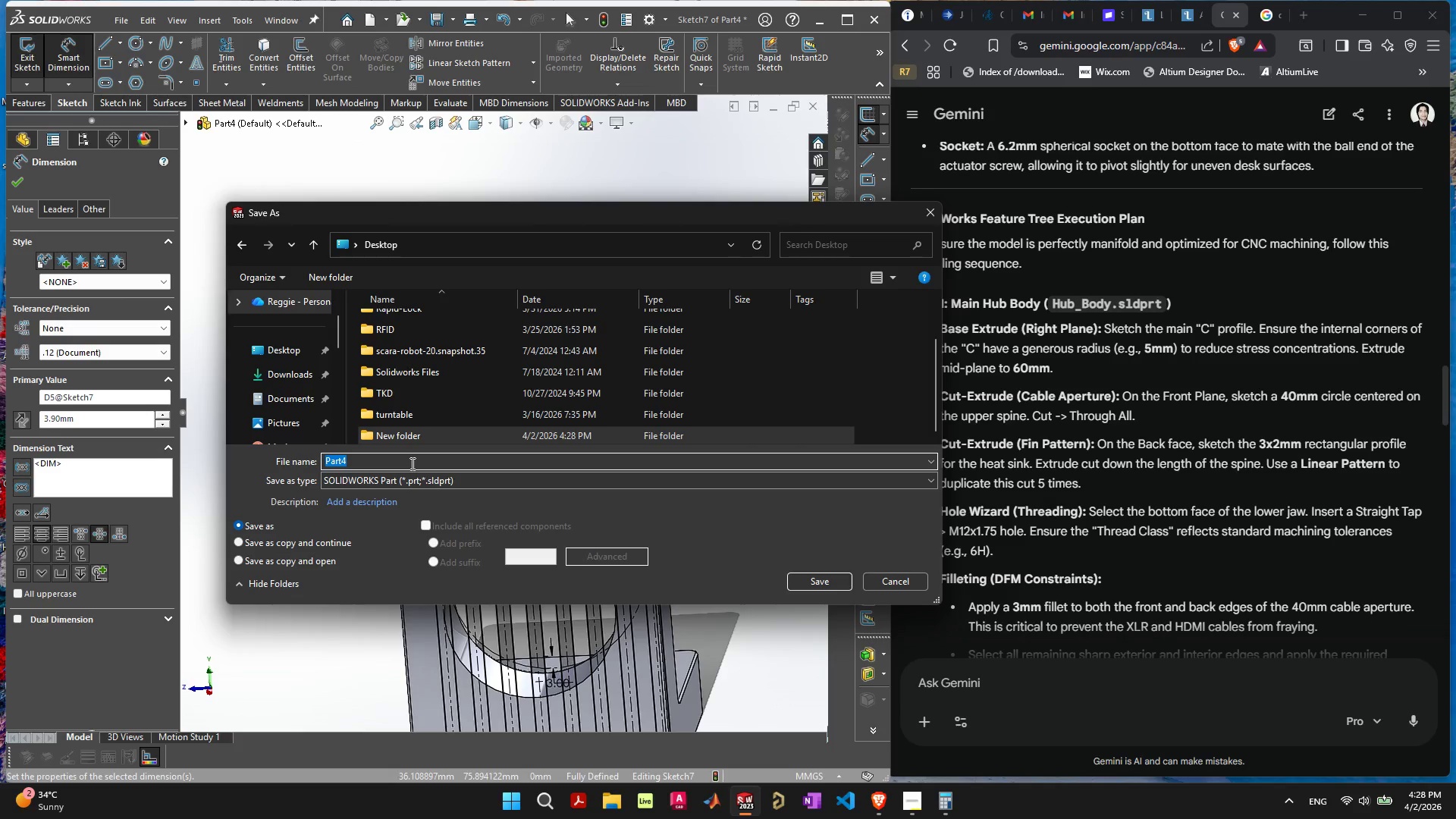 
type(Desk Clamp Cable Management)
 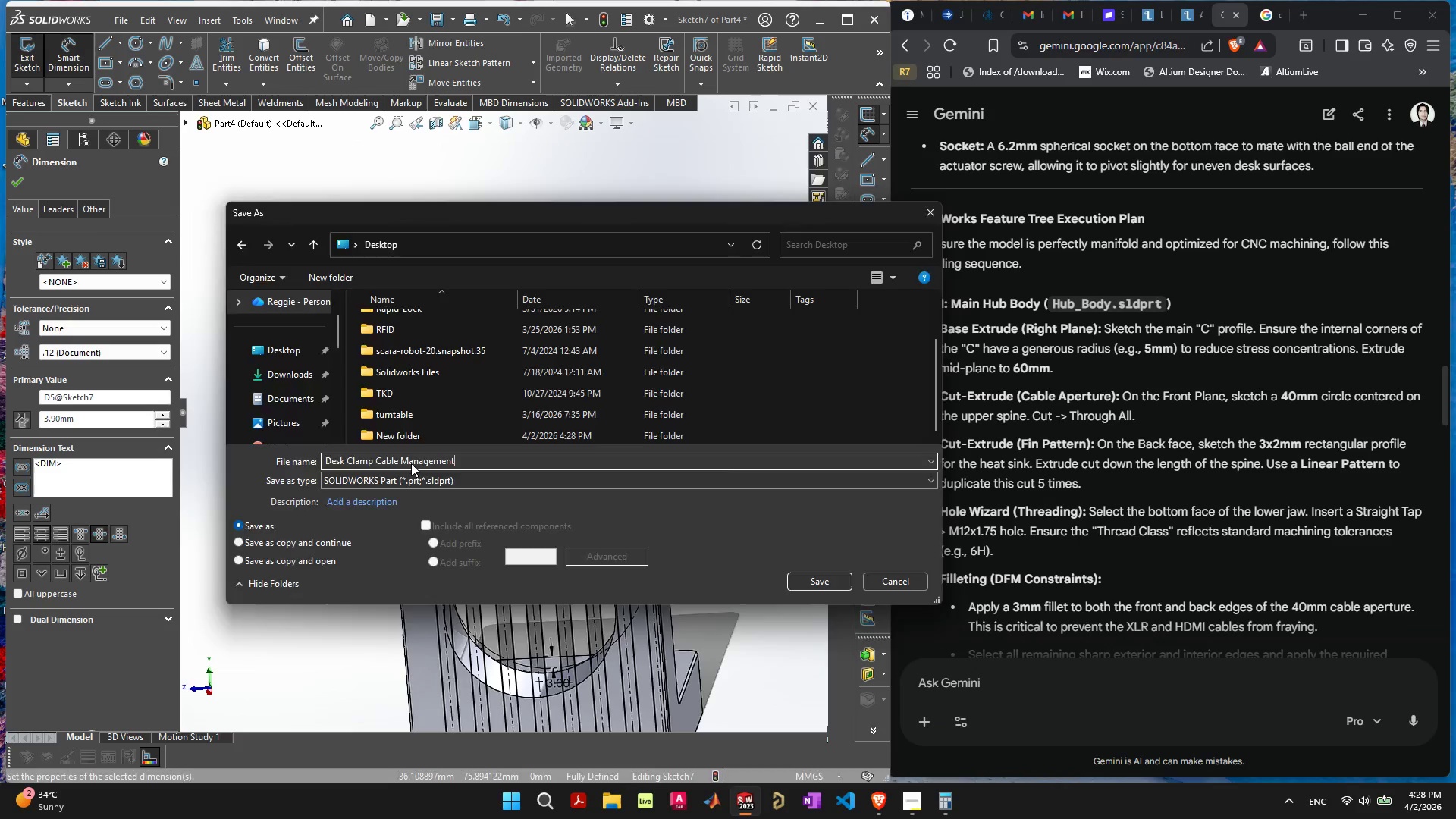 
key(Enter)
 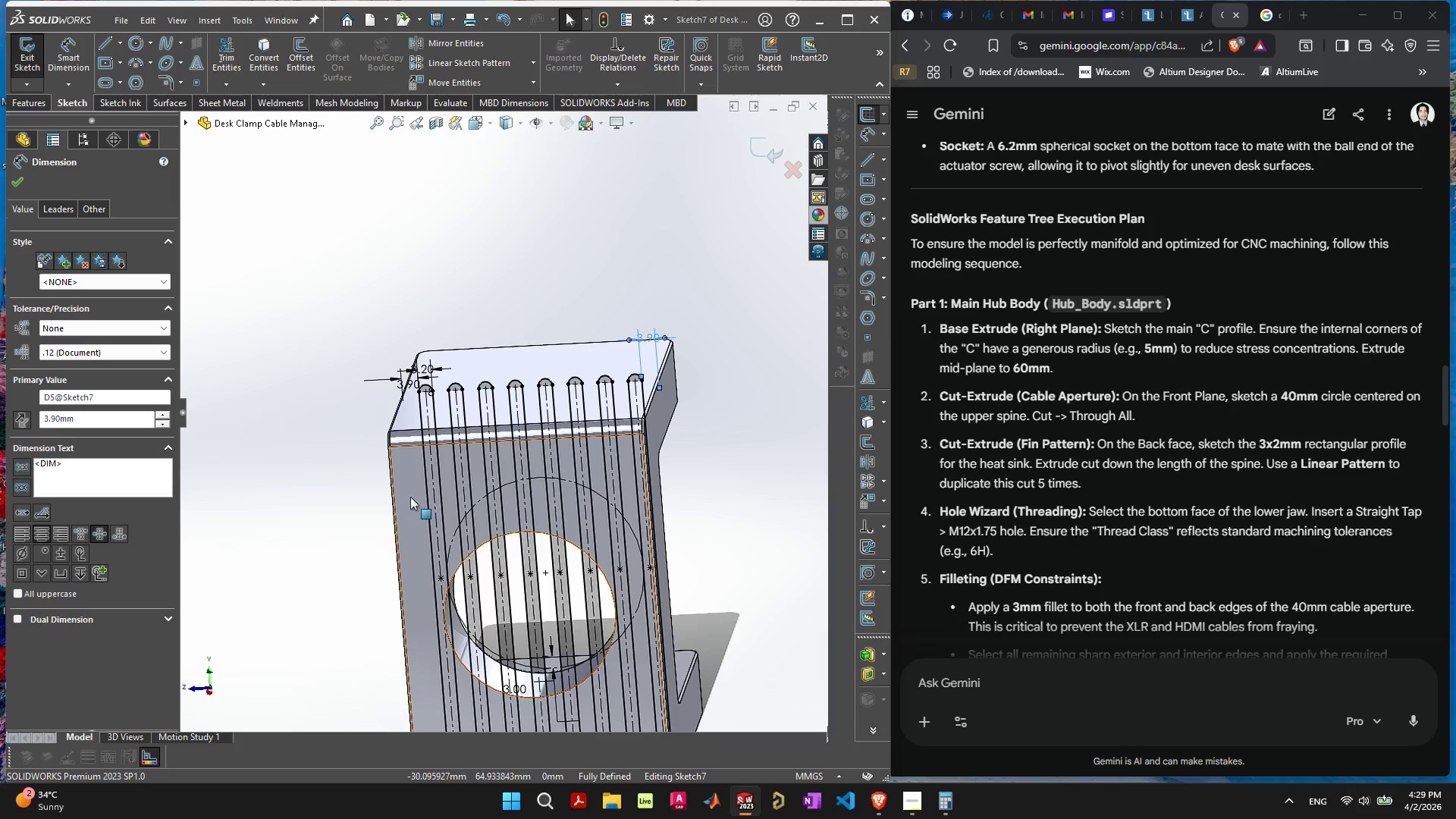 
scroll: coordinate [518, 544], scroll_direction: up, amount: 1.0
 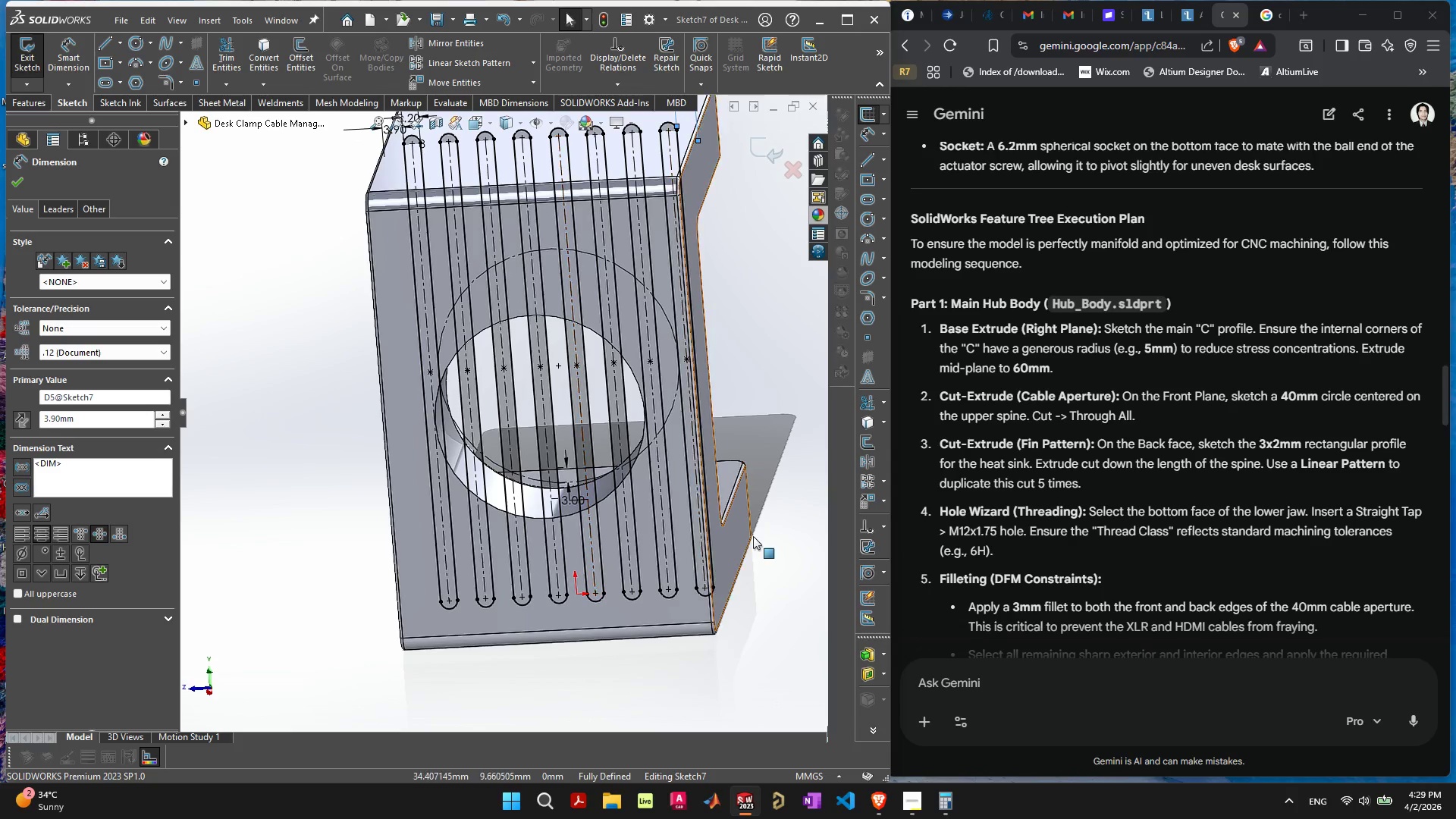 
left_click([764, 353])
 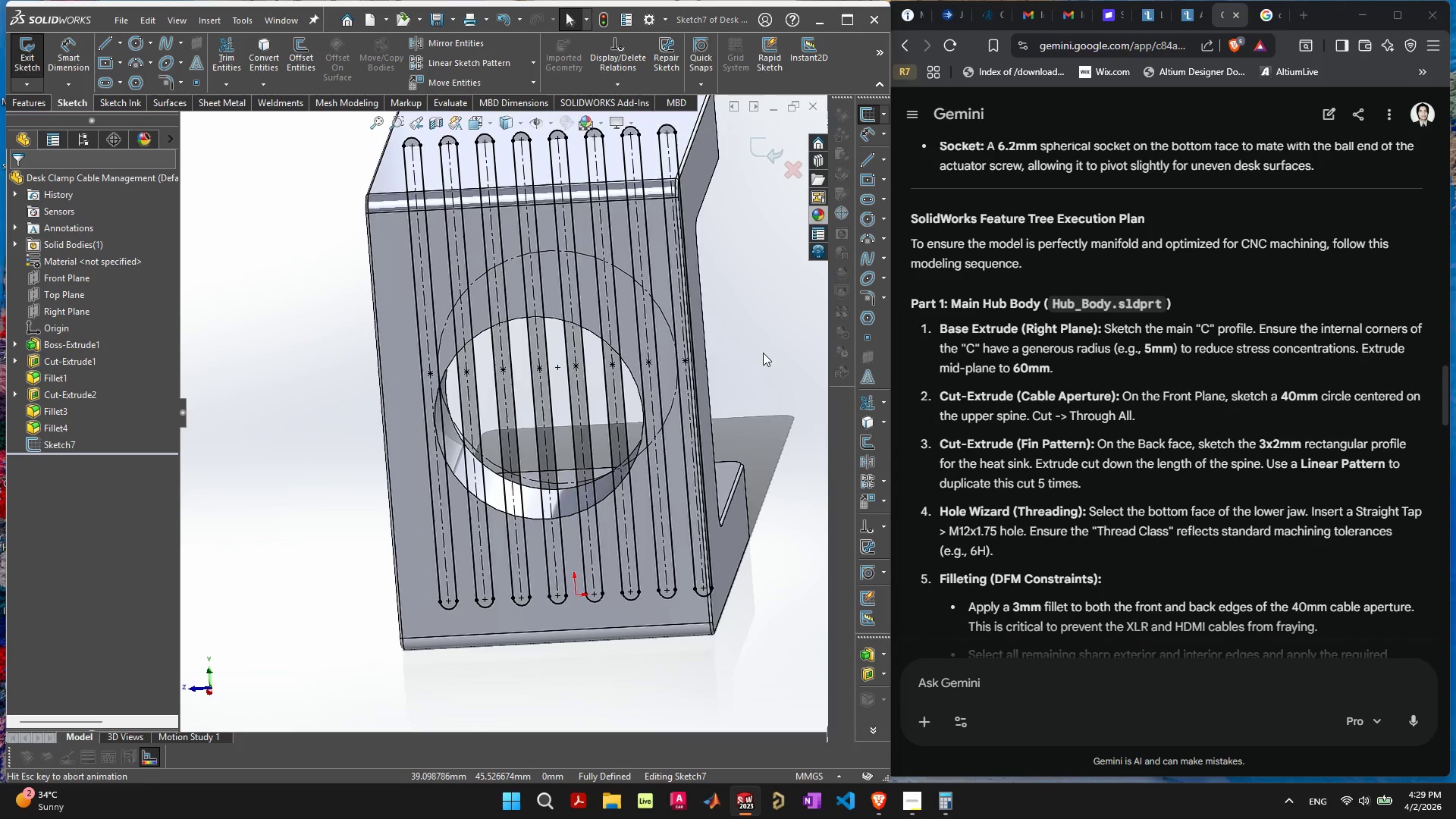 
key(F)
 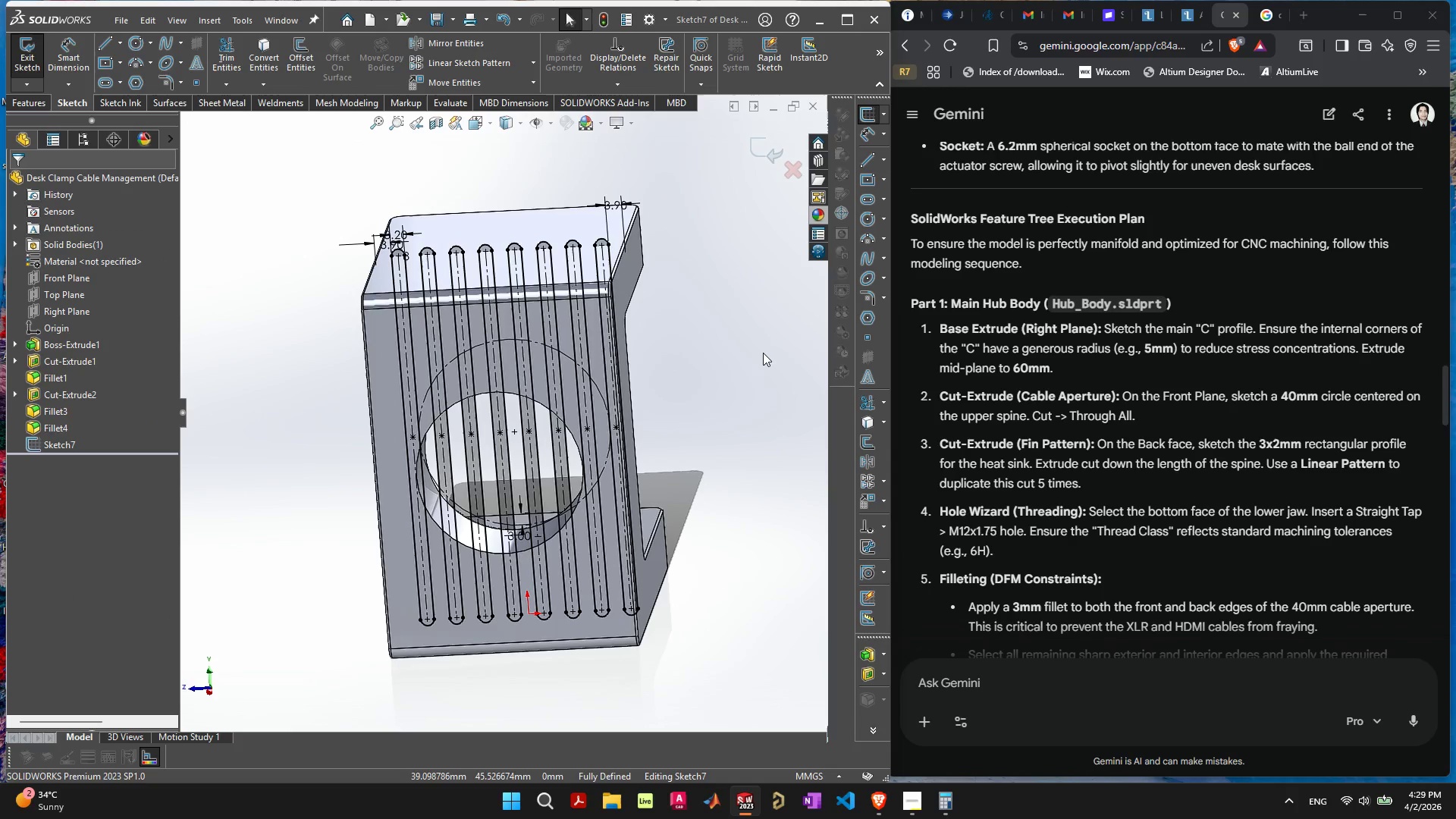 
key(Control+ControlLeft)
 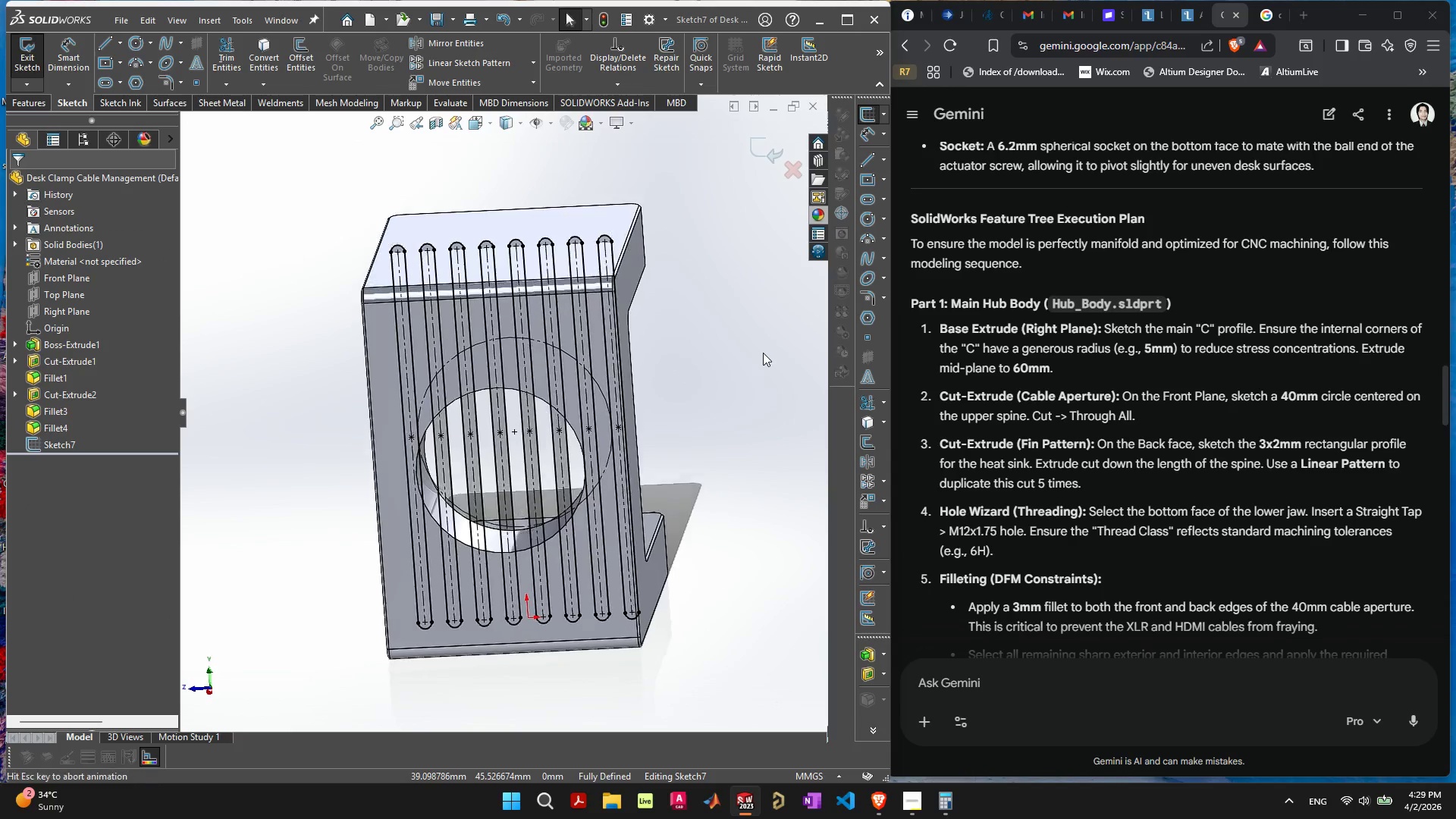 
key(Control+8)
 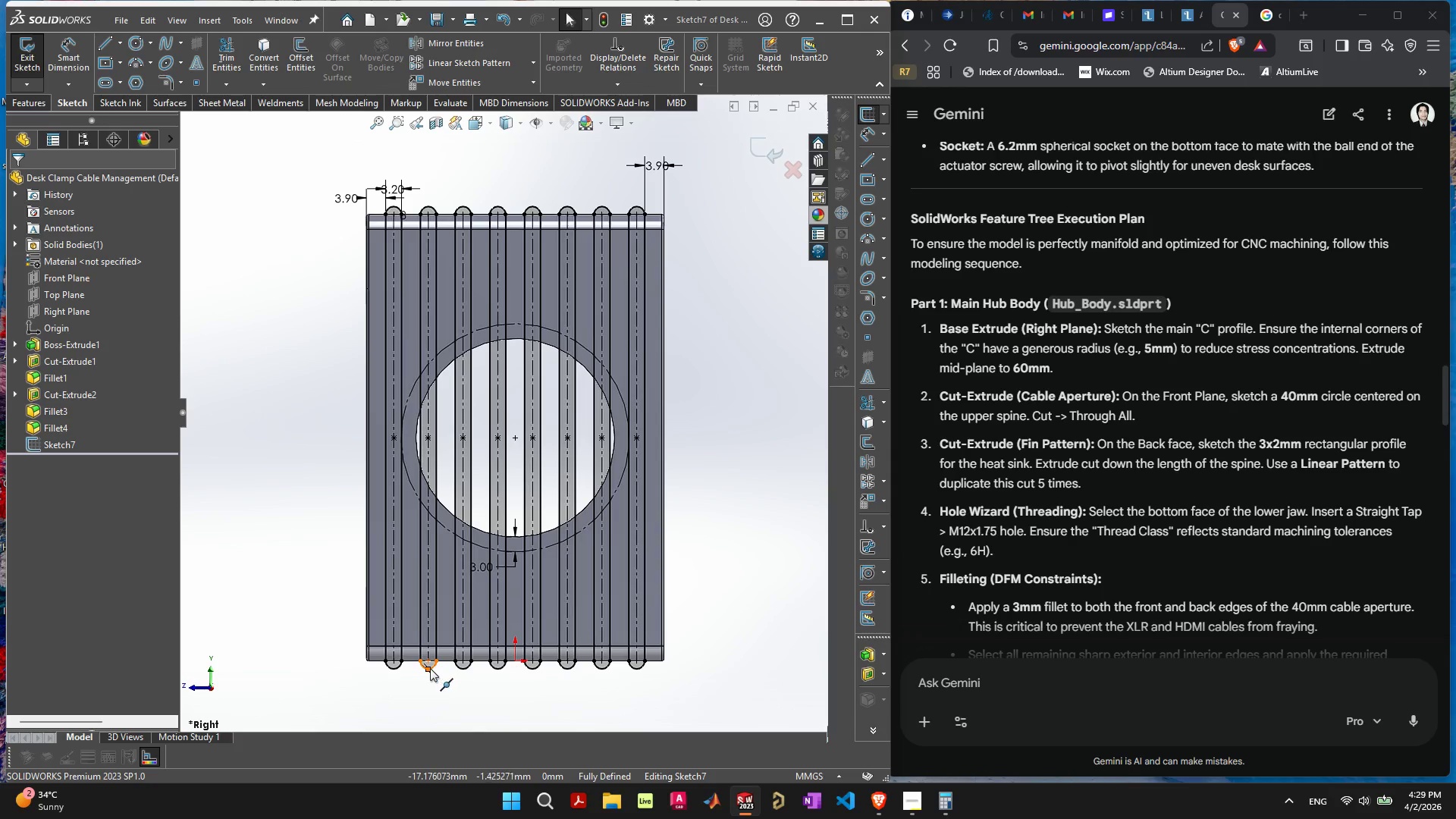 
wait(8.98)
 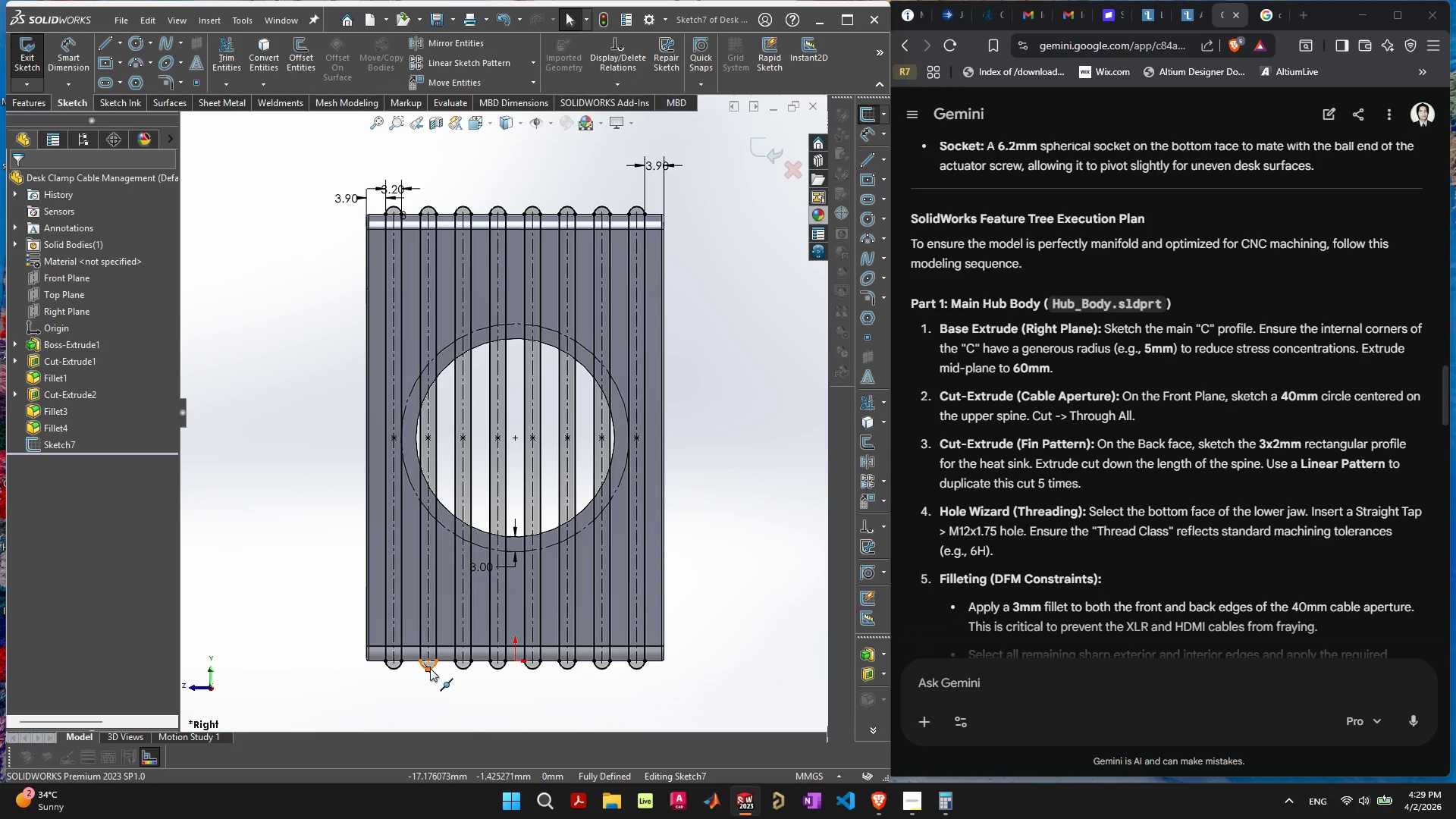 
left_click([428, 659])
 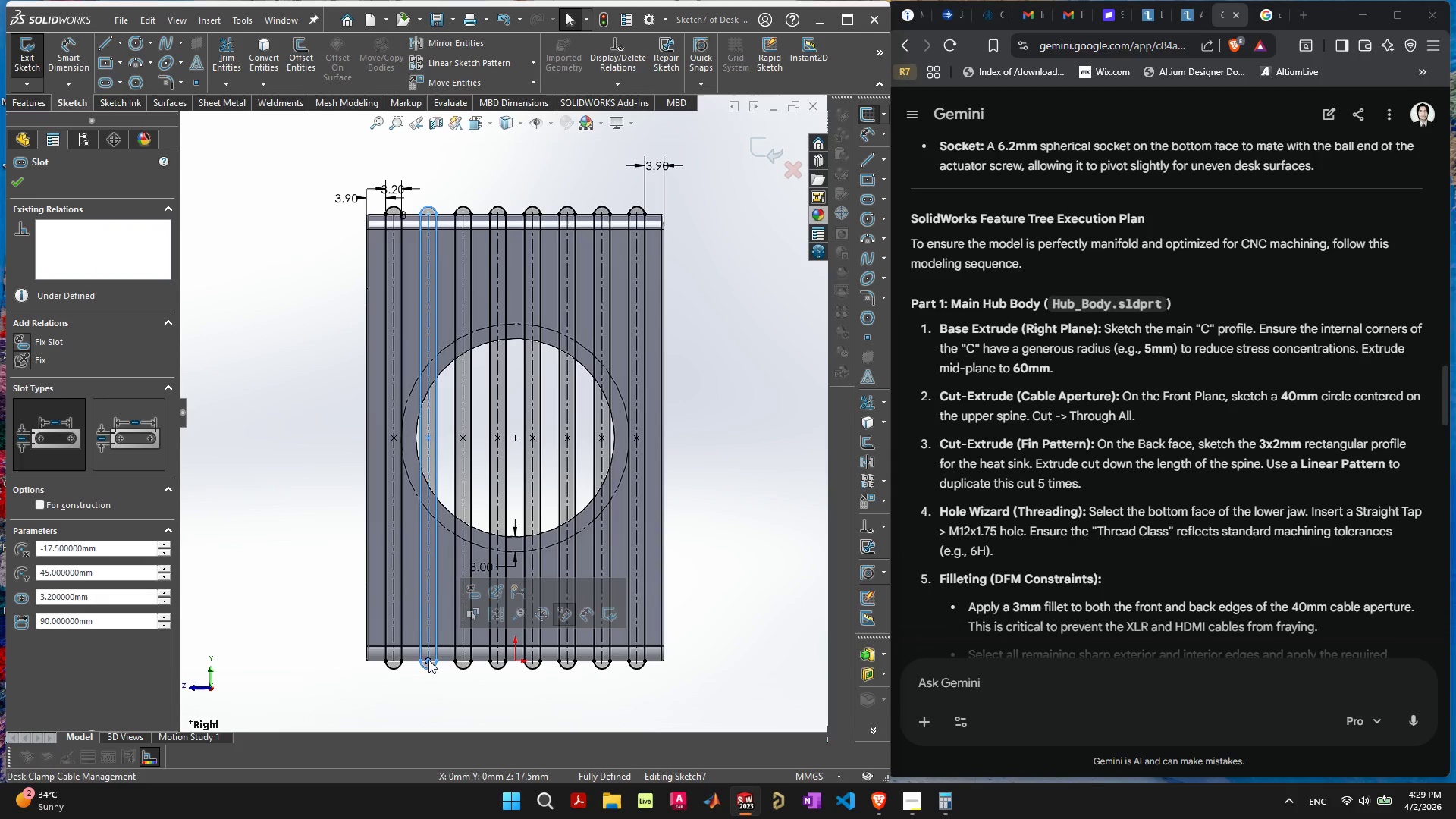 
left_click_drag(start_coordinate=[428, 660], to_coordinate=[428, 622])
 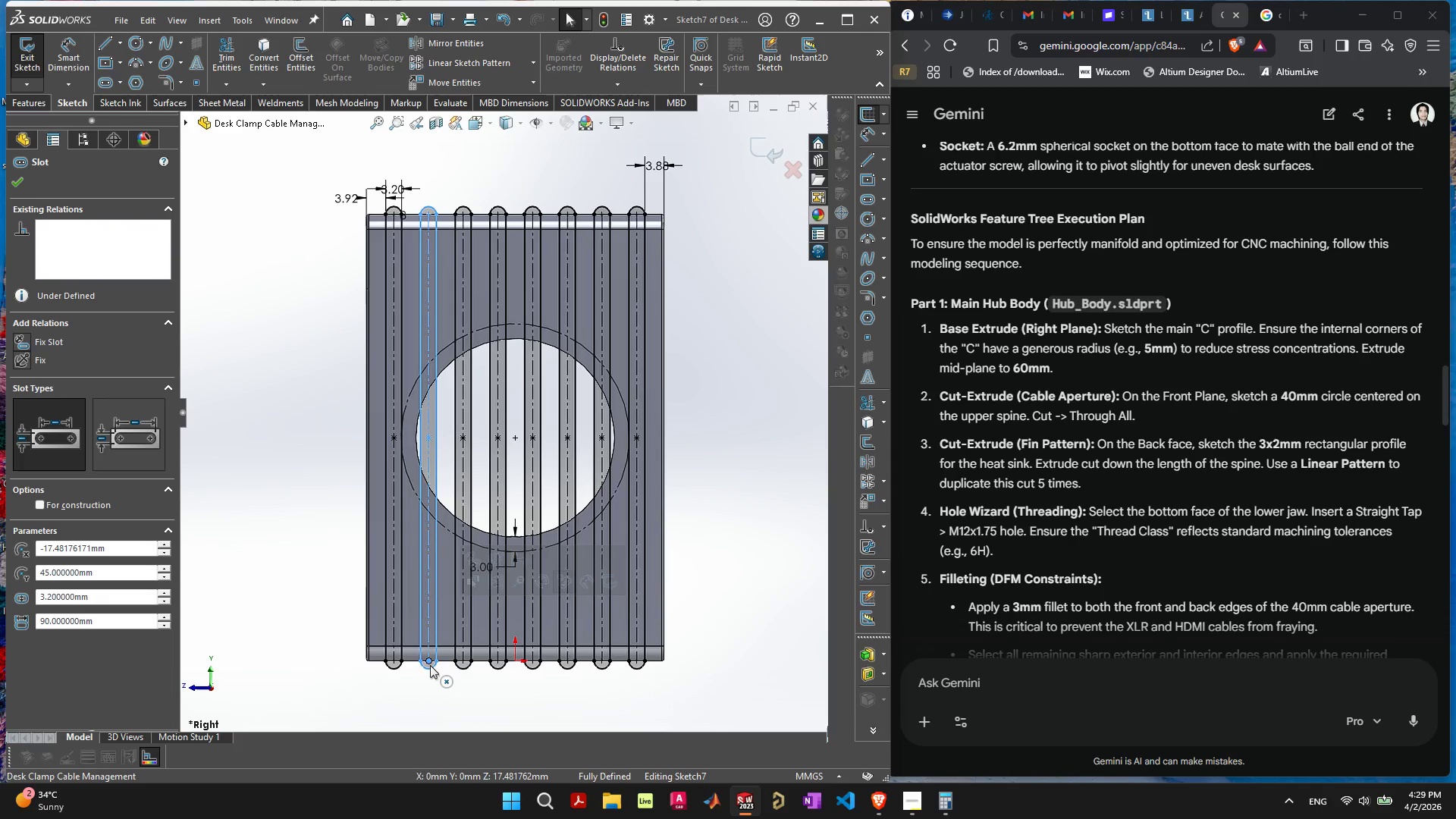 
left_click([430, 665])
 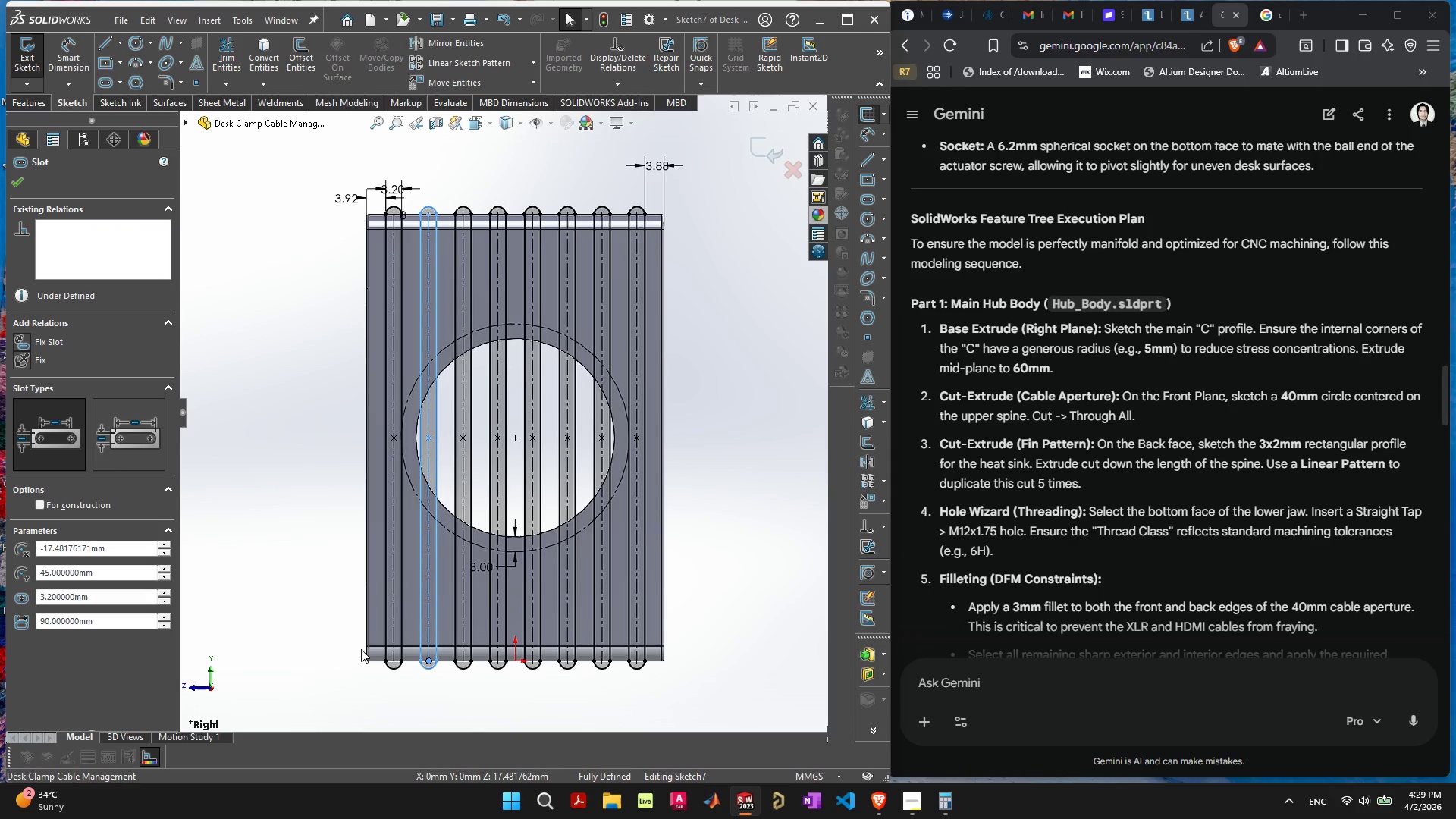 
left_click([348, 654])
 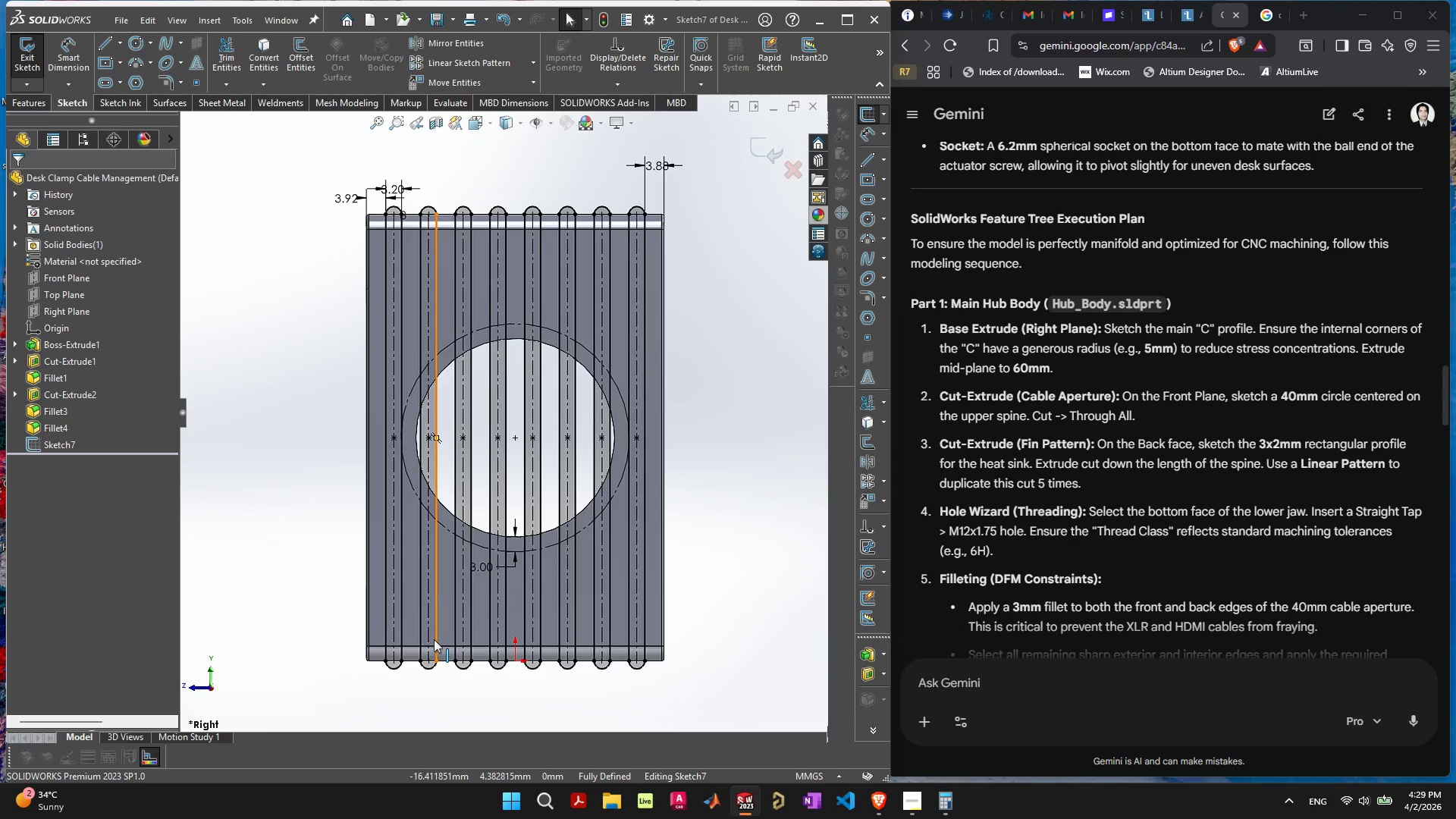 
scroll: coordinate [432, 639], scroll_direction: up, amount: 3.0
 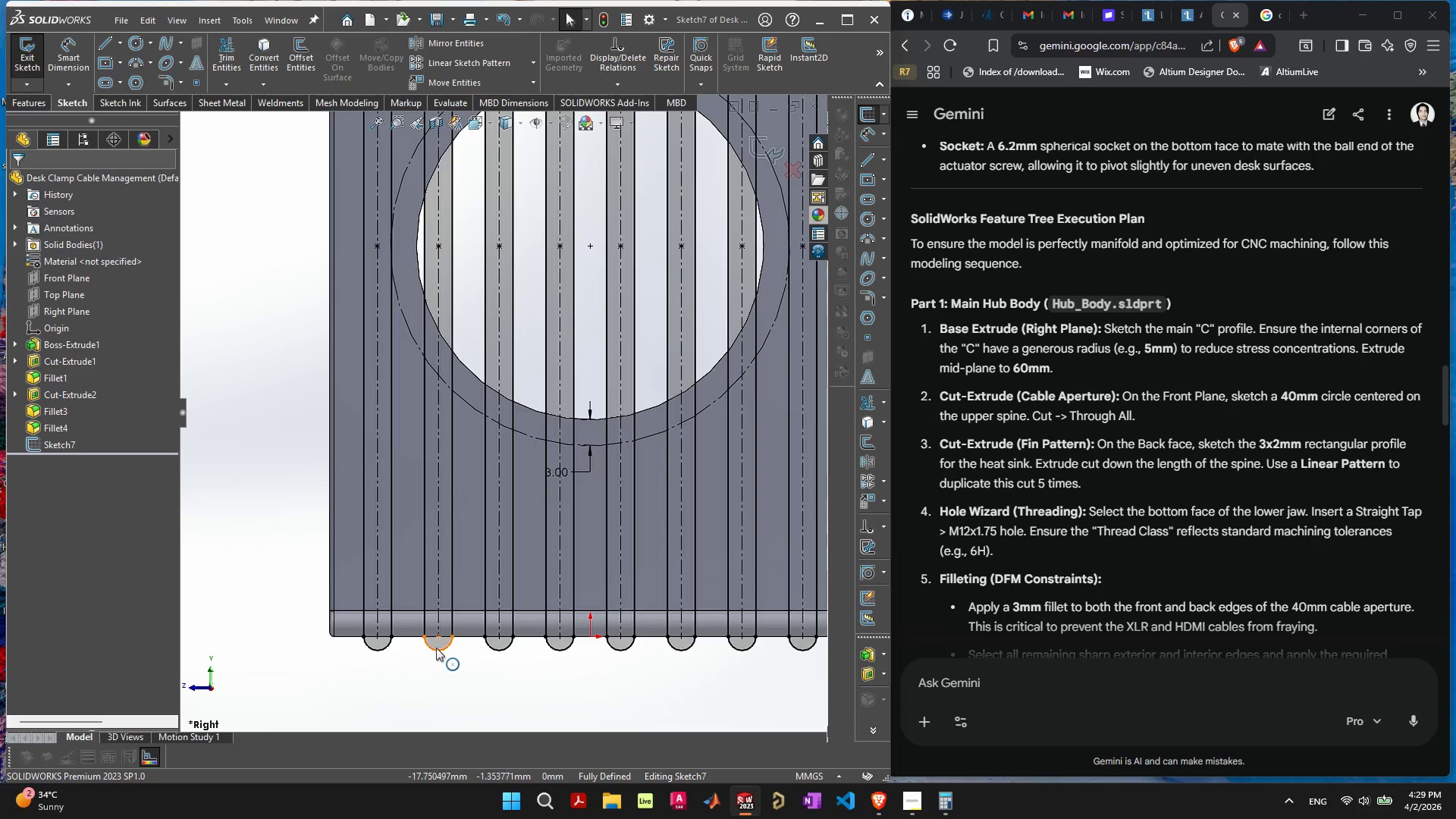 
left_click([438, 645])
 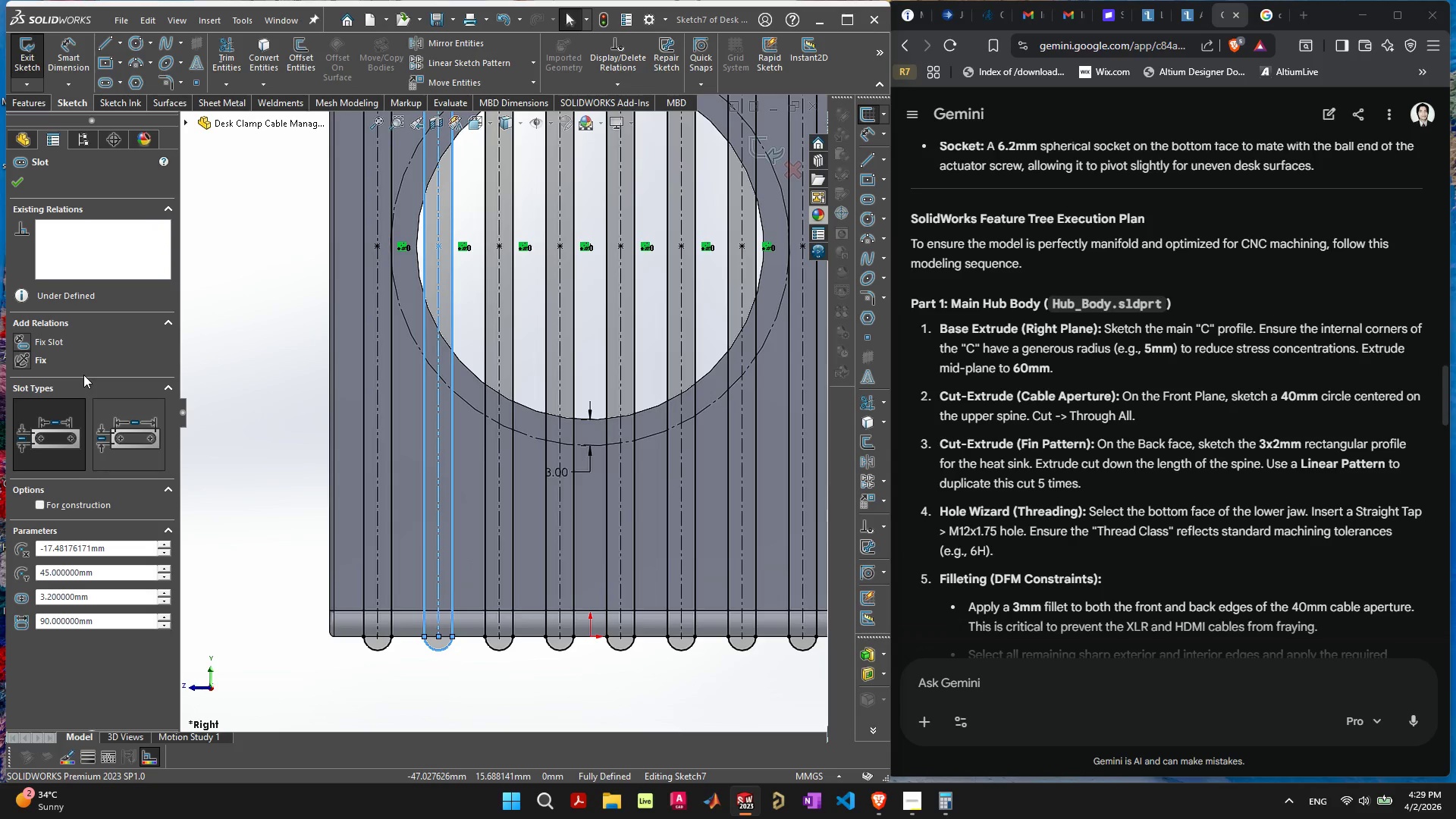 
wait(7.27)
 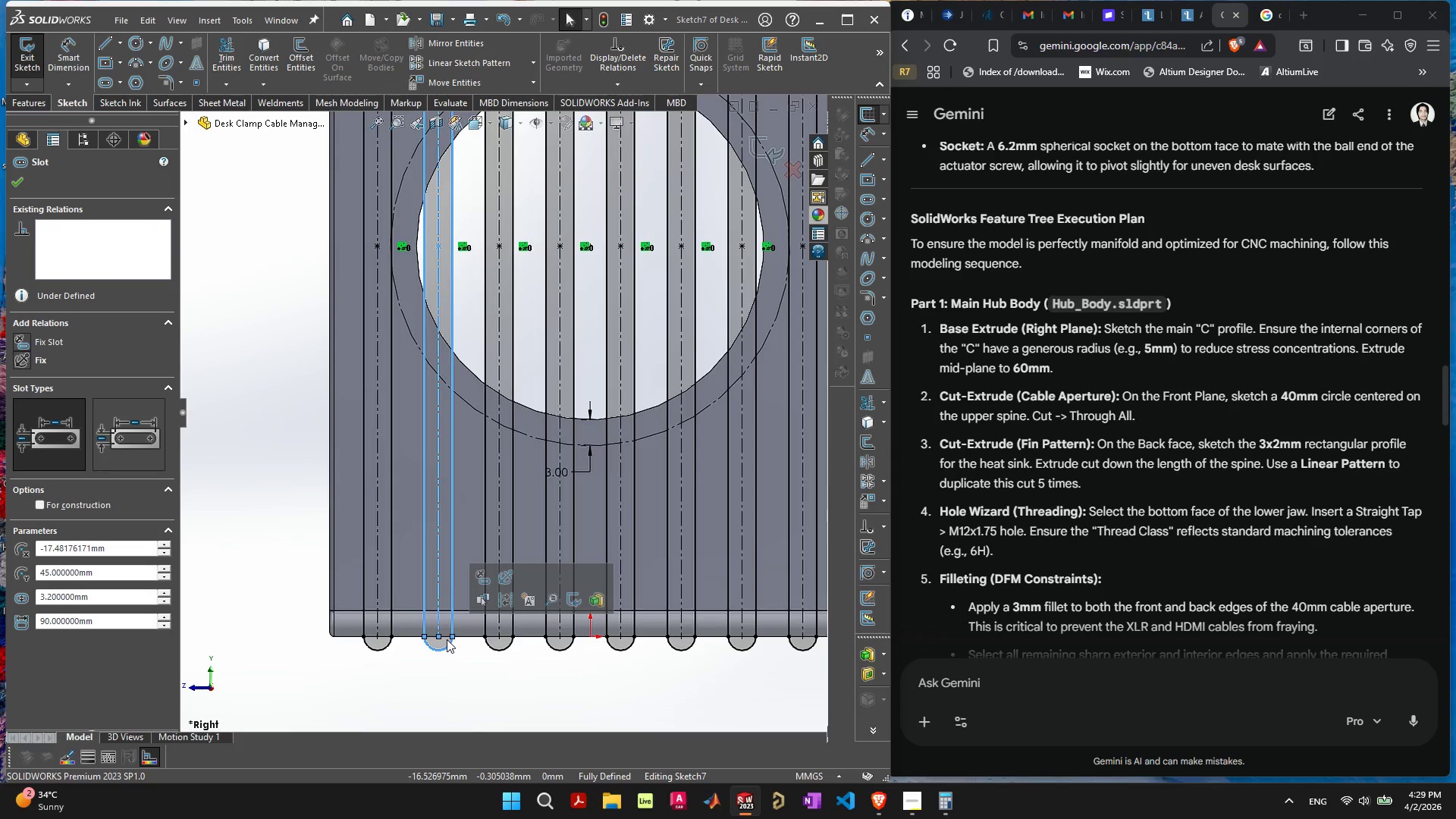 
left_click([415, 695])
 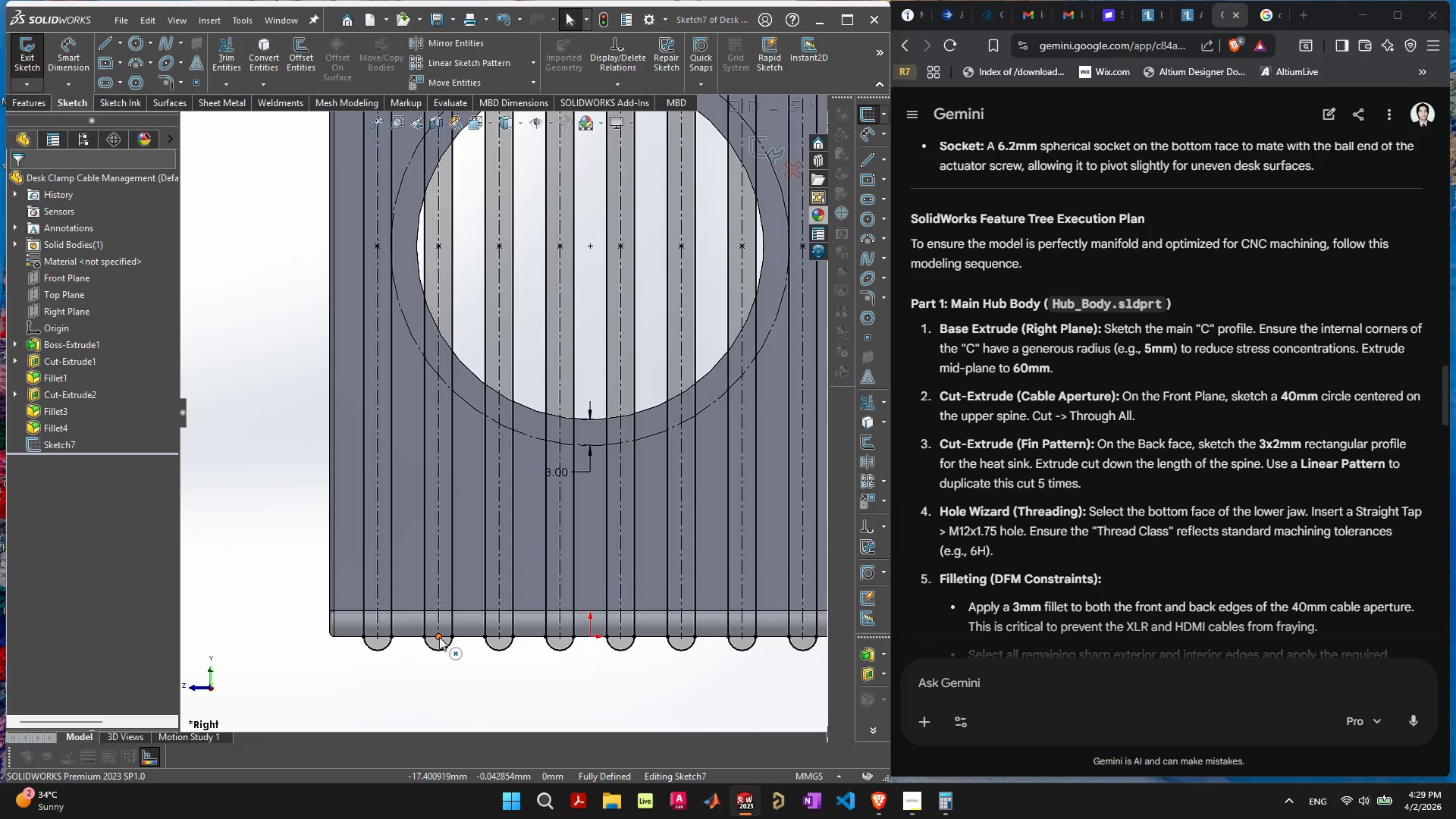 
left_click([439, 637])
 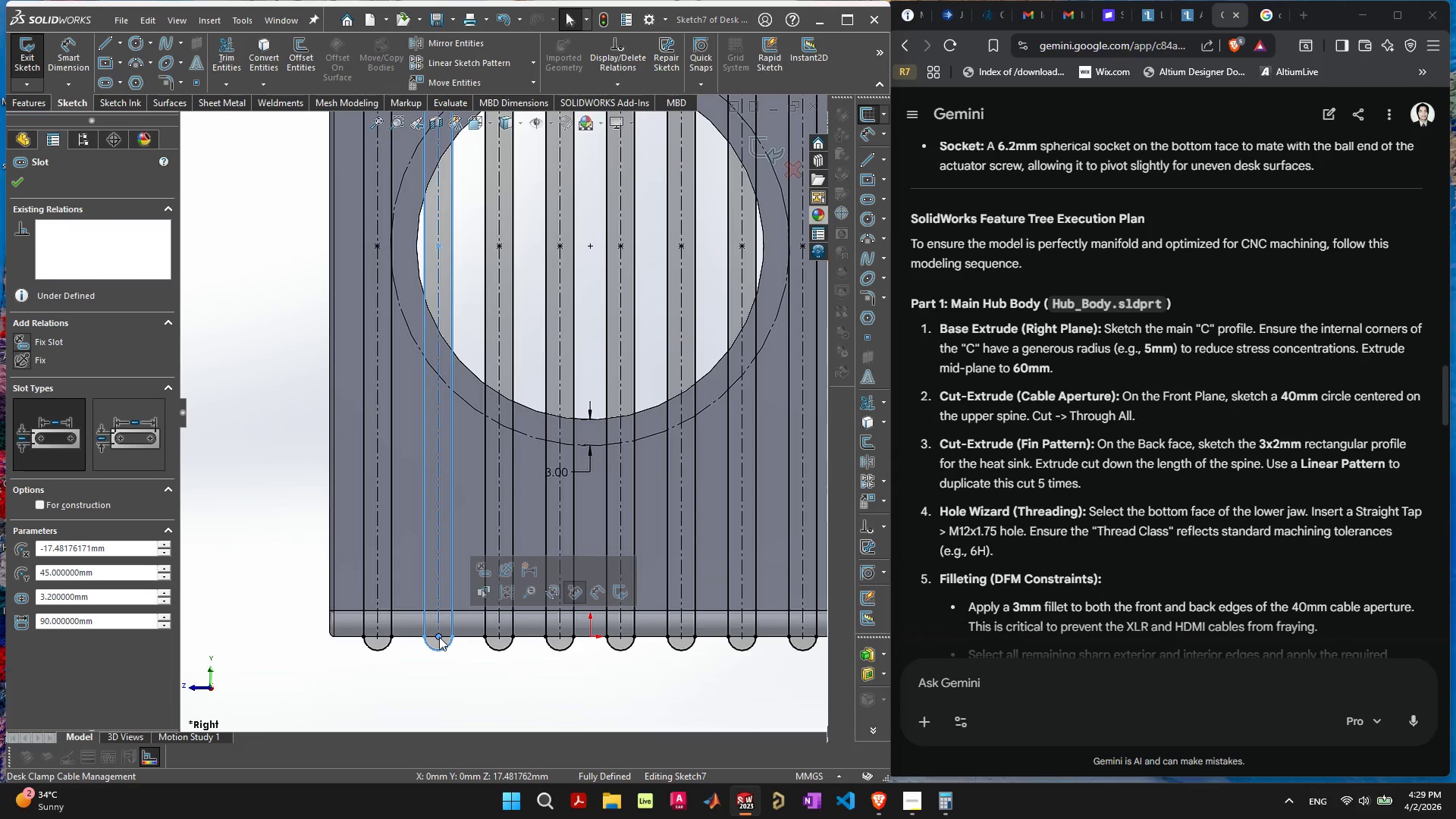 
left_click_drag(start_coordinate=[439, 637], to_coordinate=[426, 567])
 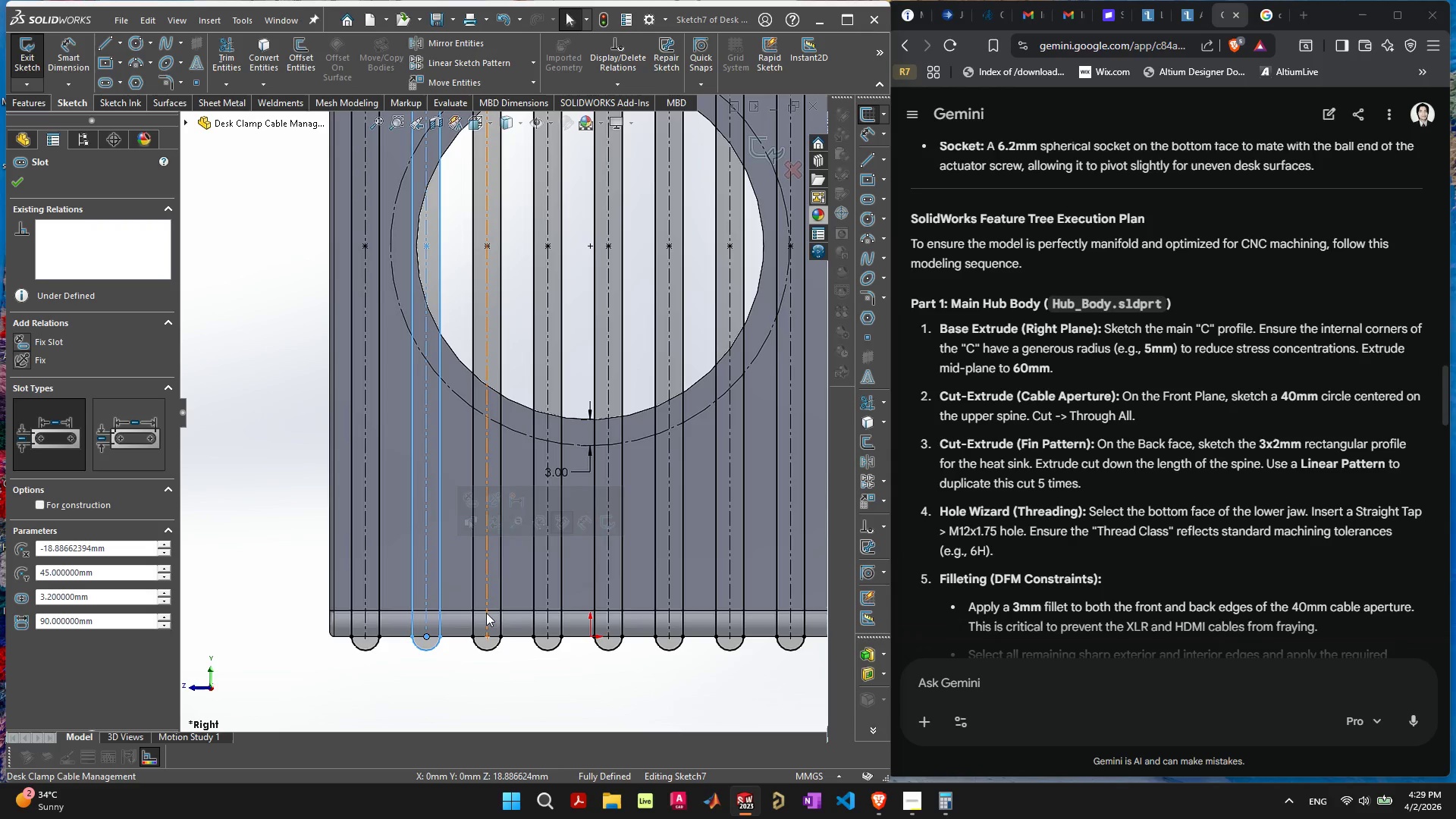 
key(Control+X)
 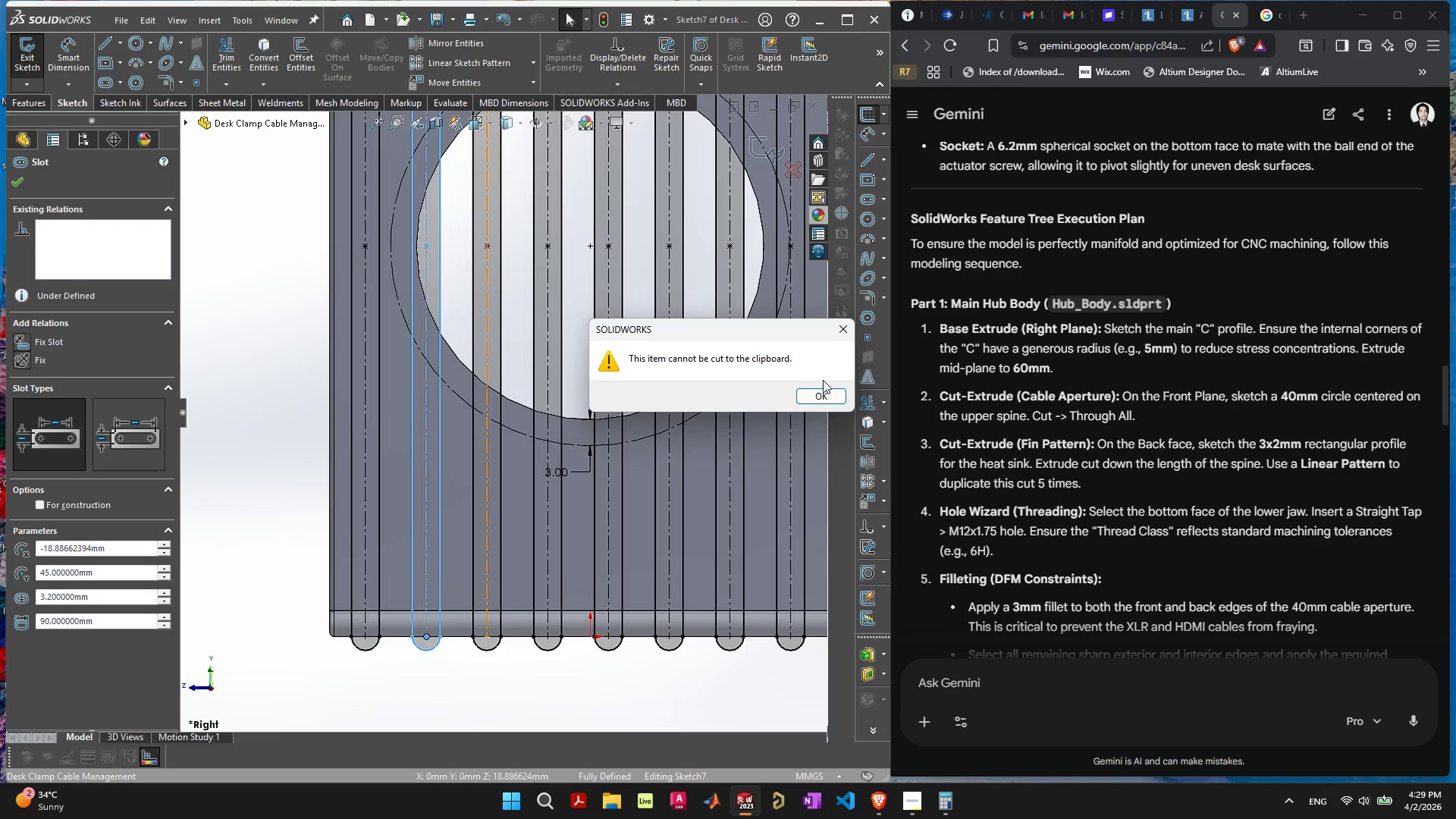 
left_click([824, 391])
 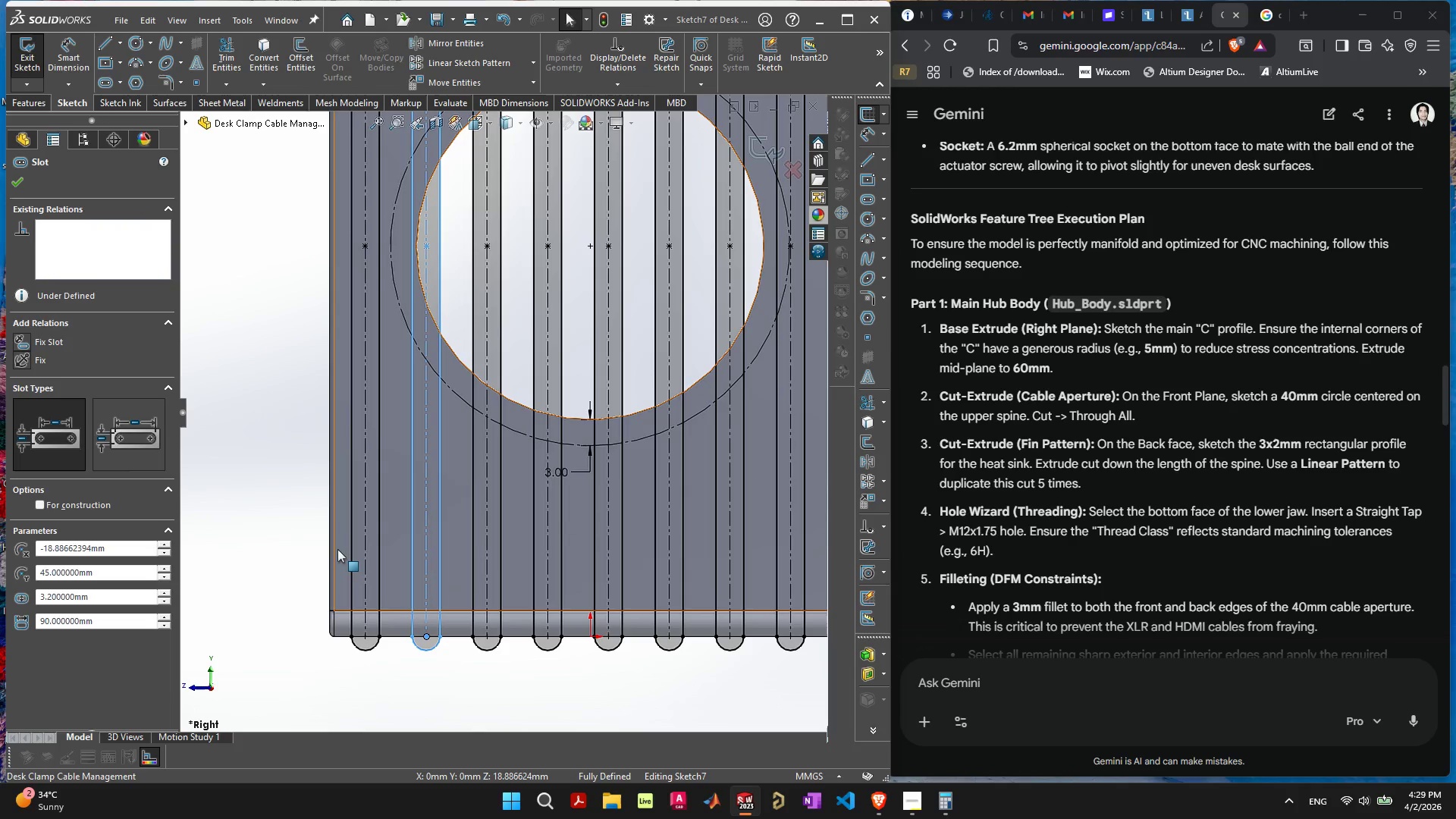 
key(Control+ControlLeft)
 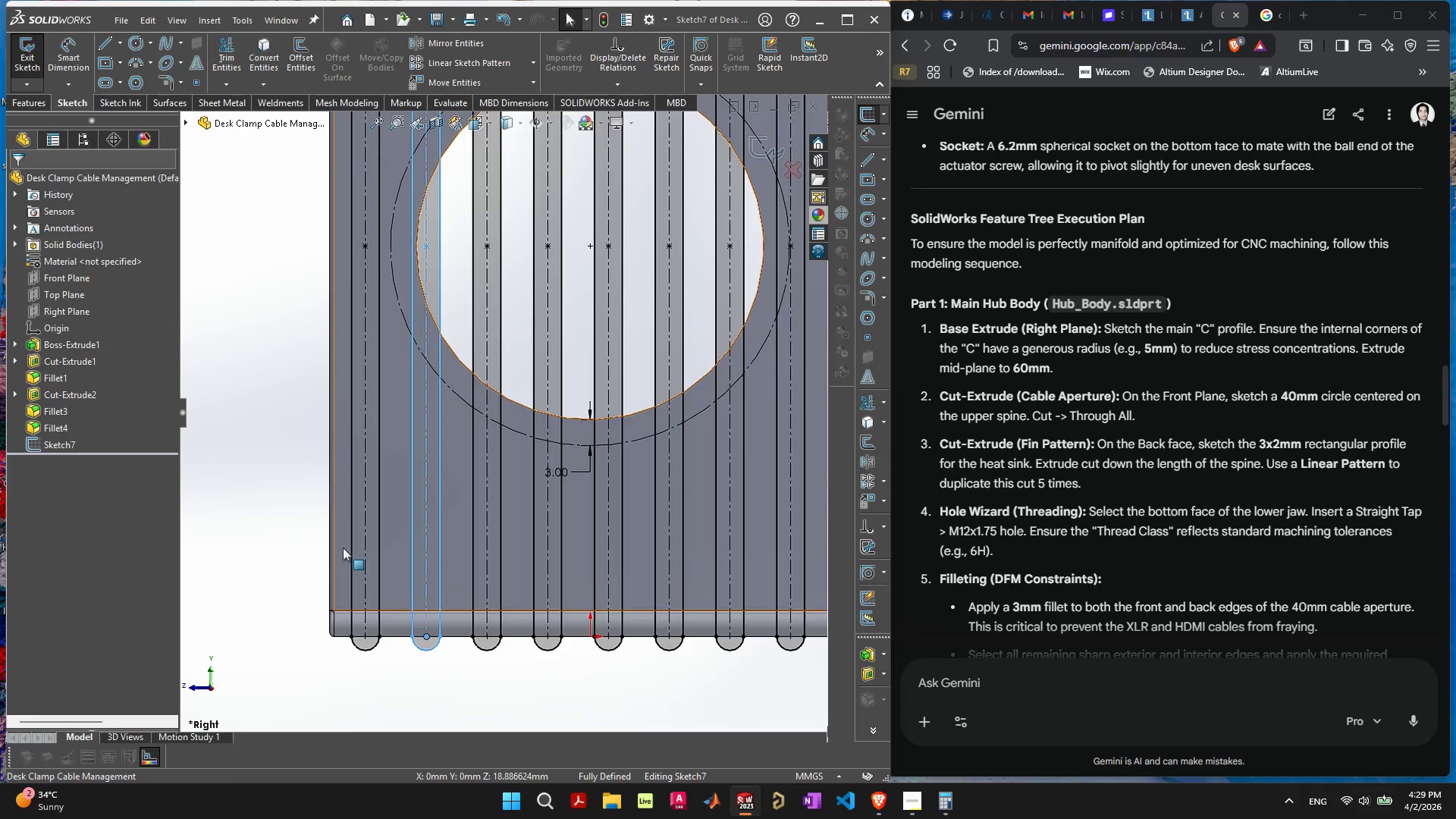 
key(Control+Z)
 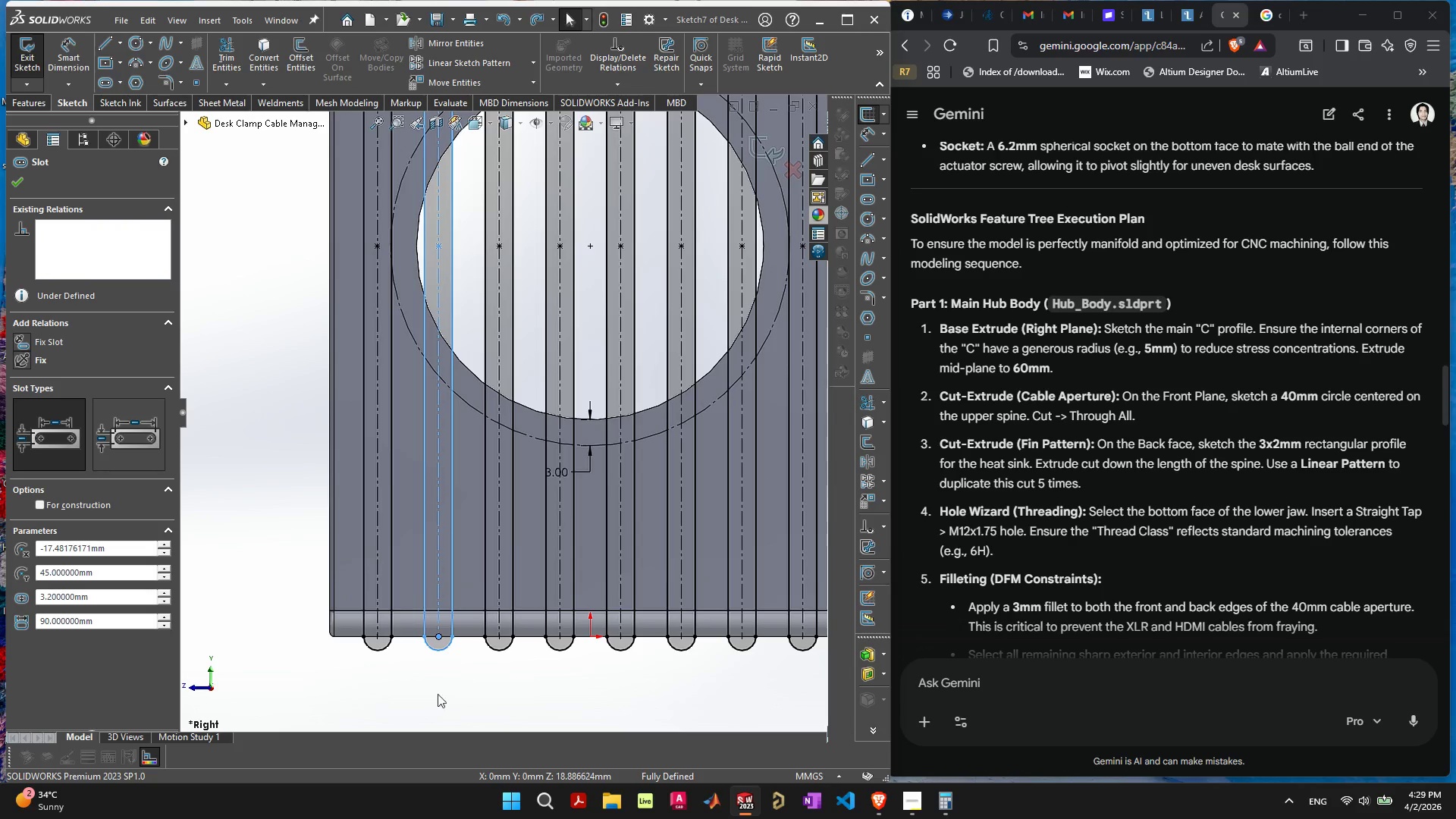 
left_click([488, 673])
 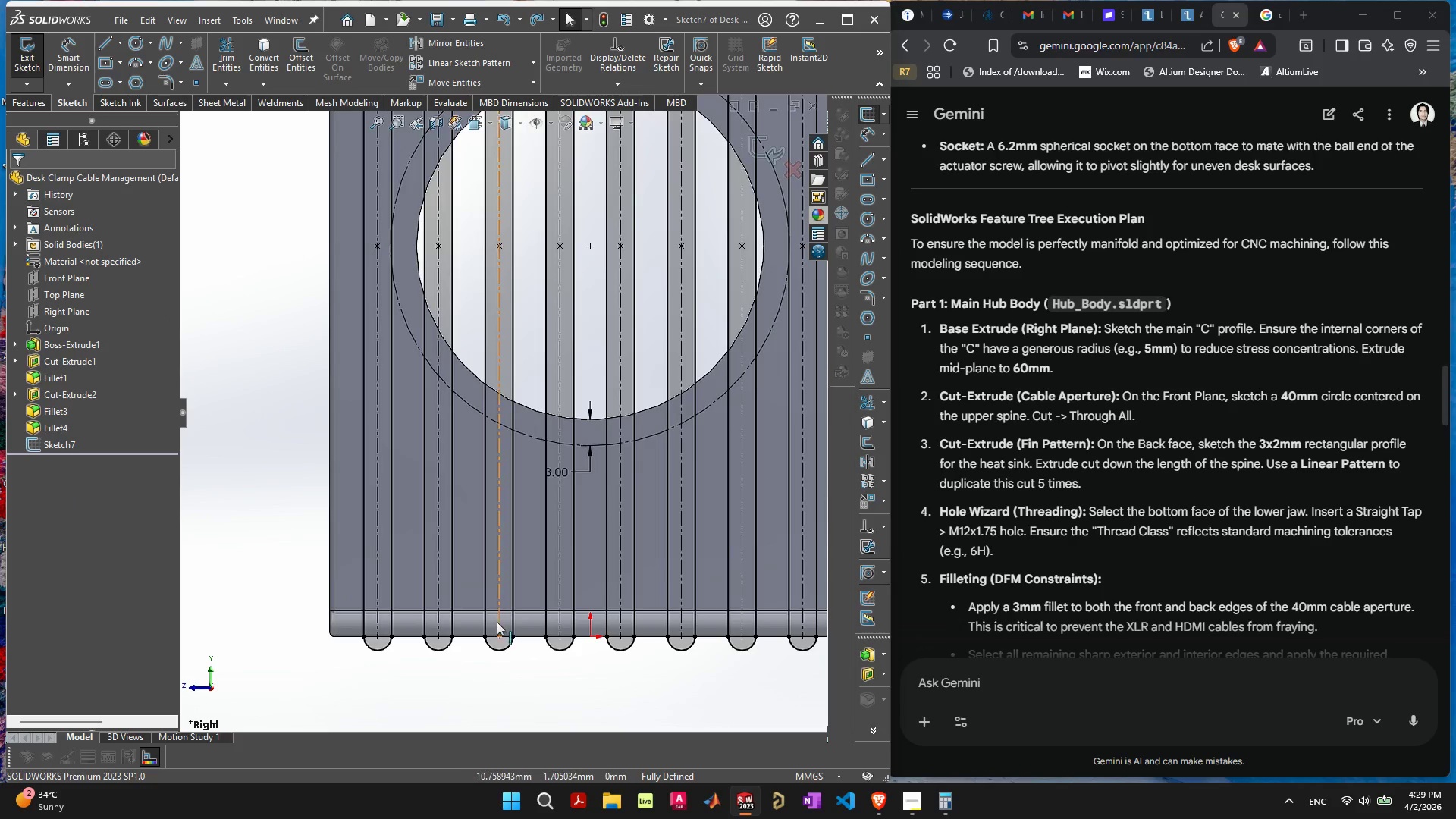 
scroll: coordinate [497, 622], scroll_direction: down, amount: 6.0
 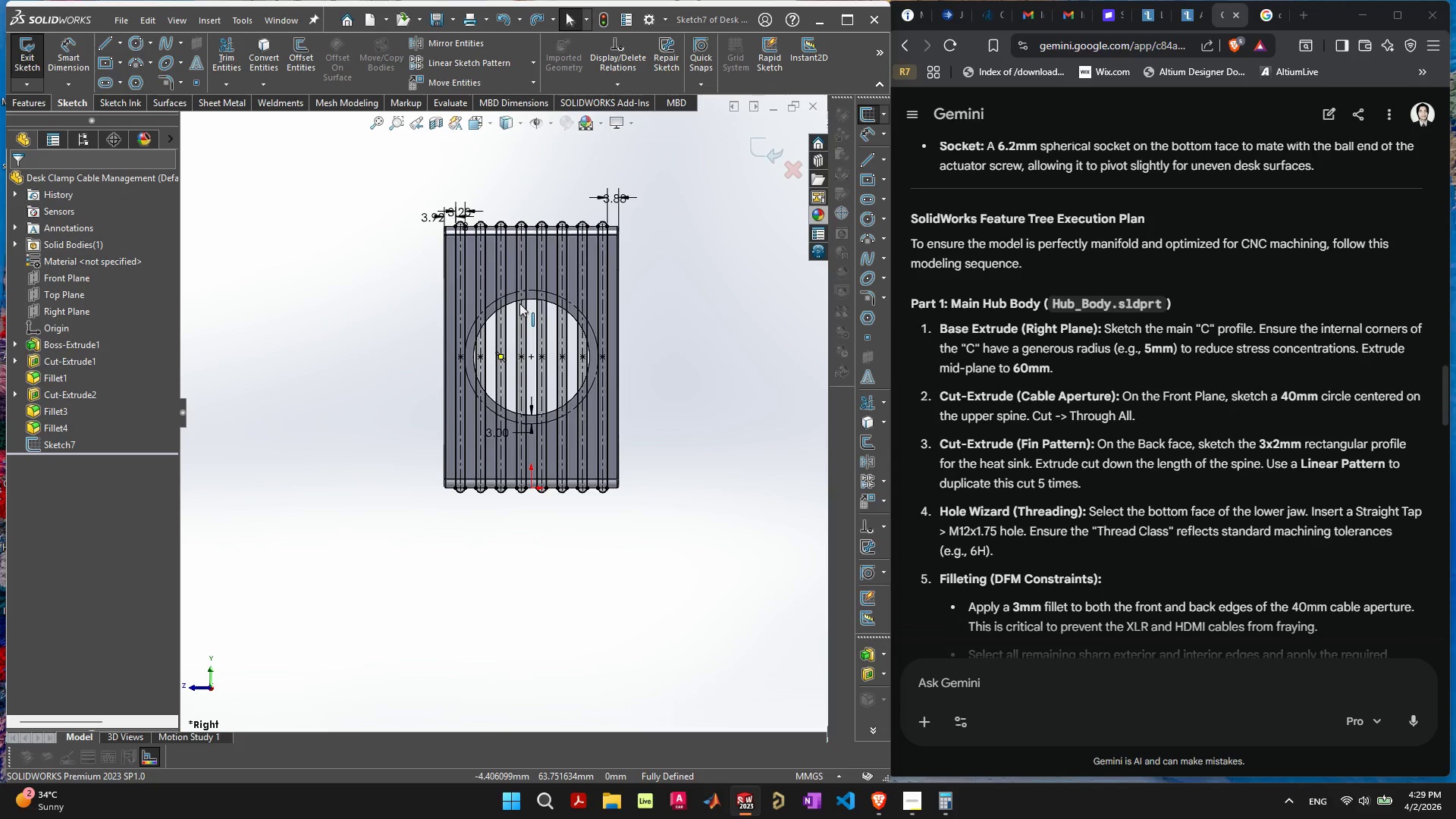 
scroll: coordinate [519, 303], scroll_direction: up, amount: 3.0
 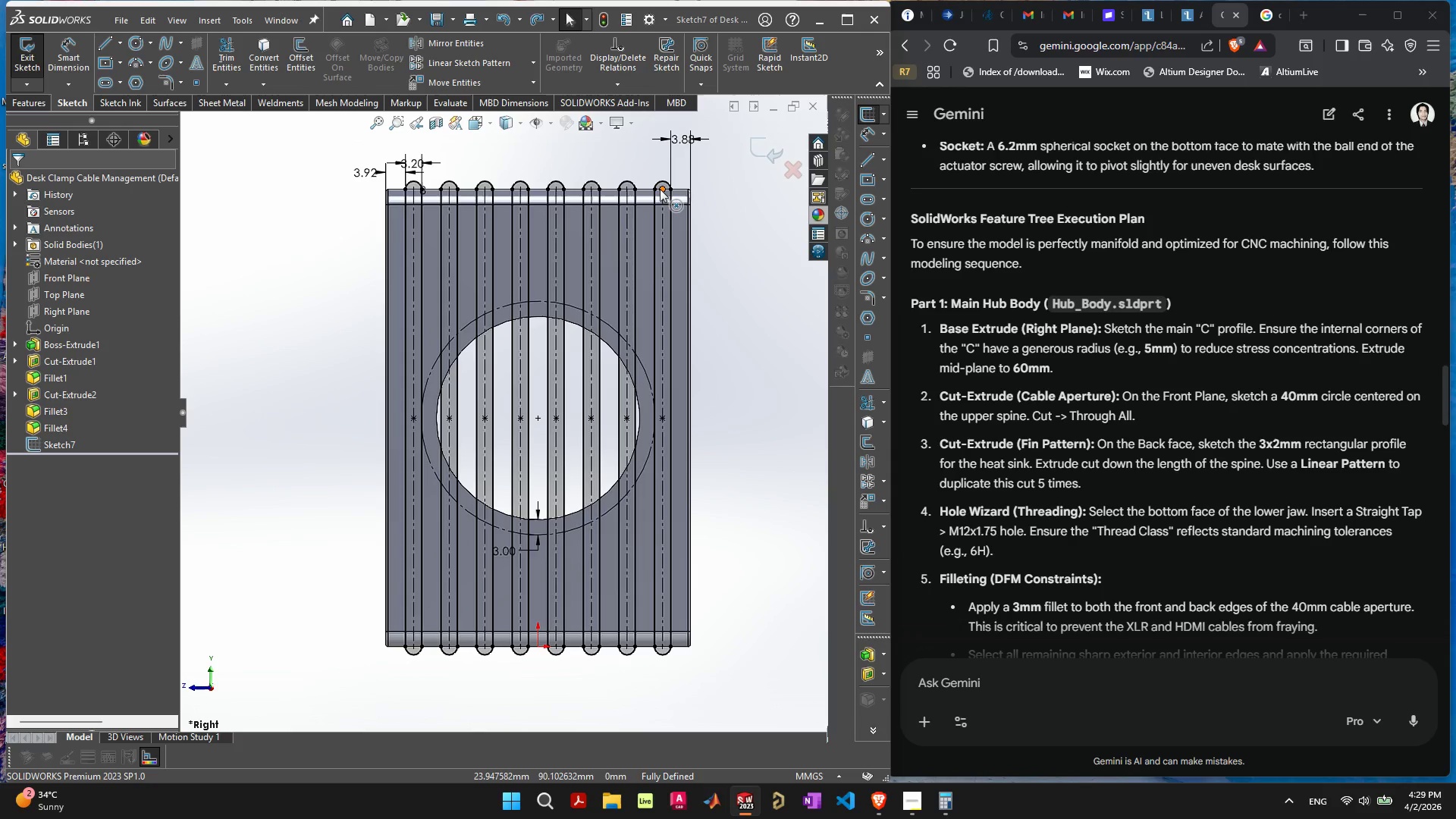 
wait(11.45)
 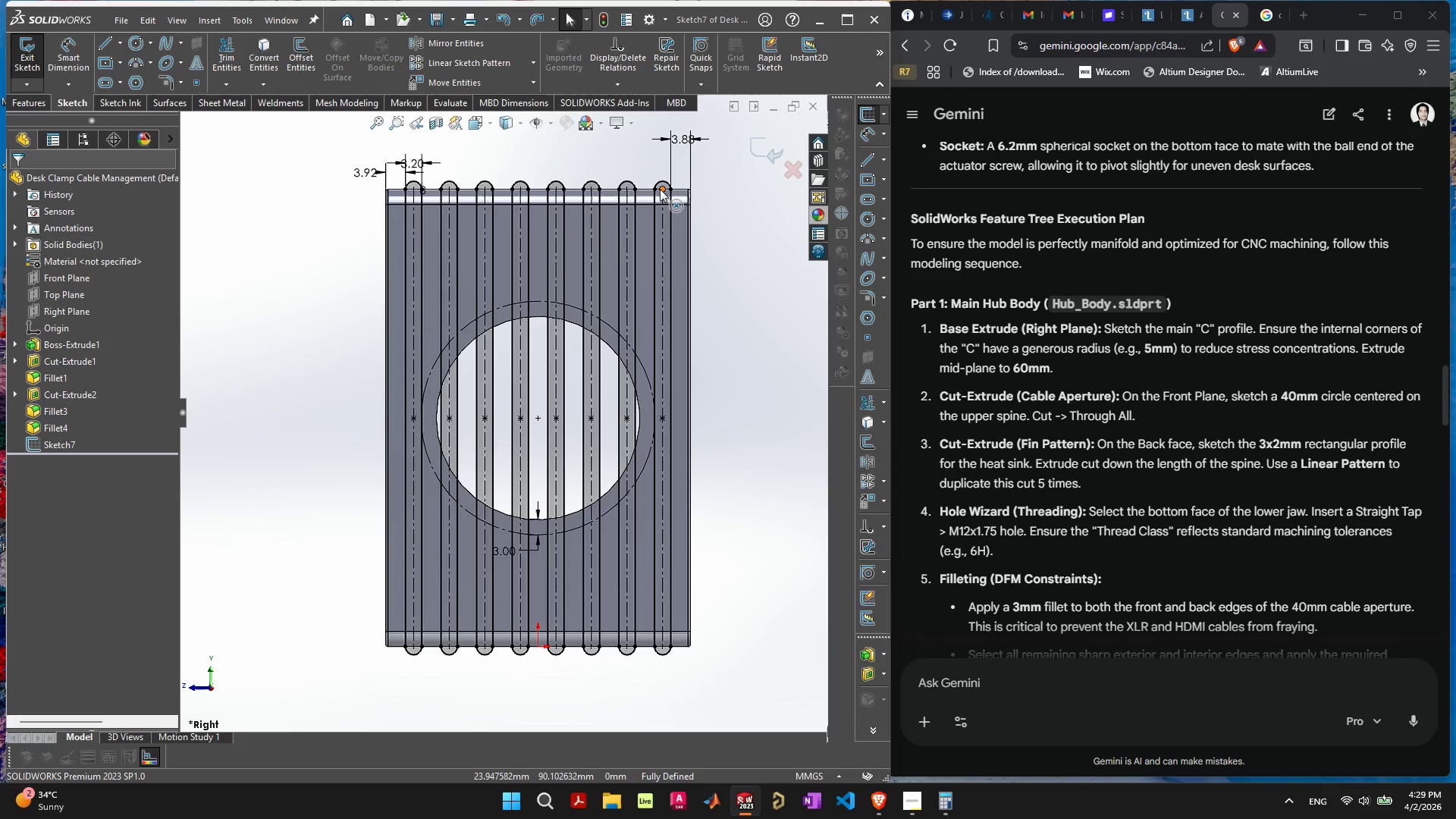 
left_click([453, 652])
 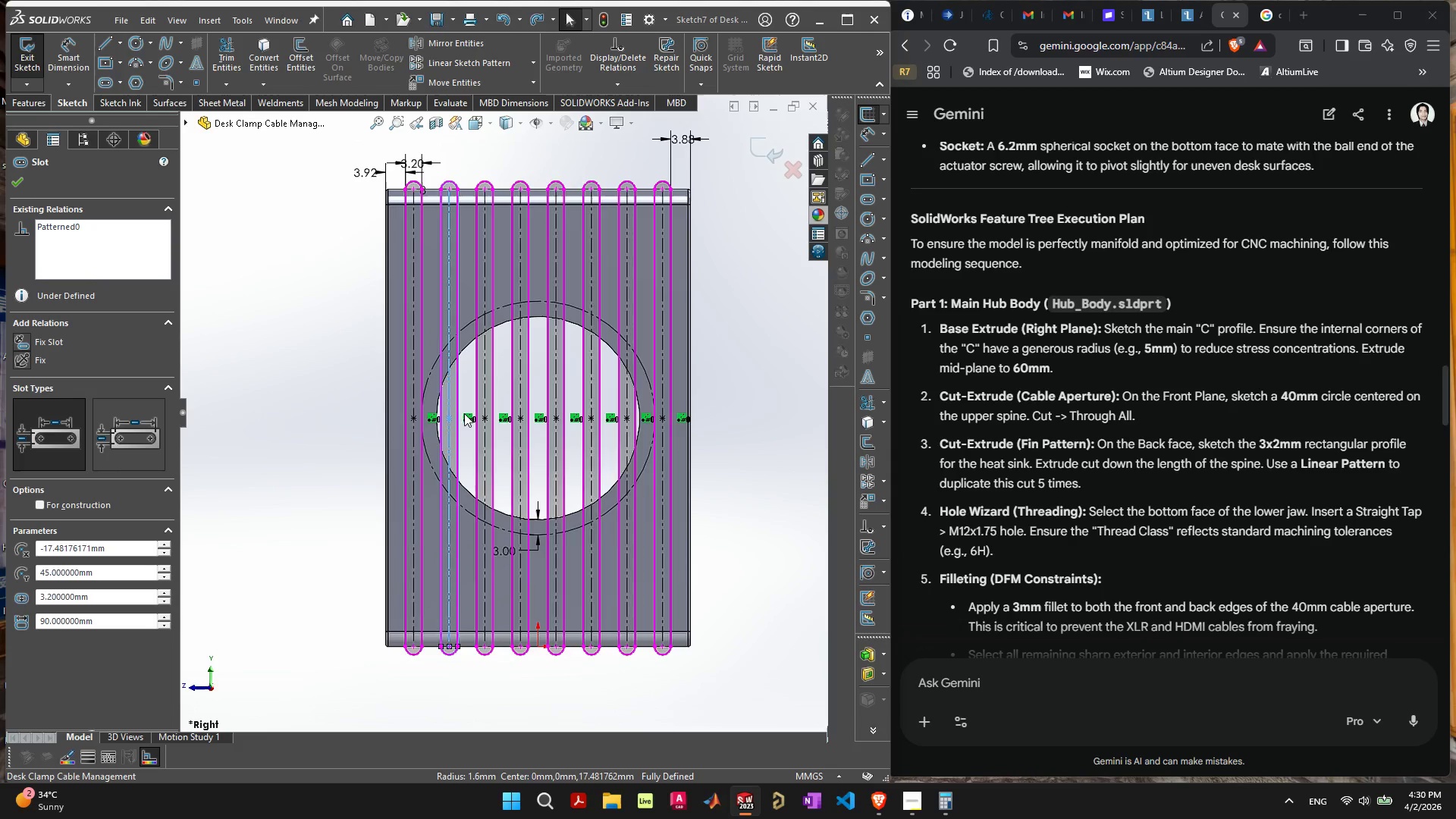 
left_click([431, 416])
 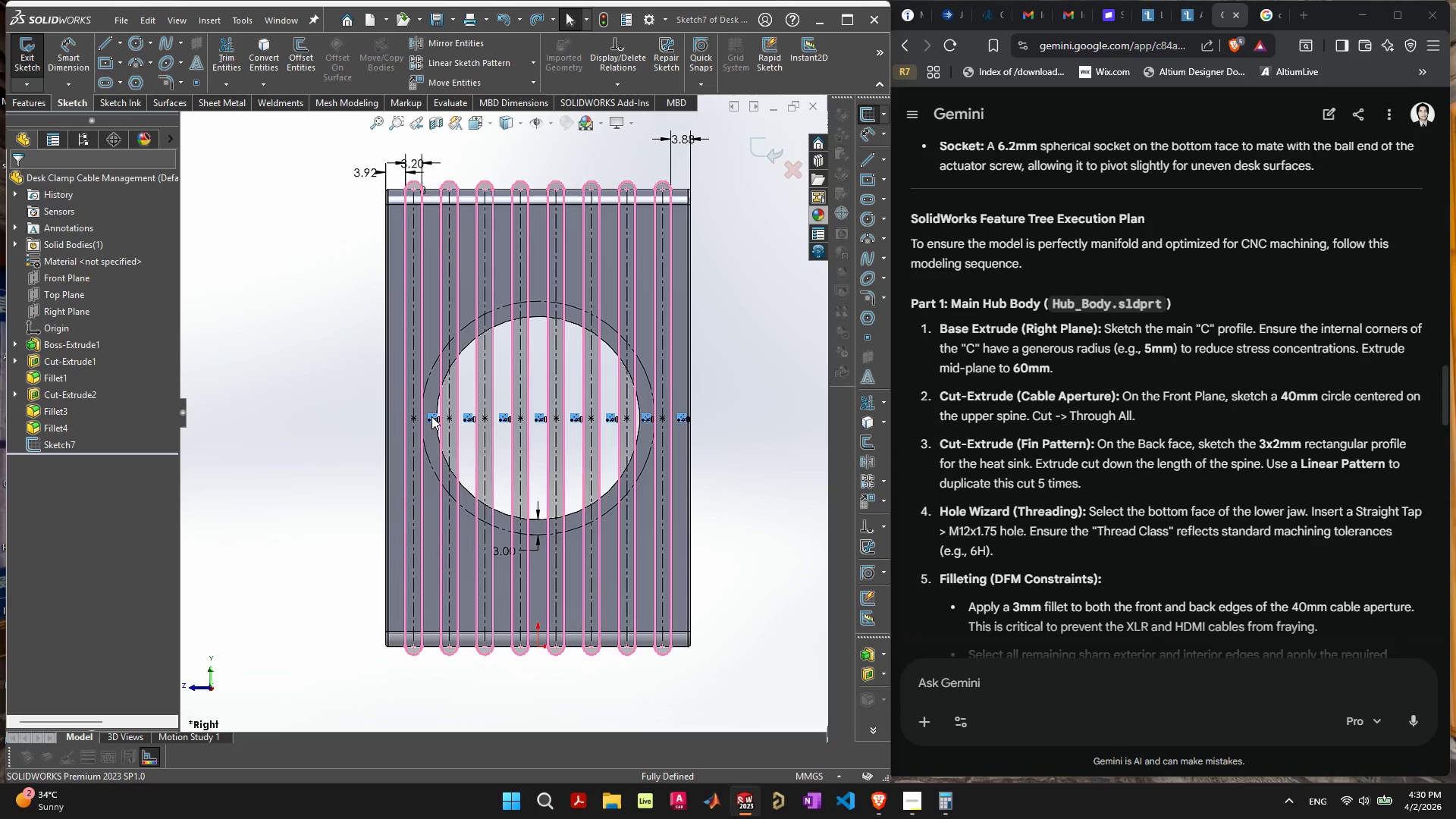 
key(Delete)
 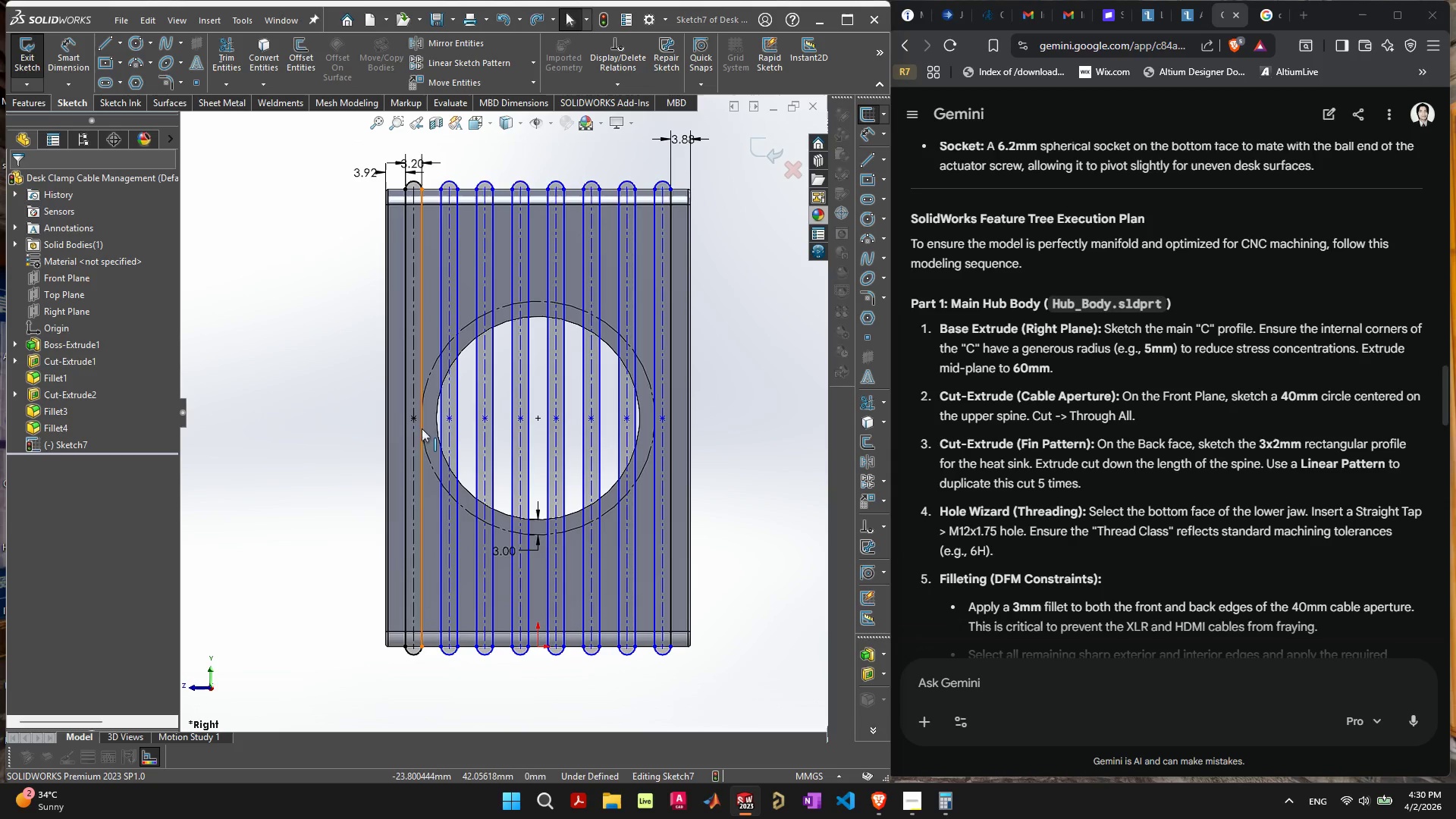 
left_click([347, 534])
 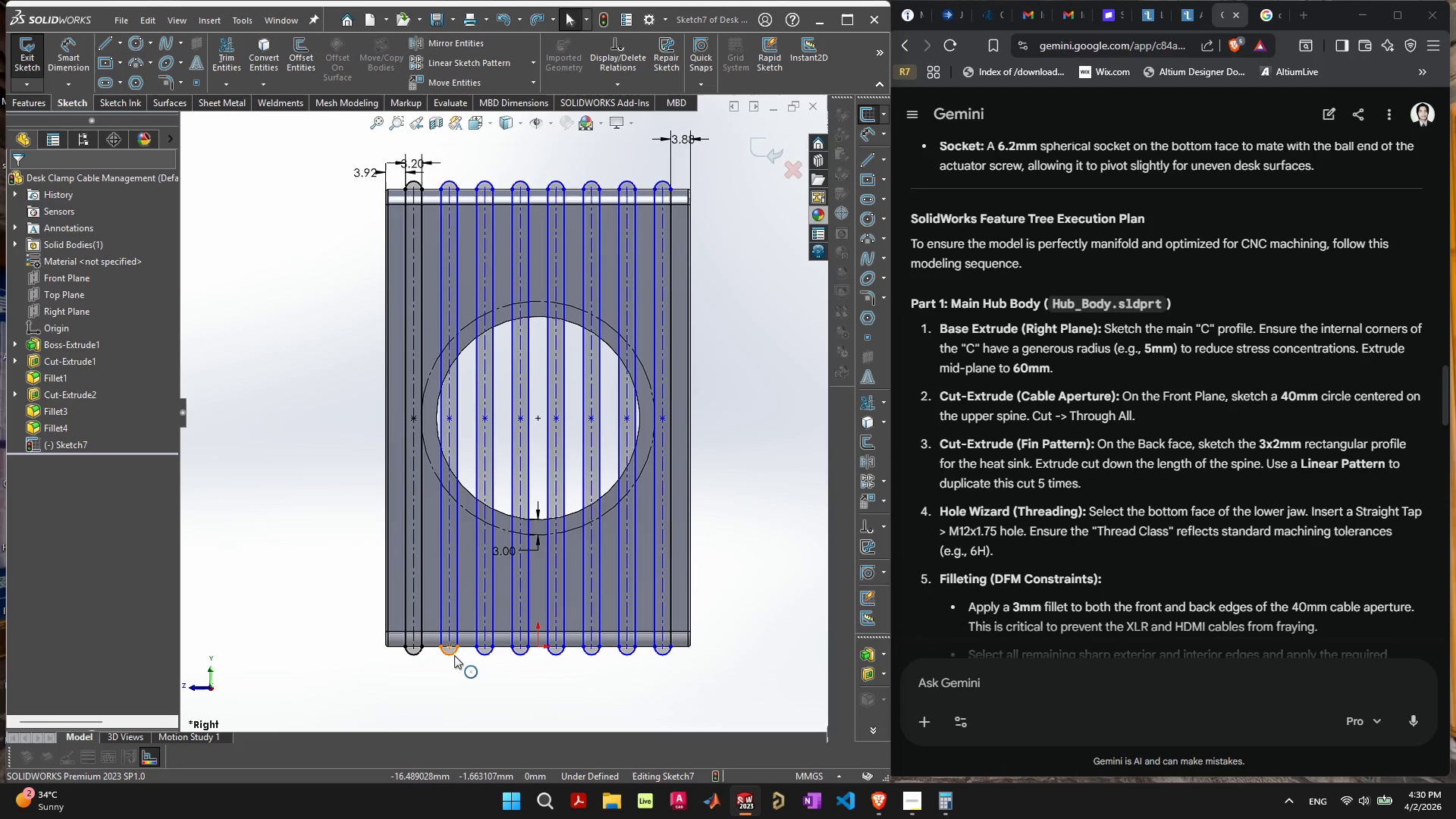 
left_click_drag(start_coordinate=[454, 655], to_coordinate=[455, 614])
 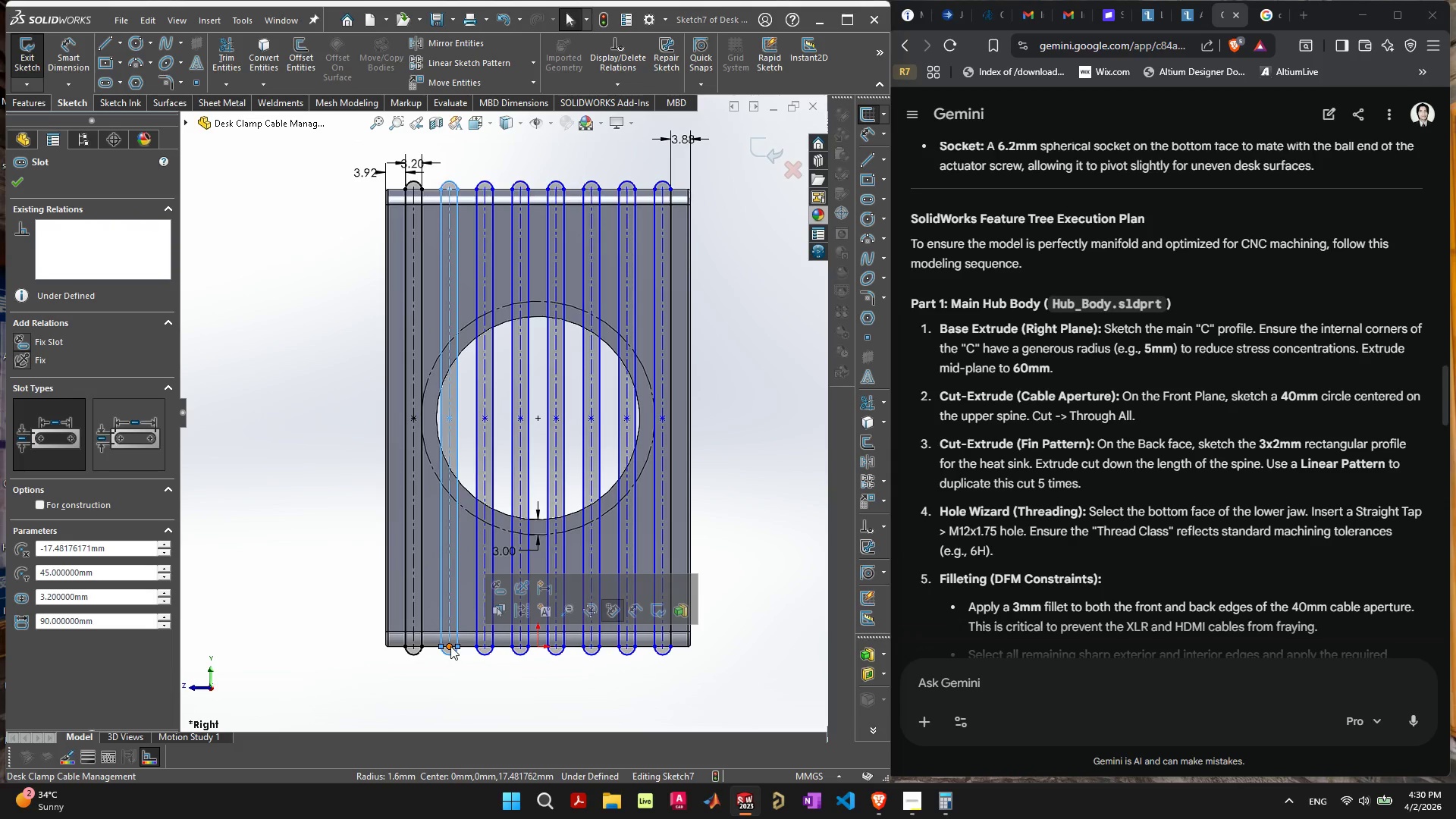 
left_click_drag(start_coordinate=[450, 646], to_coordinate=[450, 613])
 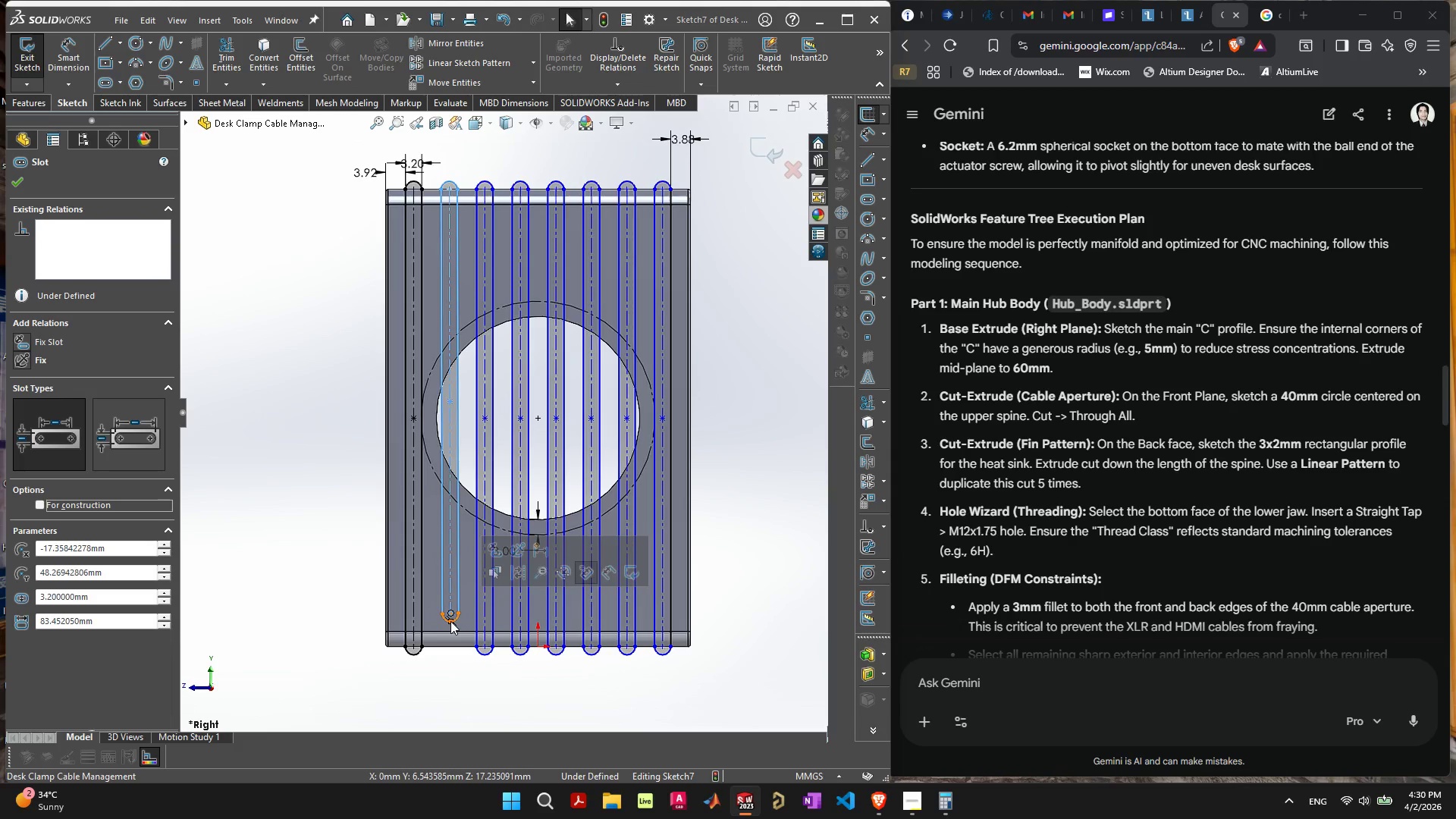 
key(Control+Z)
 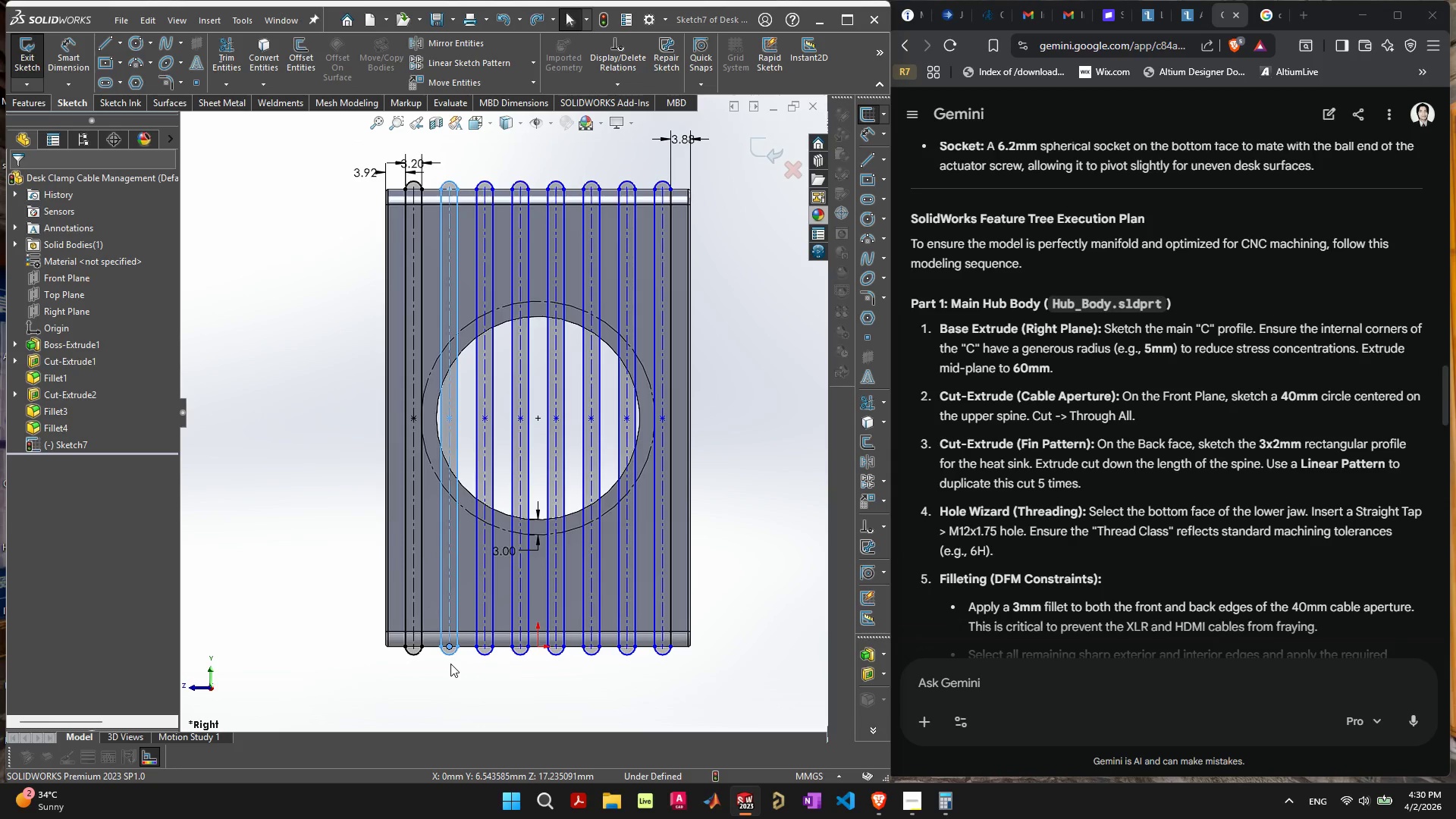 
left_click([451, 655])
 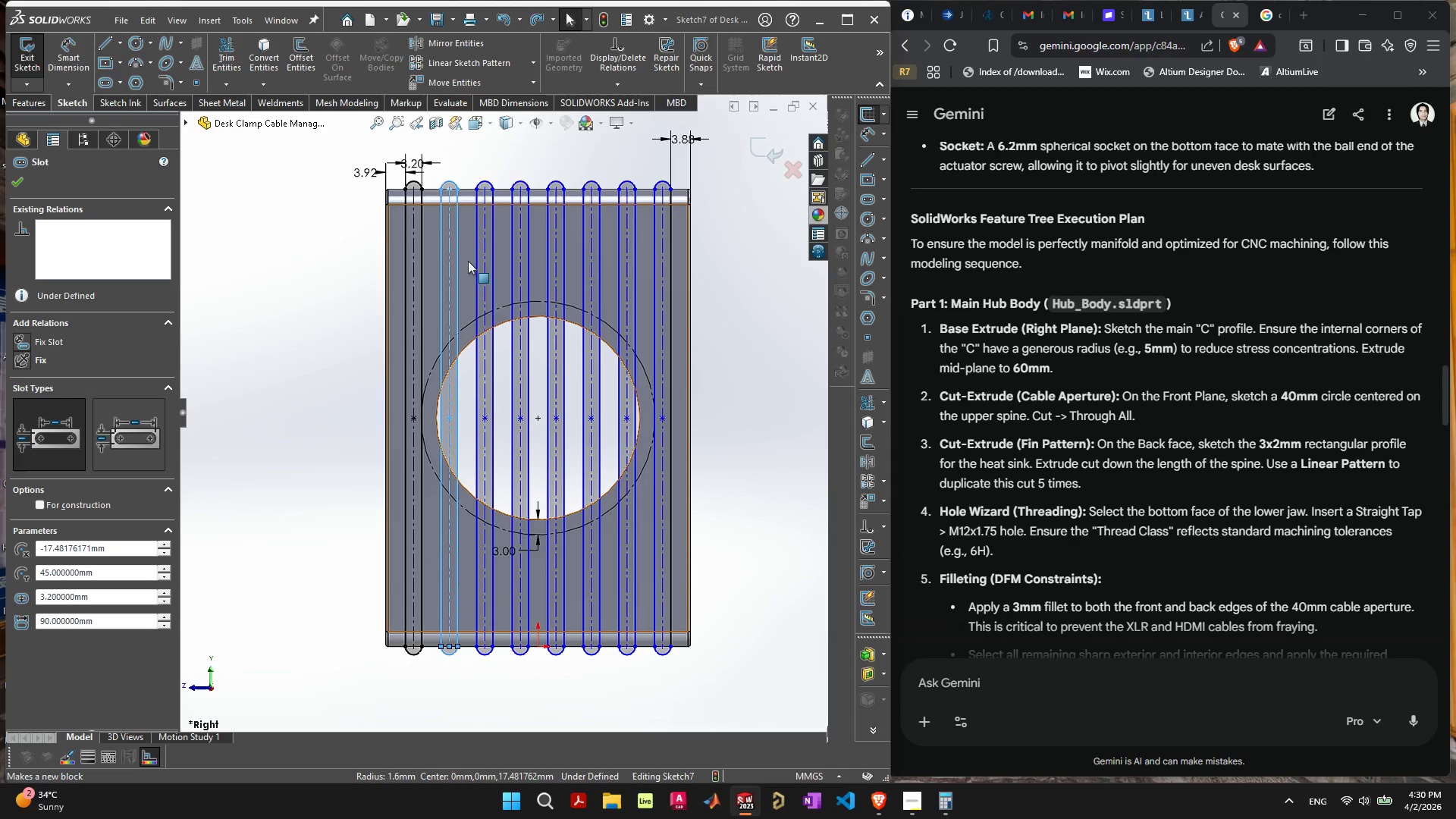 
hold_key(key=ShiftLeft, duration=1.51)
left_click([464, 327])
 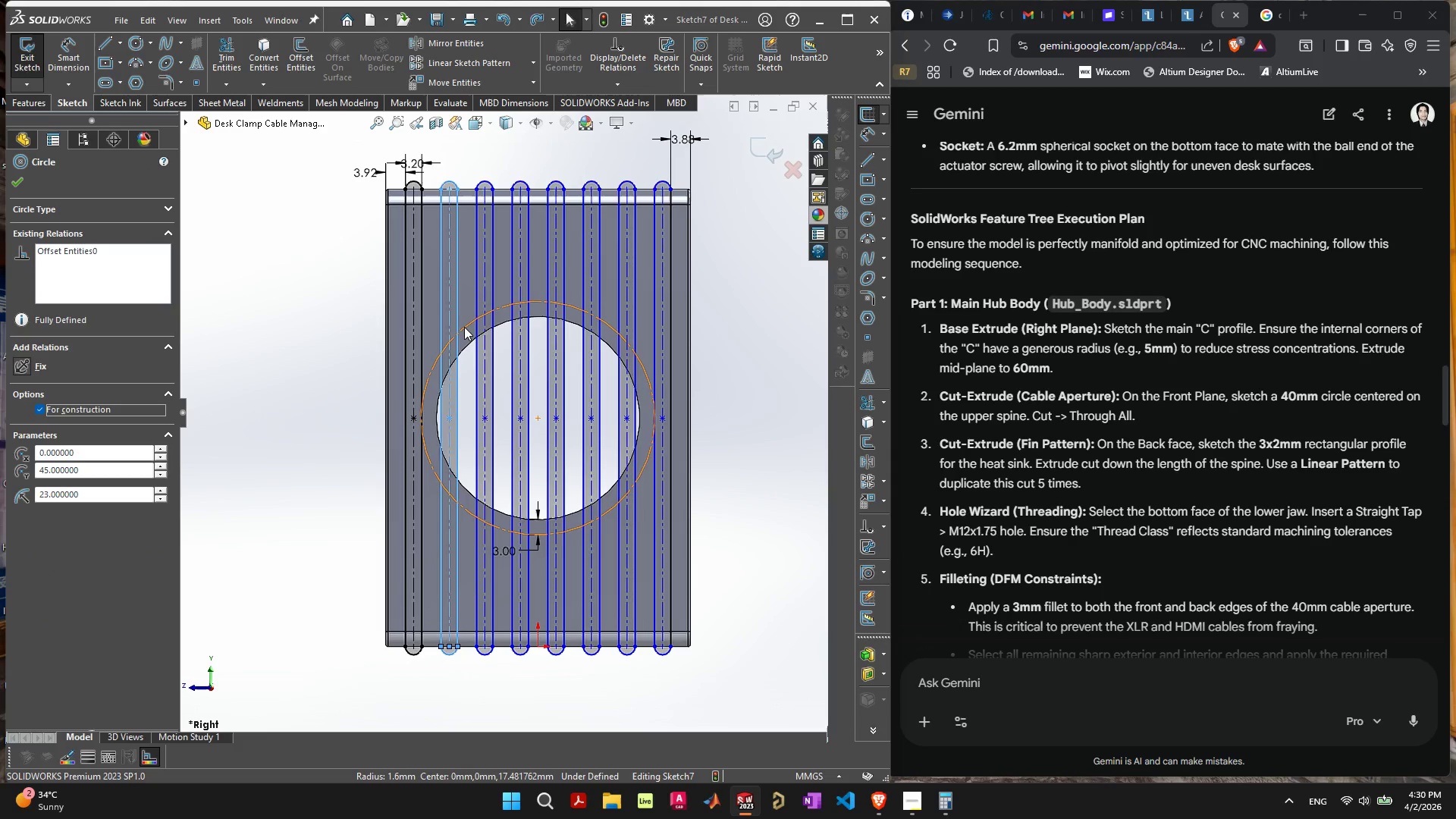 
key(Shift+ShiftLeft)
 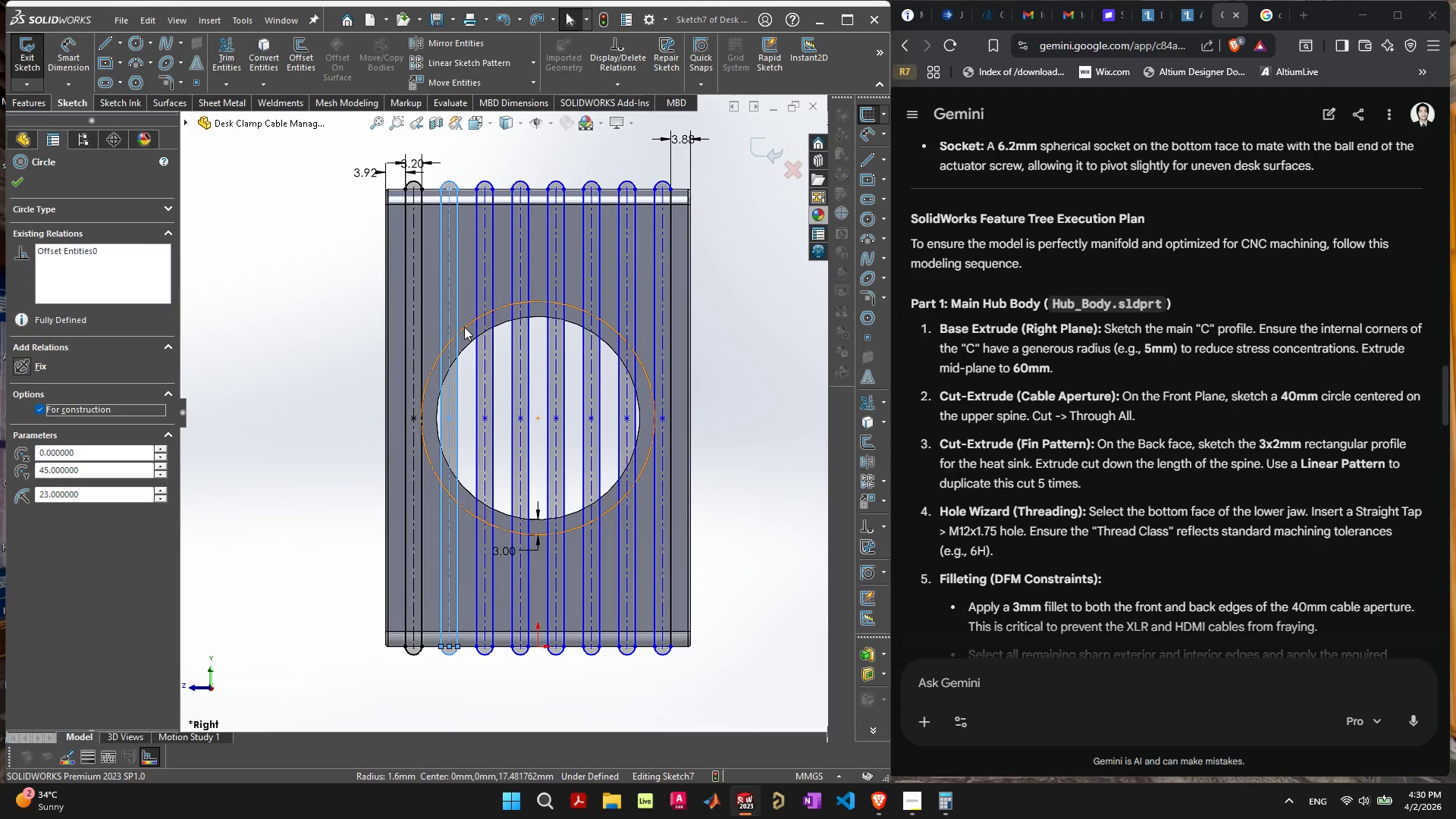 
key(Shift+ShiftLeft)
 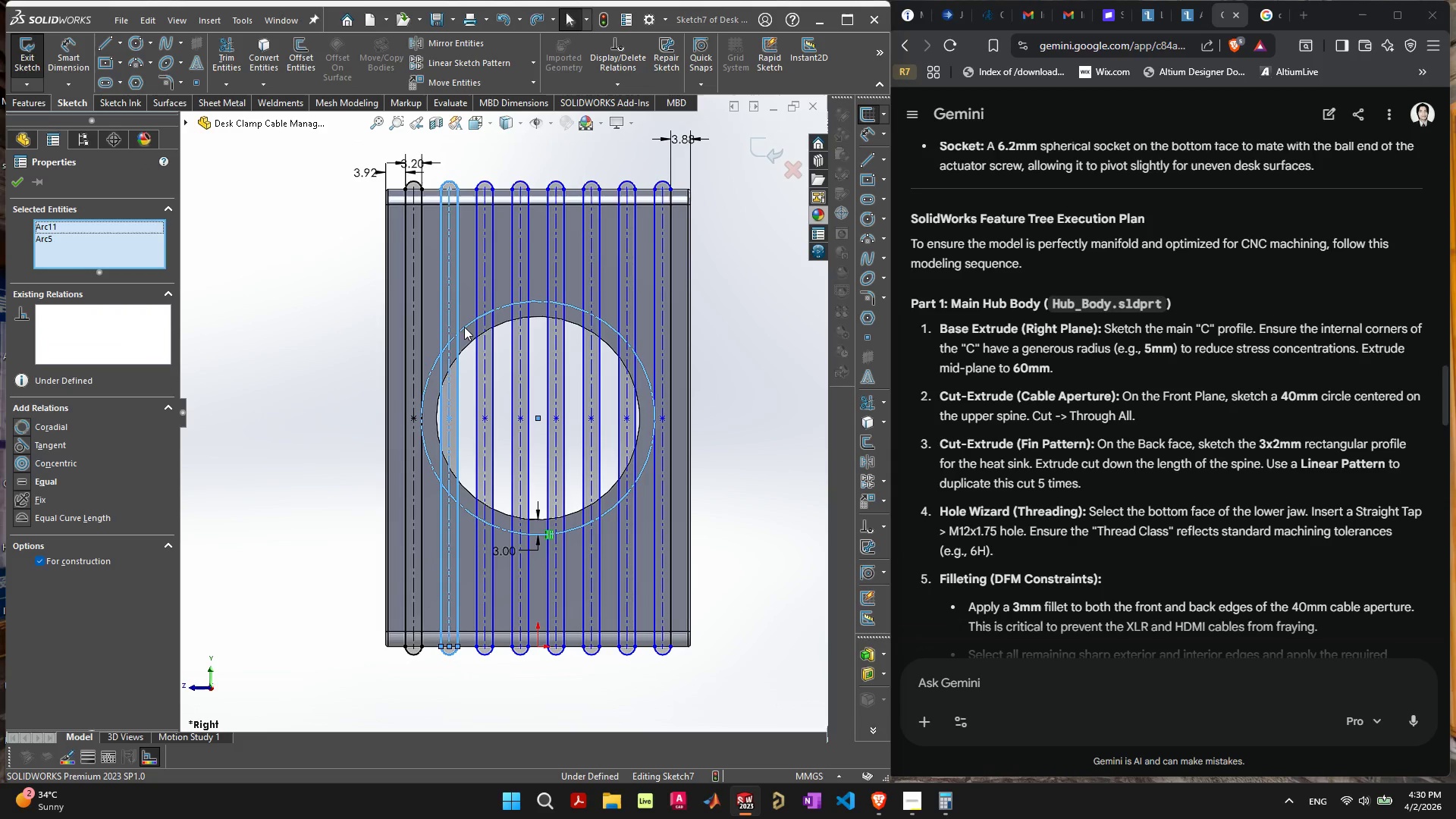 
key(Shift+ShiftLeft)
 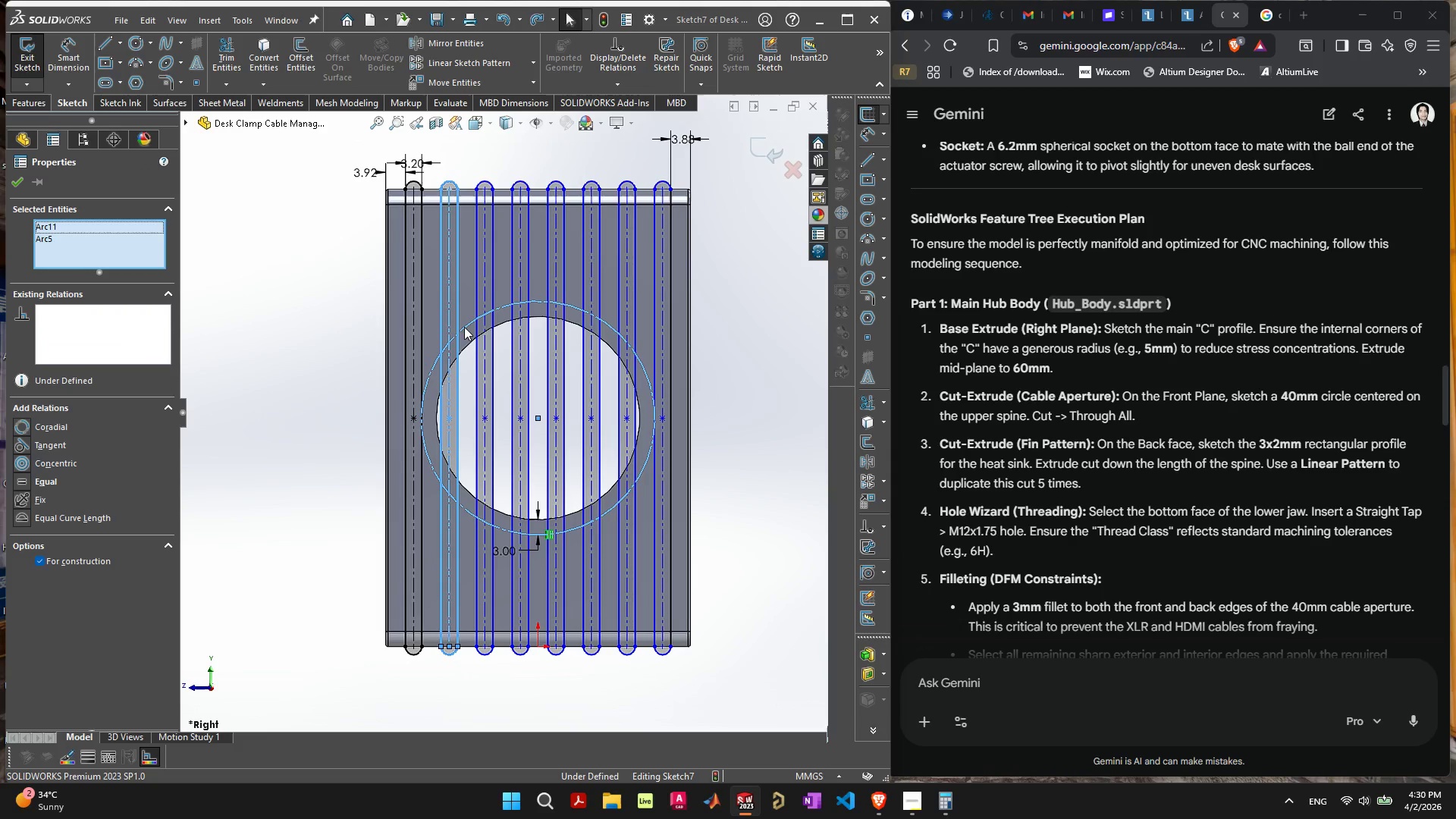 
key(Shift+ShiftLeft)
 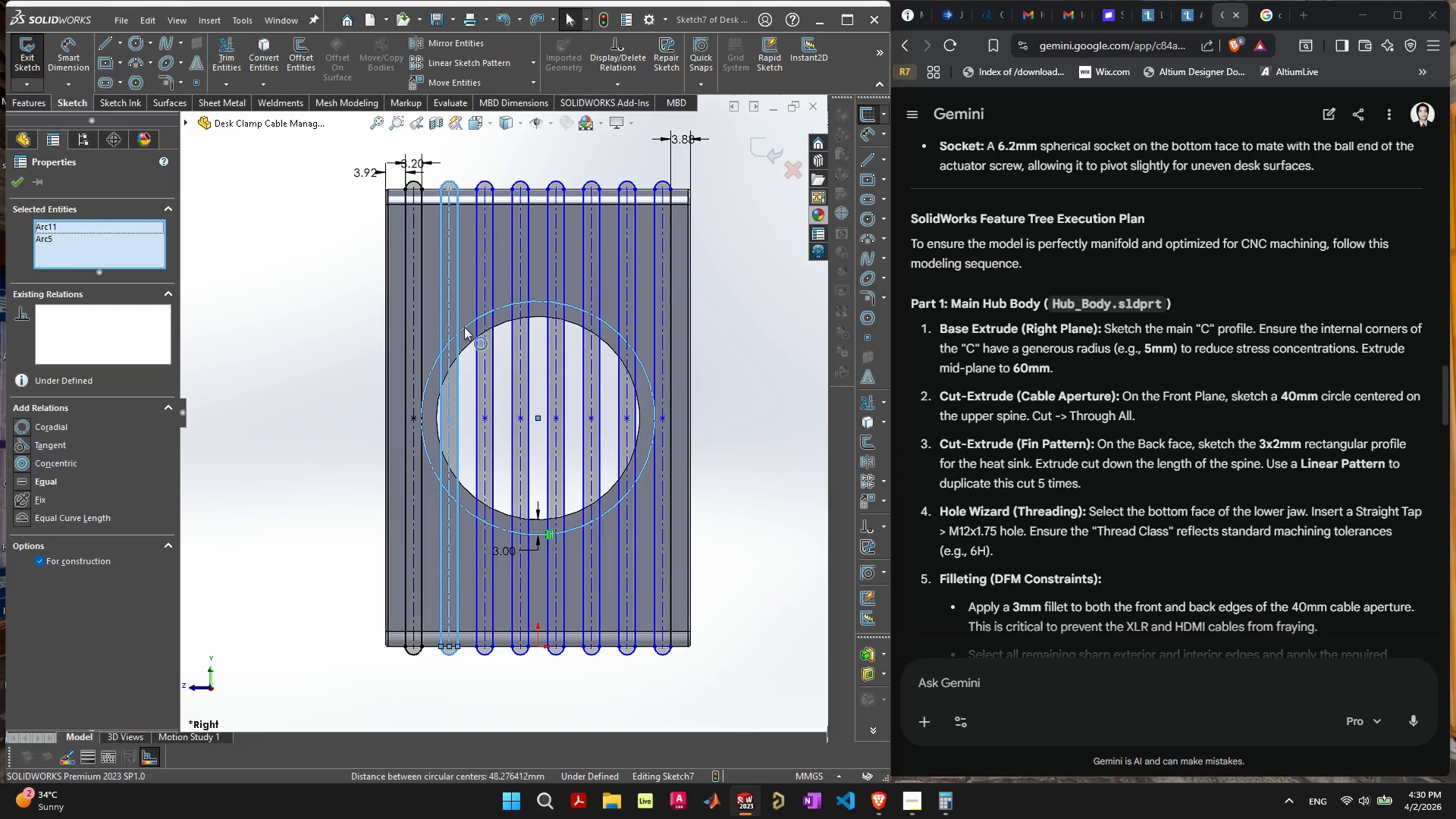 
key(Shift+ShiftLeft)
 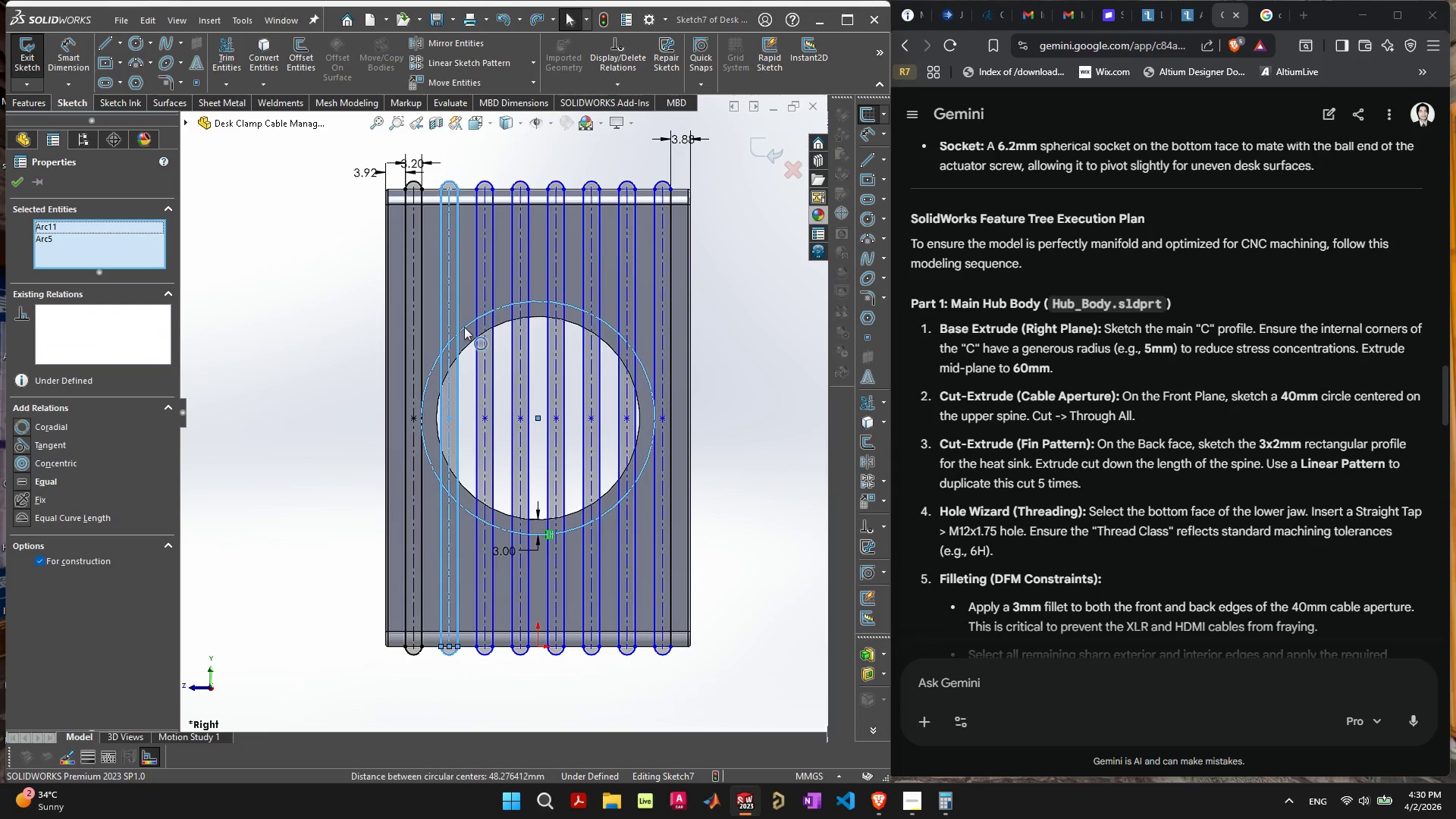 
key(Shift+ShiftLeft)
 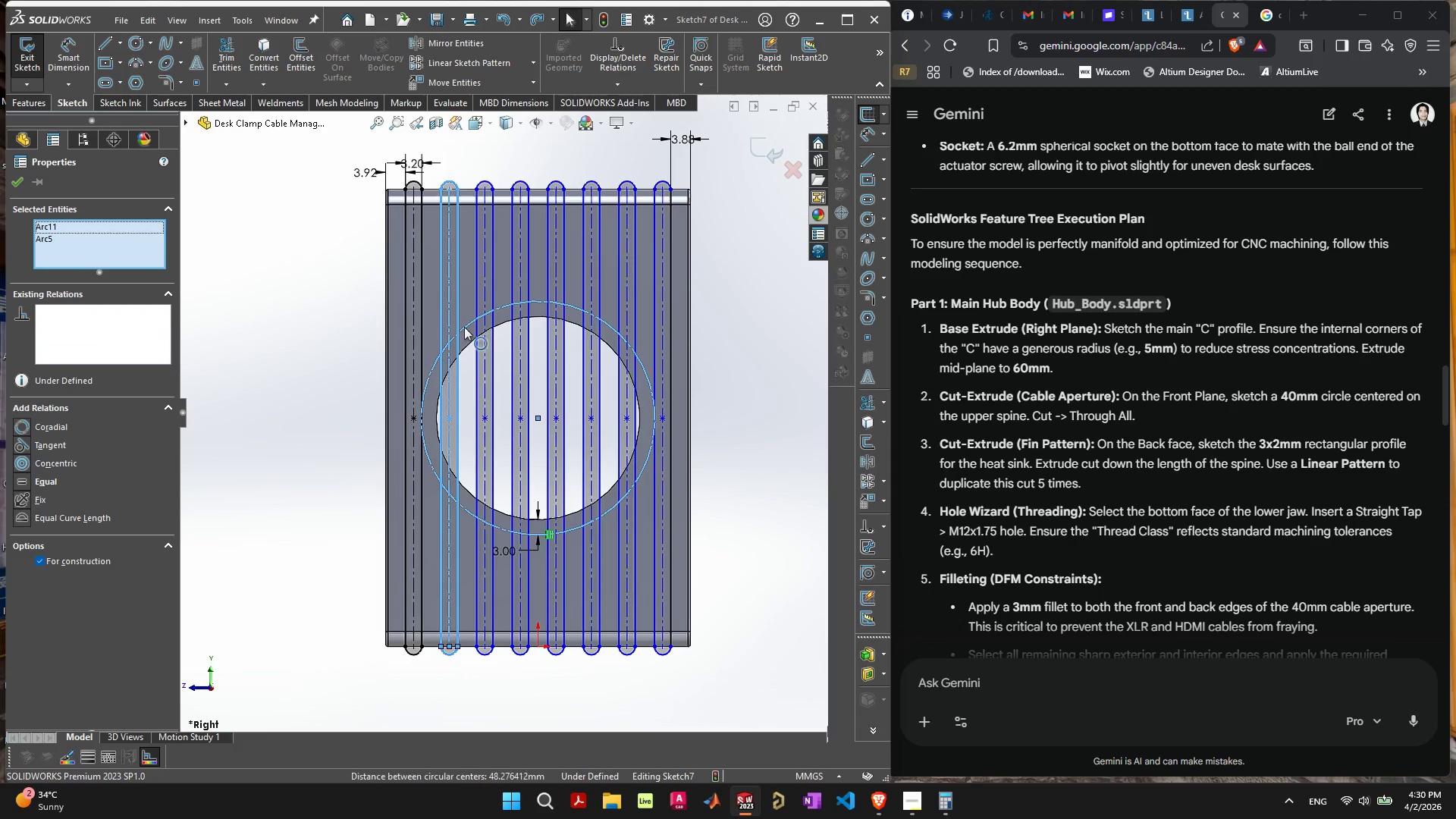 
key(Shift+ShiftLeft)
 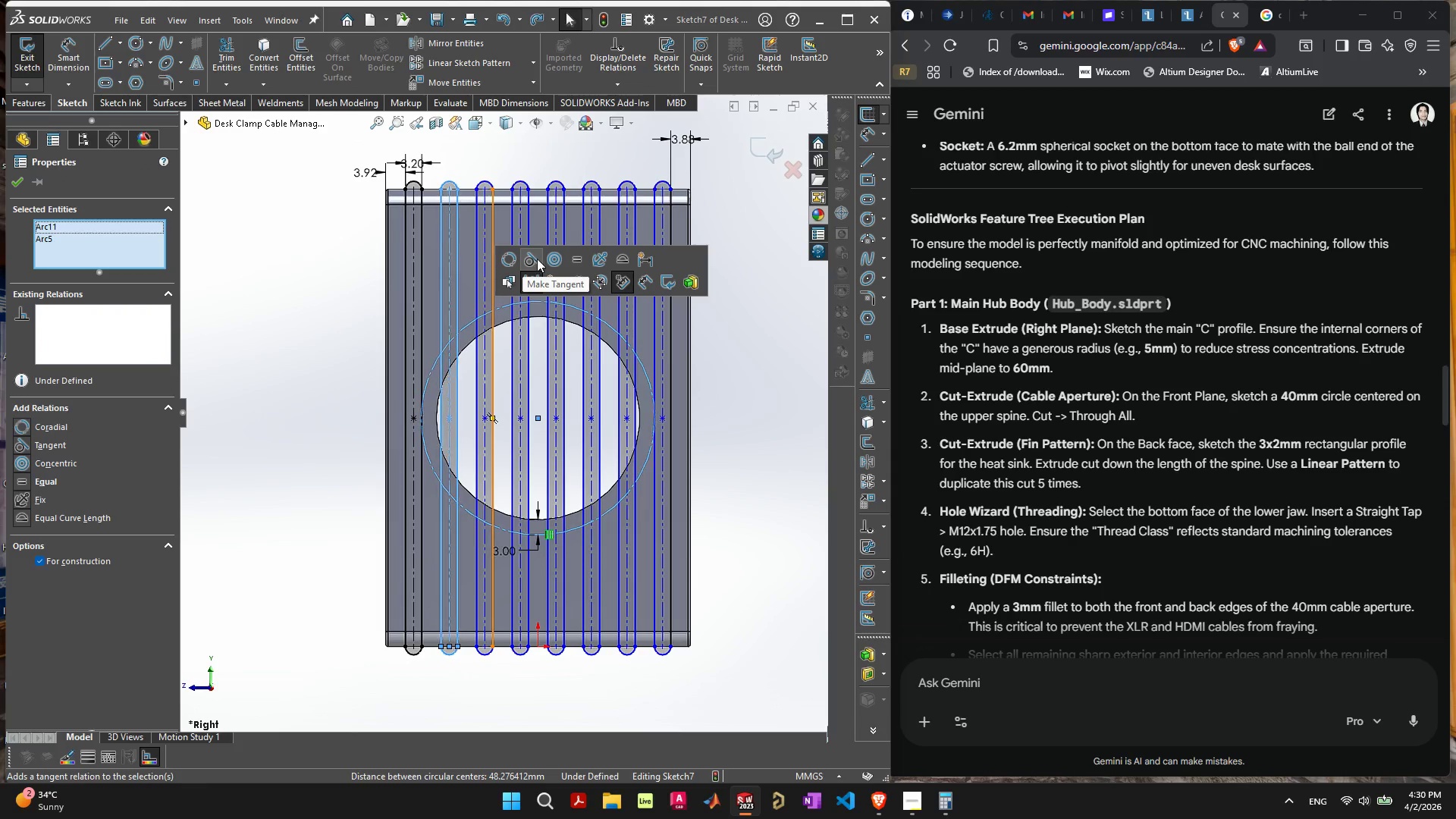 
left_click([530, 257])
 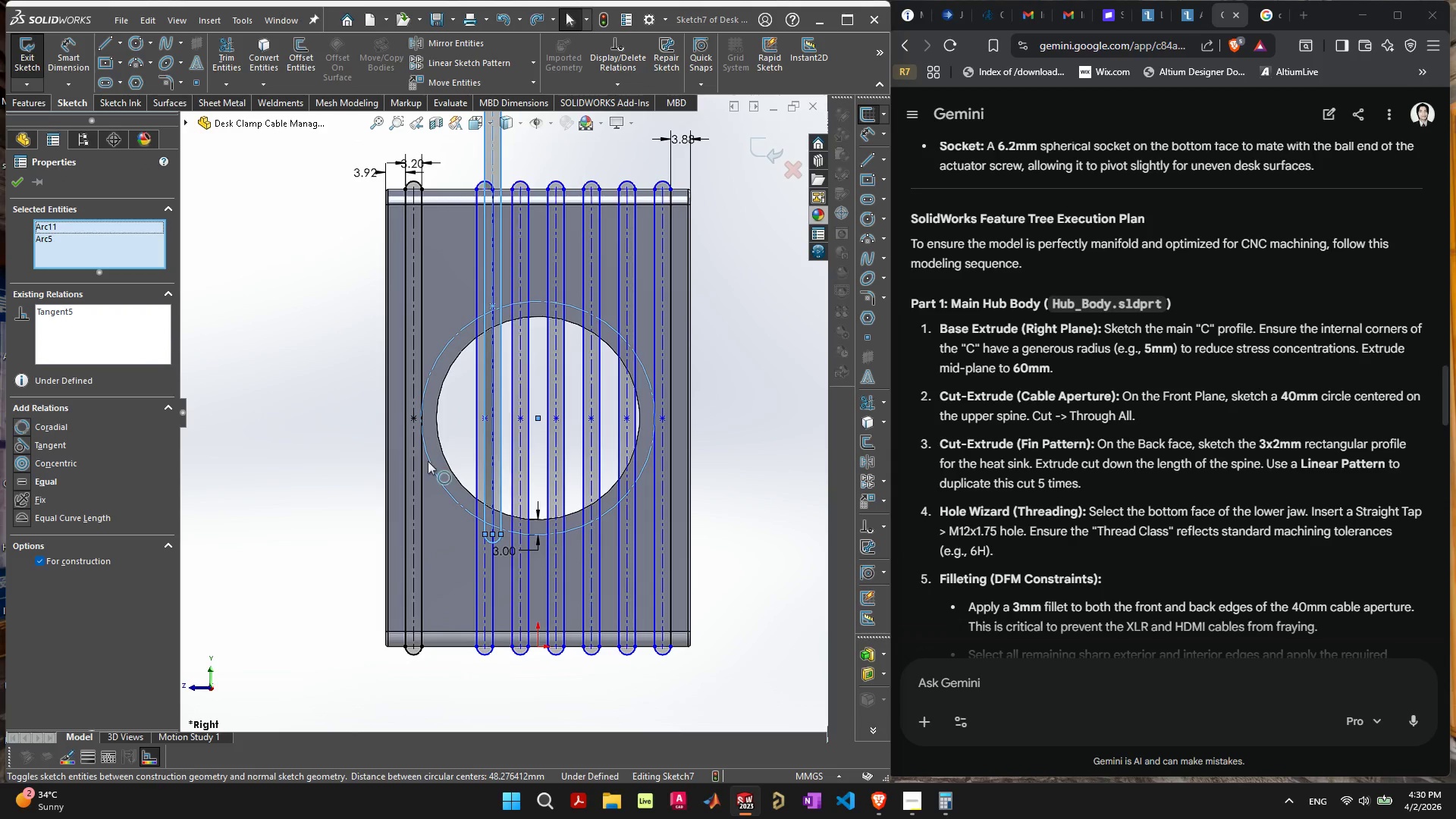 
key(Control+Z)
 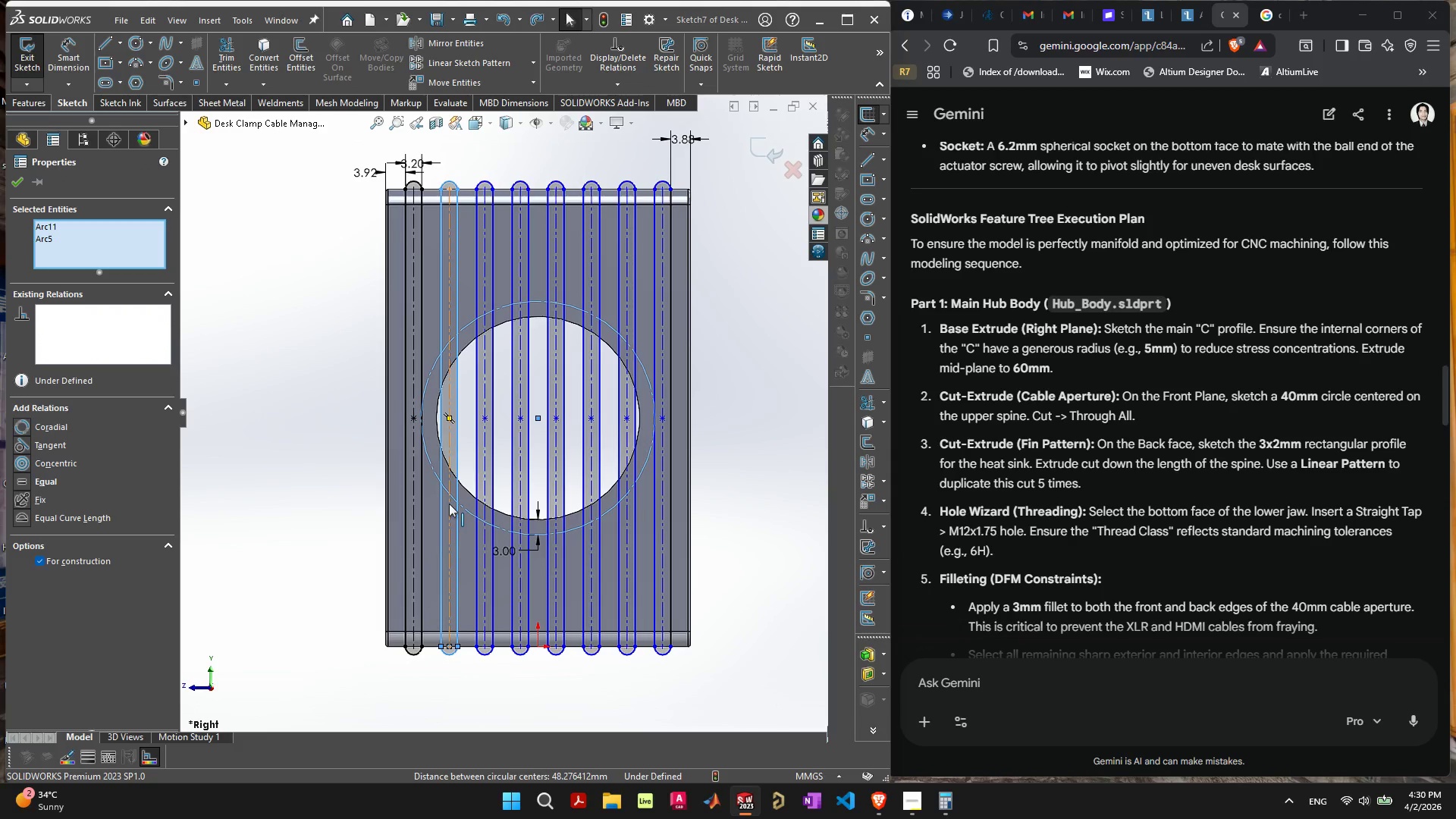 
left_click([453, 430])
 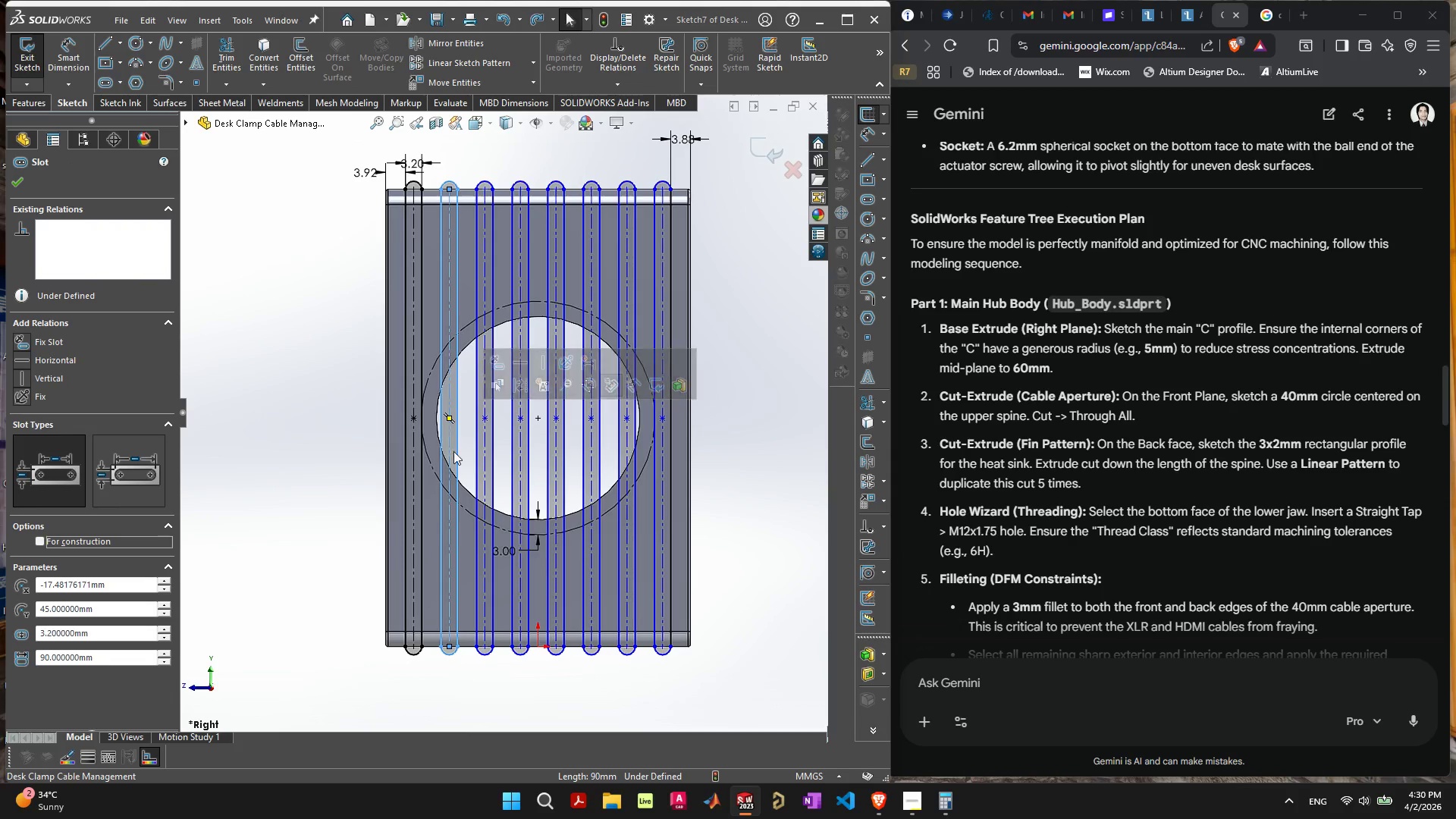 
mouse_move([449, 539])
 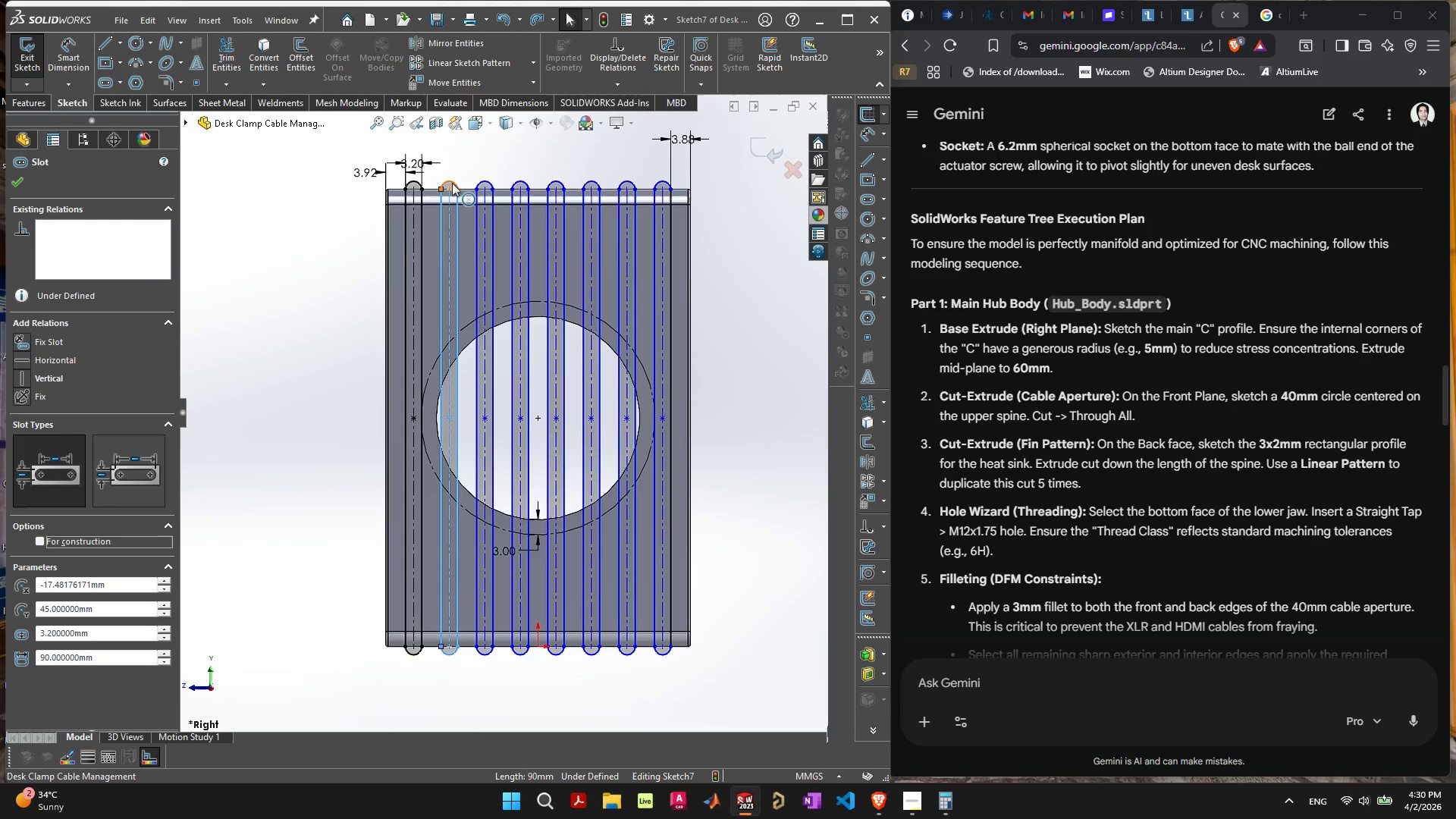 
left_click([452, 183])
 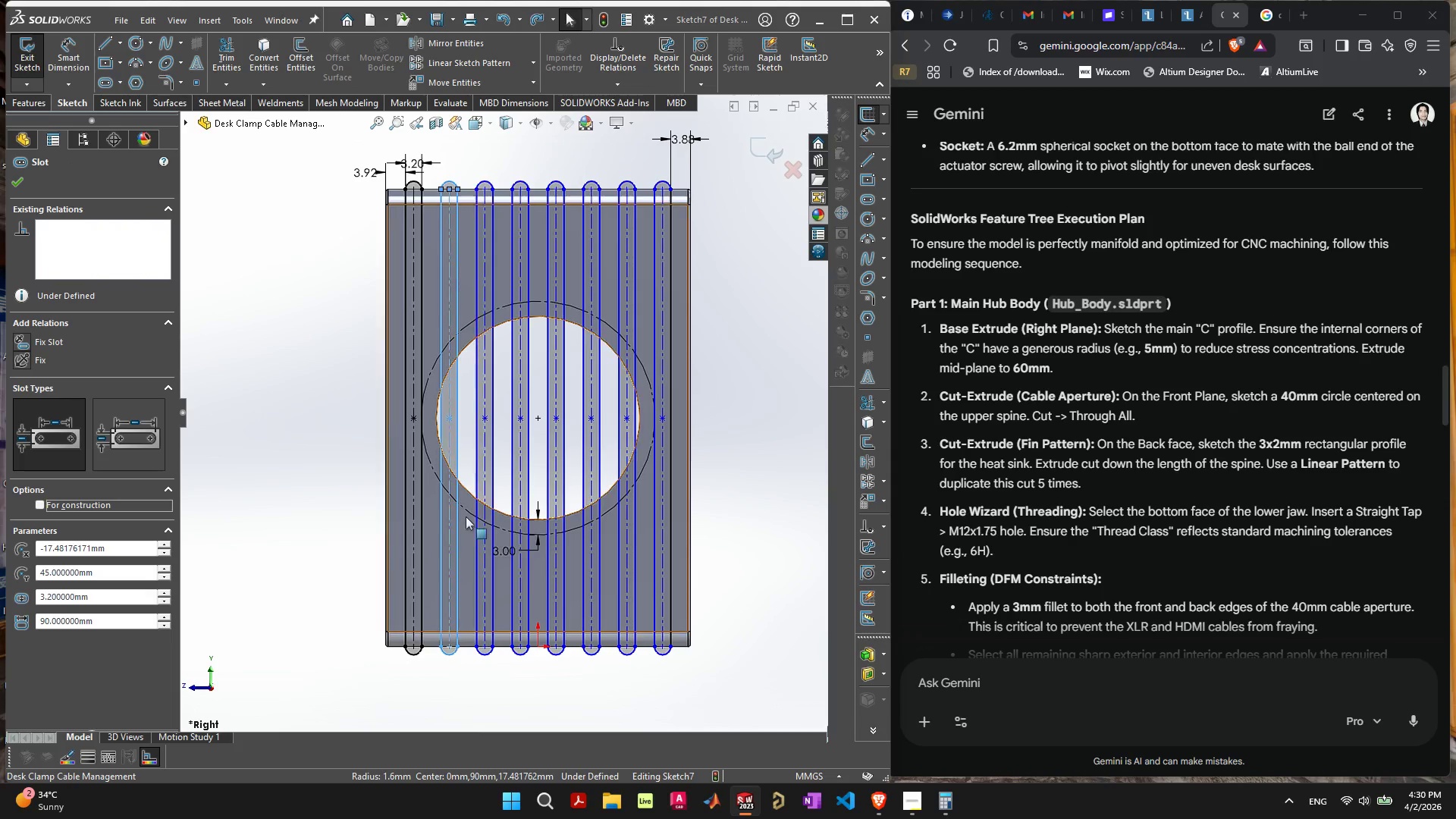 
scroll: coordinate [461, 495], scroll_direction: up, amount: 4.0
 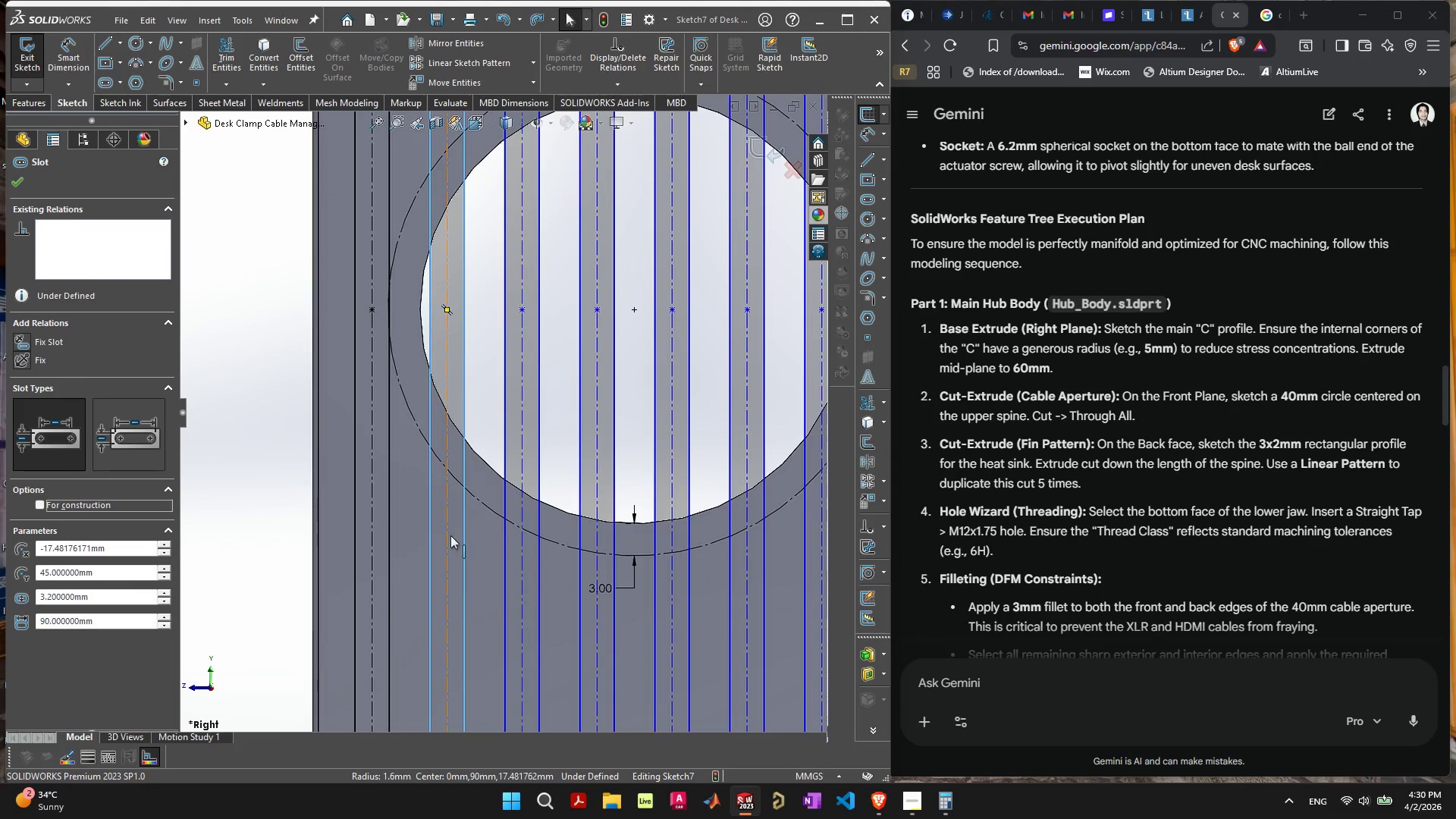 
double_click([456, 529])
 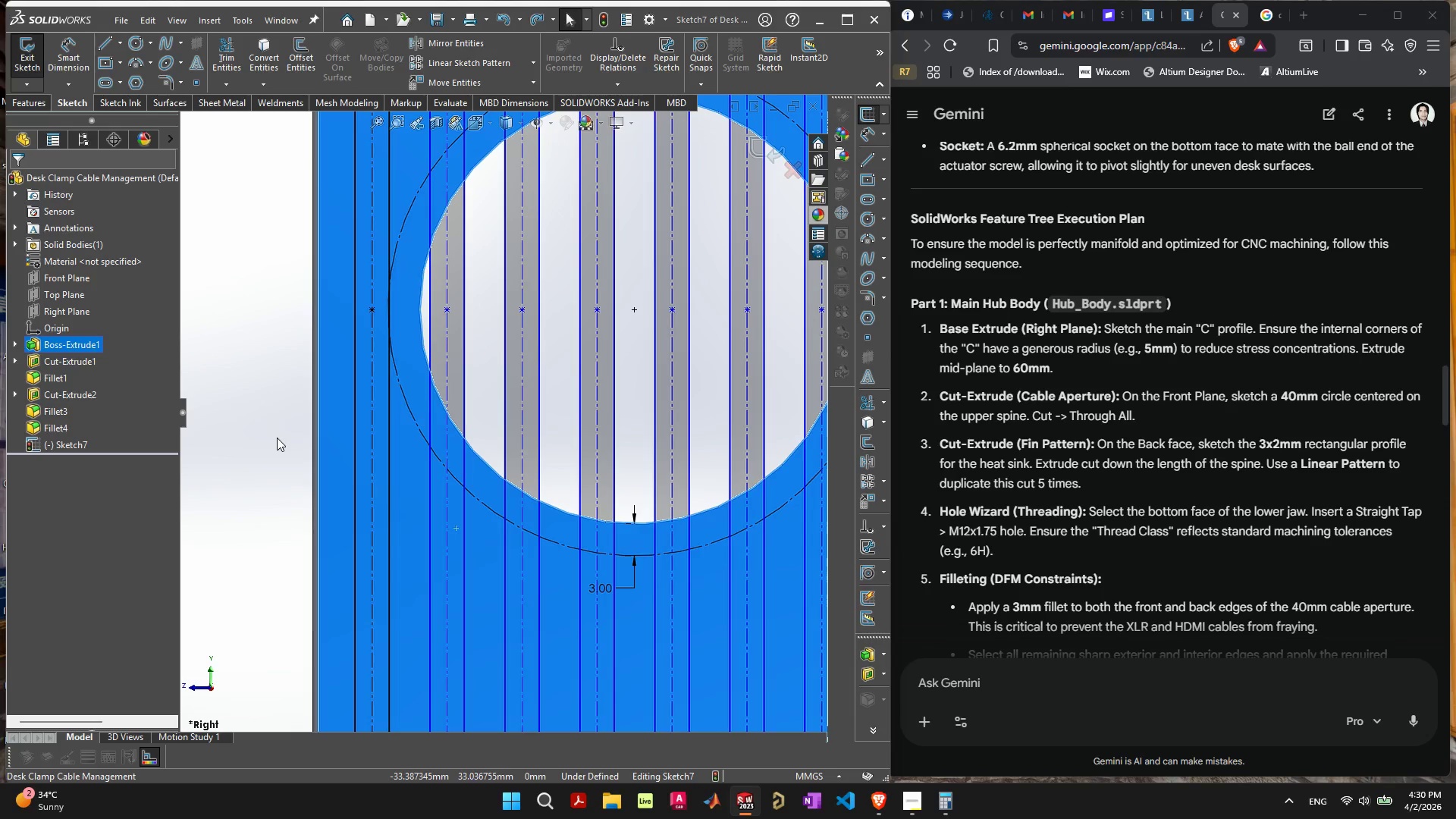 
left_click([243, 403])
 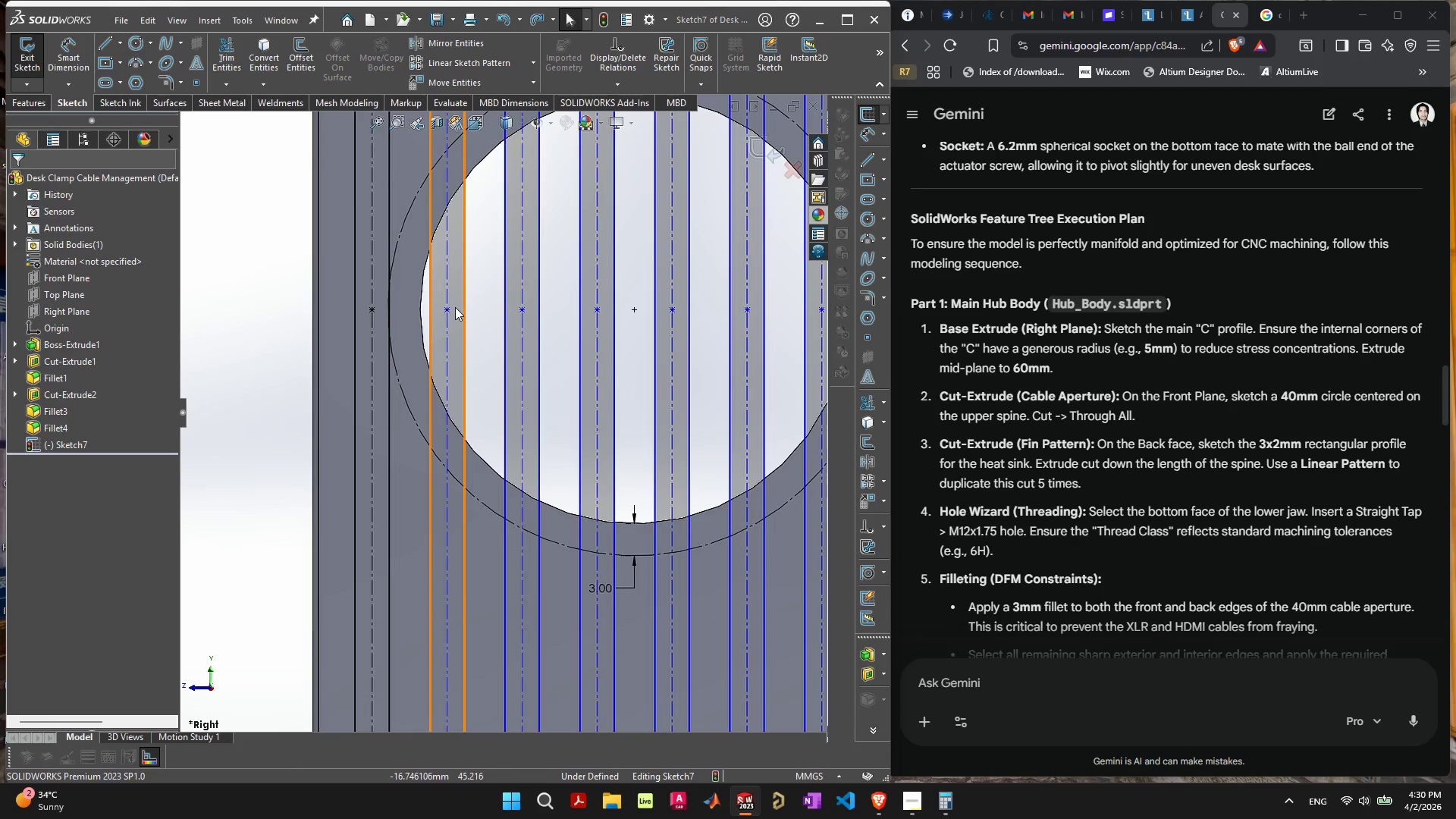 
left_click([454, 309])
 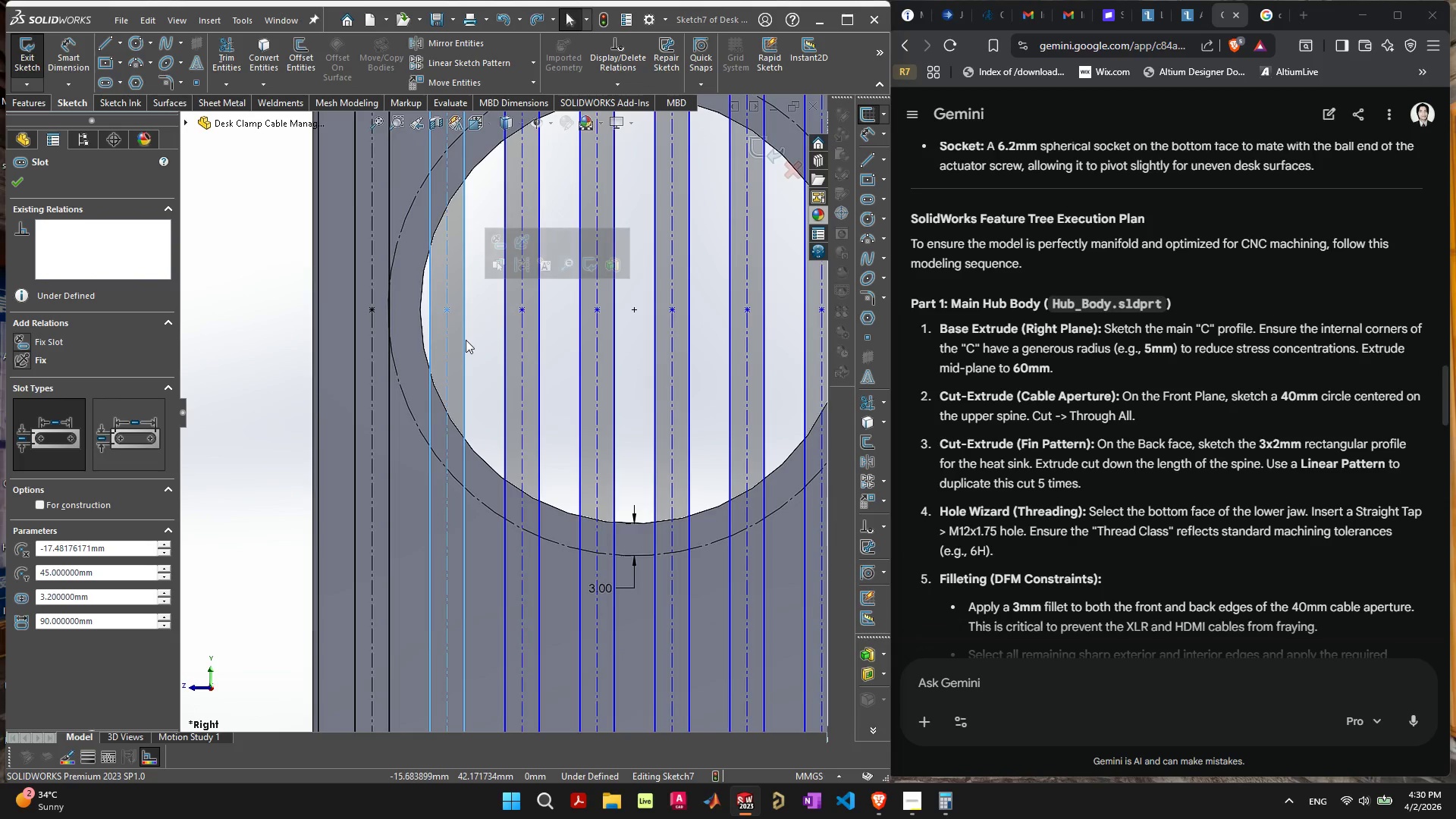 
scroll: coordinate [466, 340], scroll_direction: down, amount: 4.0
 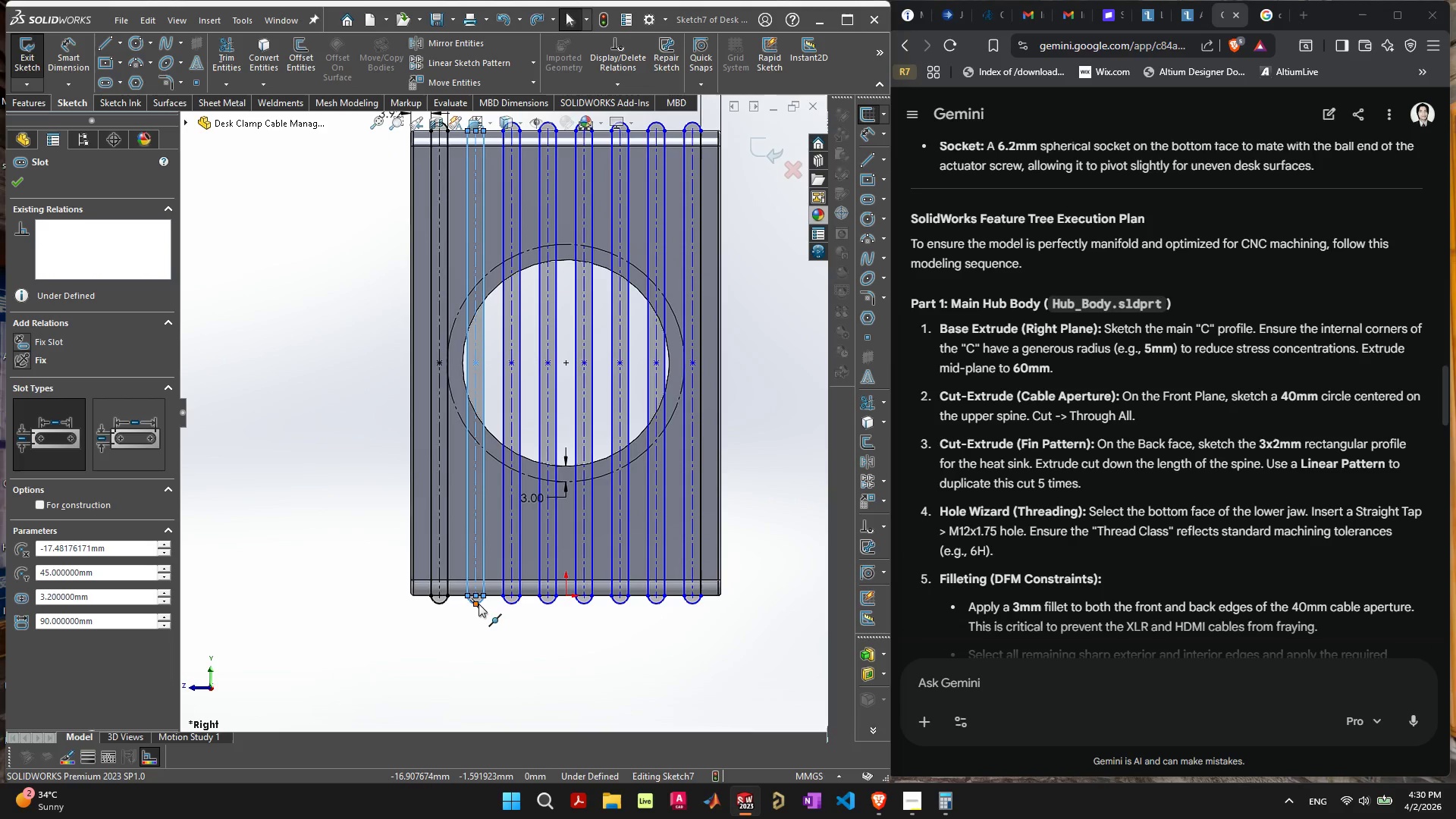 
left_click([476, 604])
 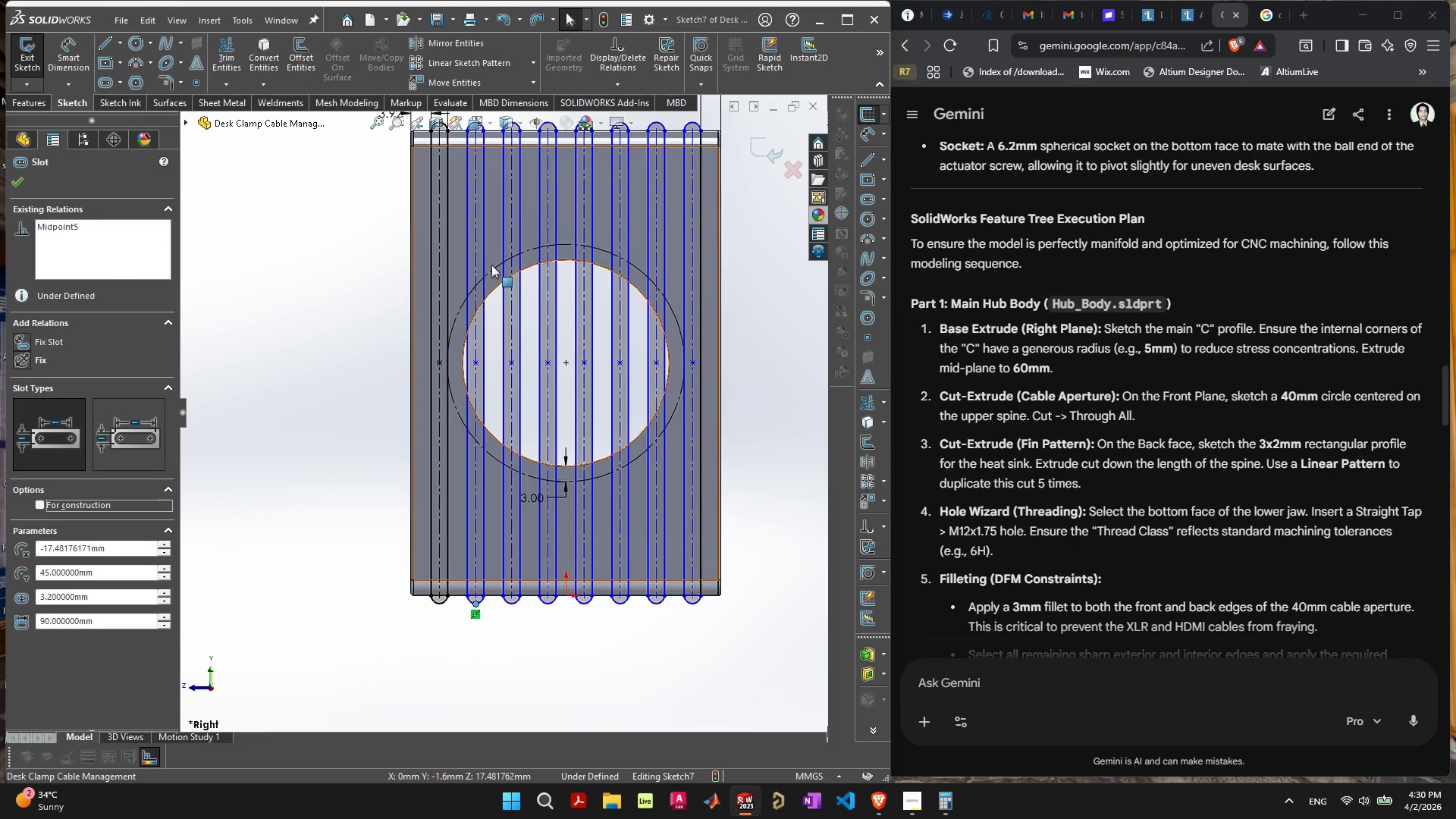 
hold_key(key=ShiftLeft, duration=0.34)
left_click([494, 267])
 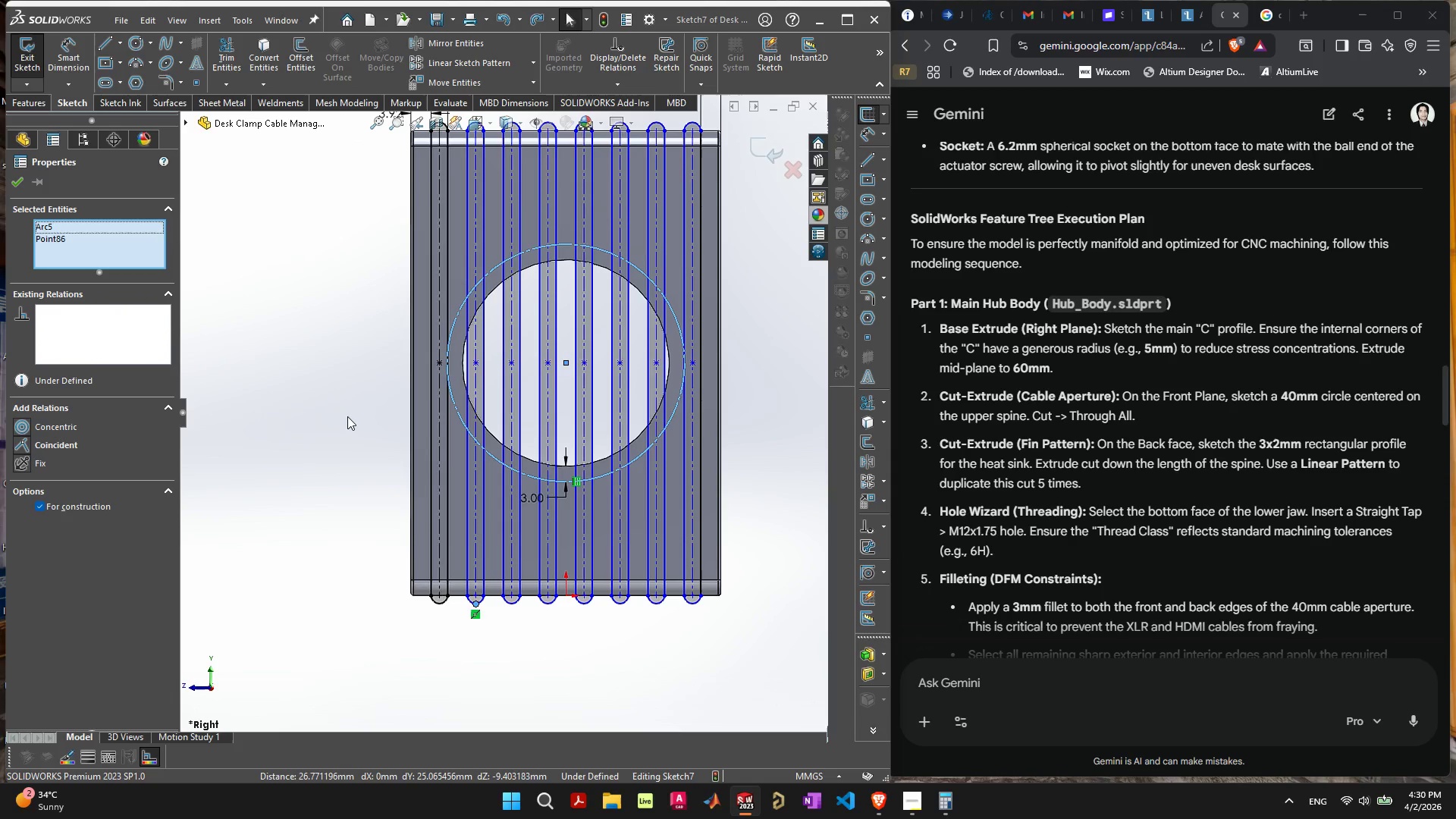 
left_click([26, 442])
 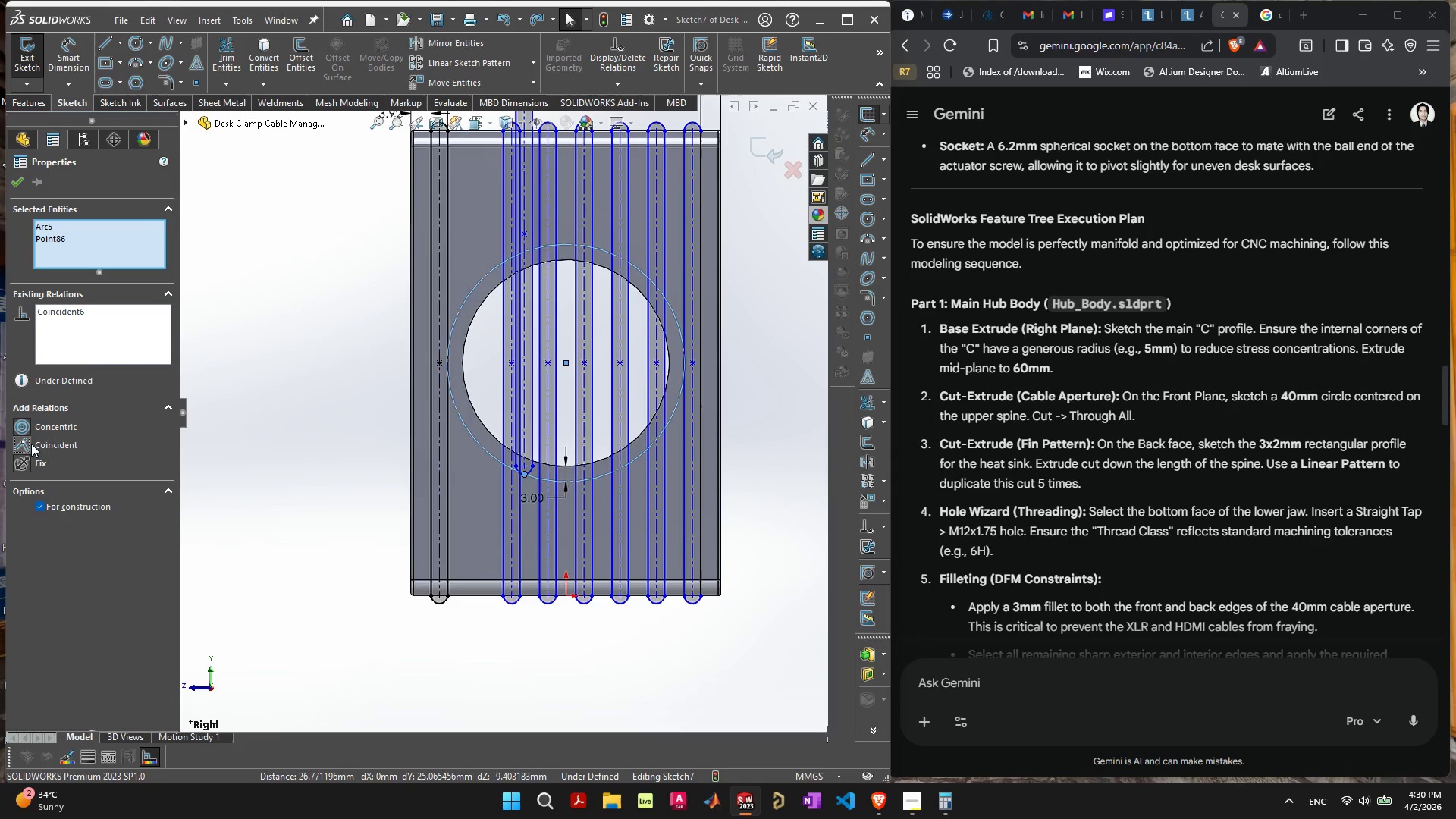 
key(Control+ControlLeft)
 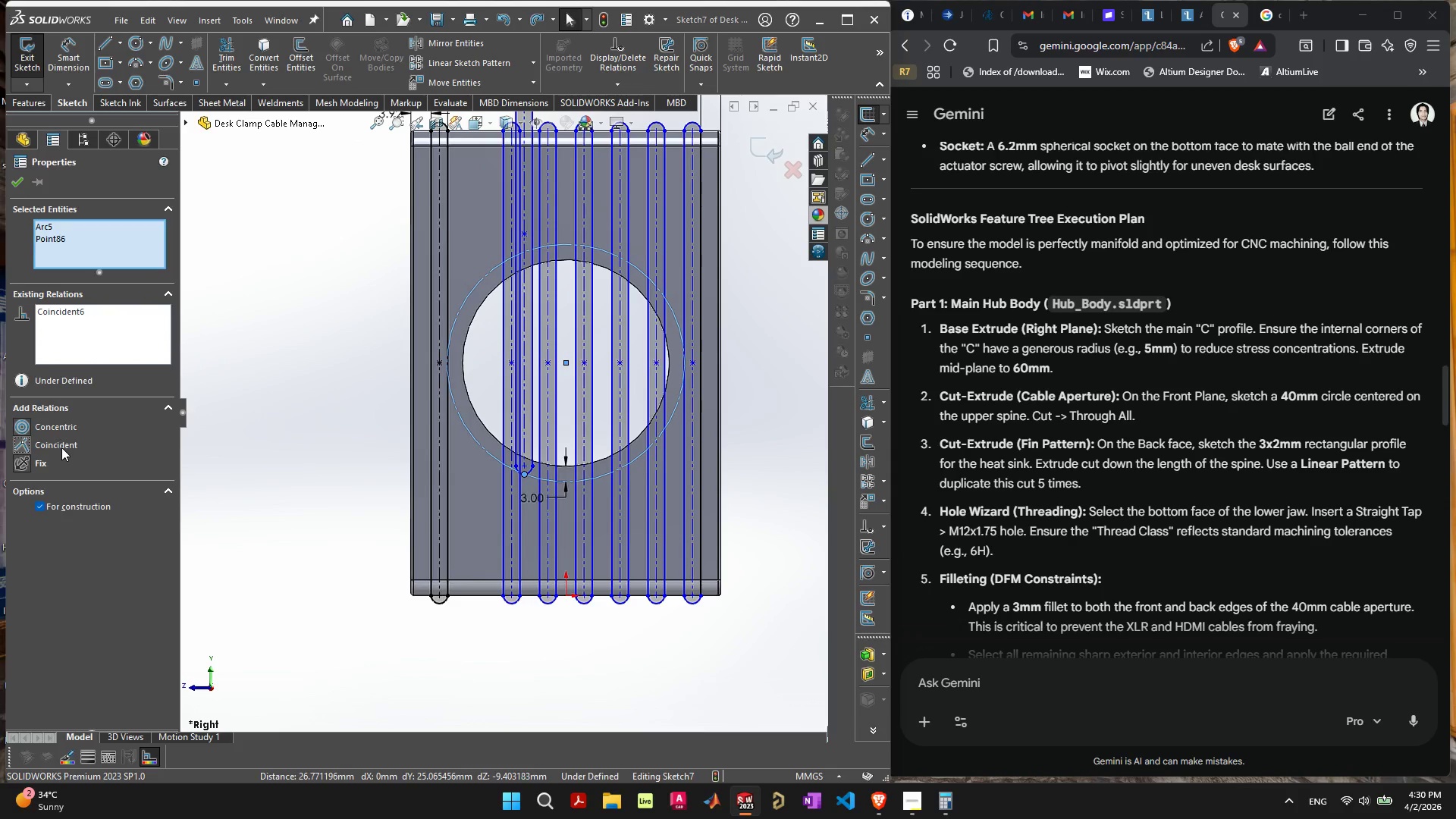 
key(Control+Z)
 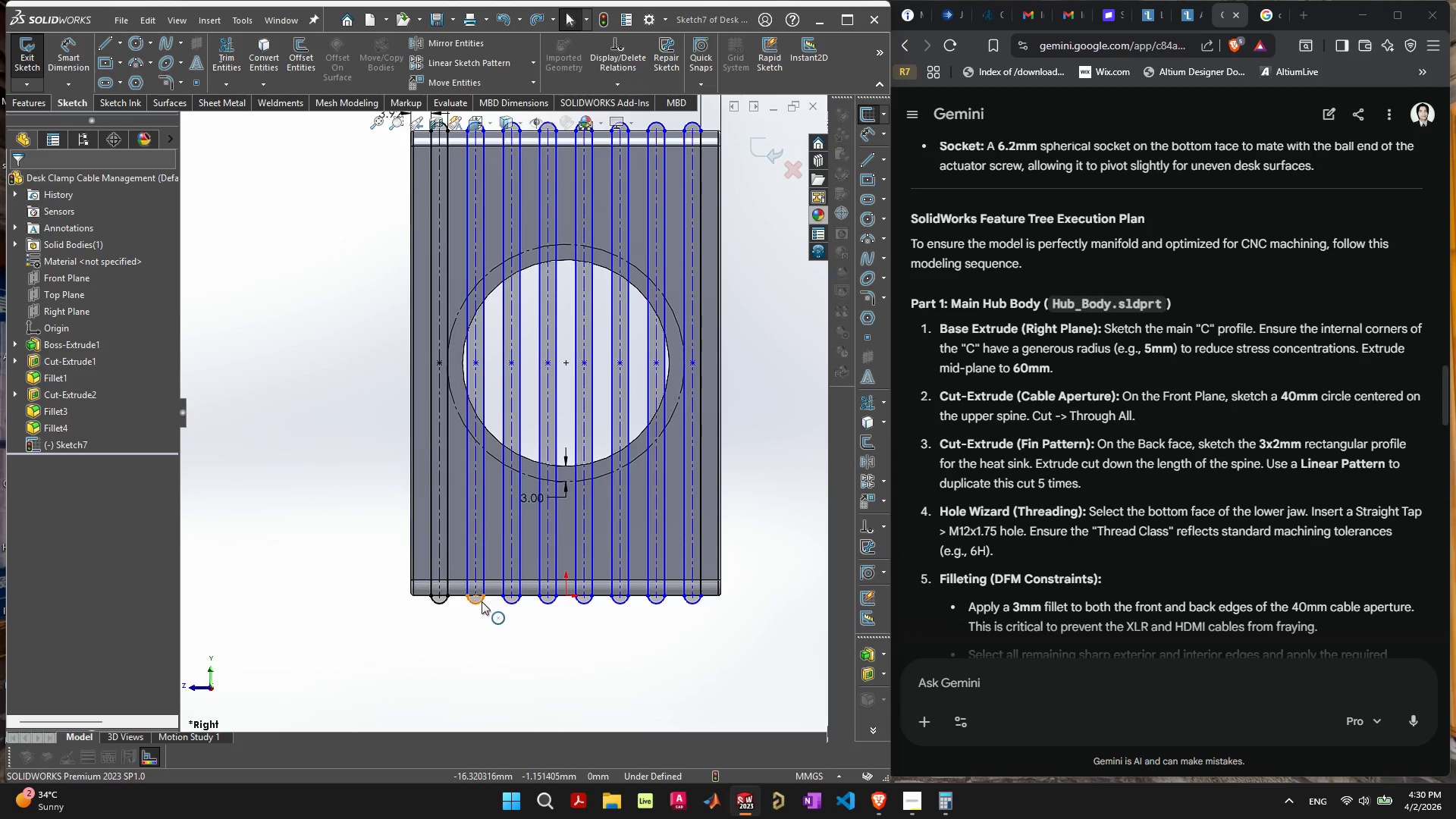 
left_click_drag(start_coordinate=[481, 603], to_coordinate=[485, 320])
 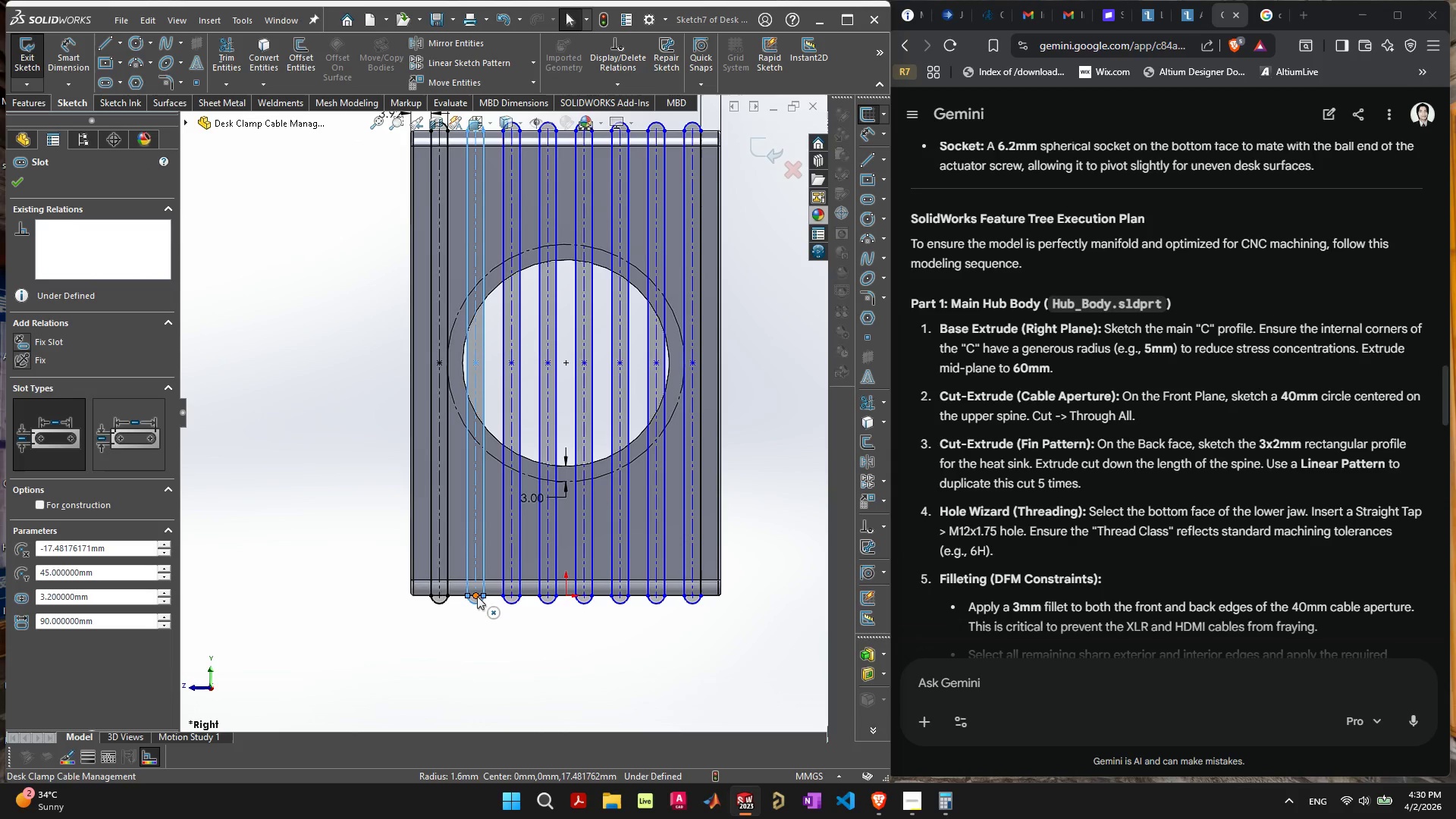 
left_click_drag(start_coordinate=[477, 596], to_coordinate=[475, 241])
 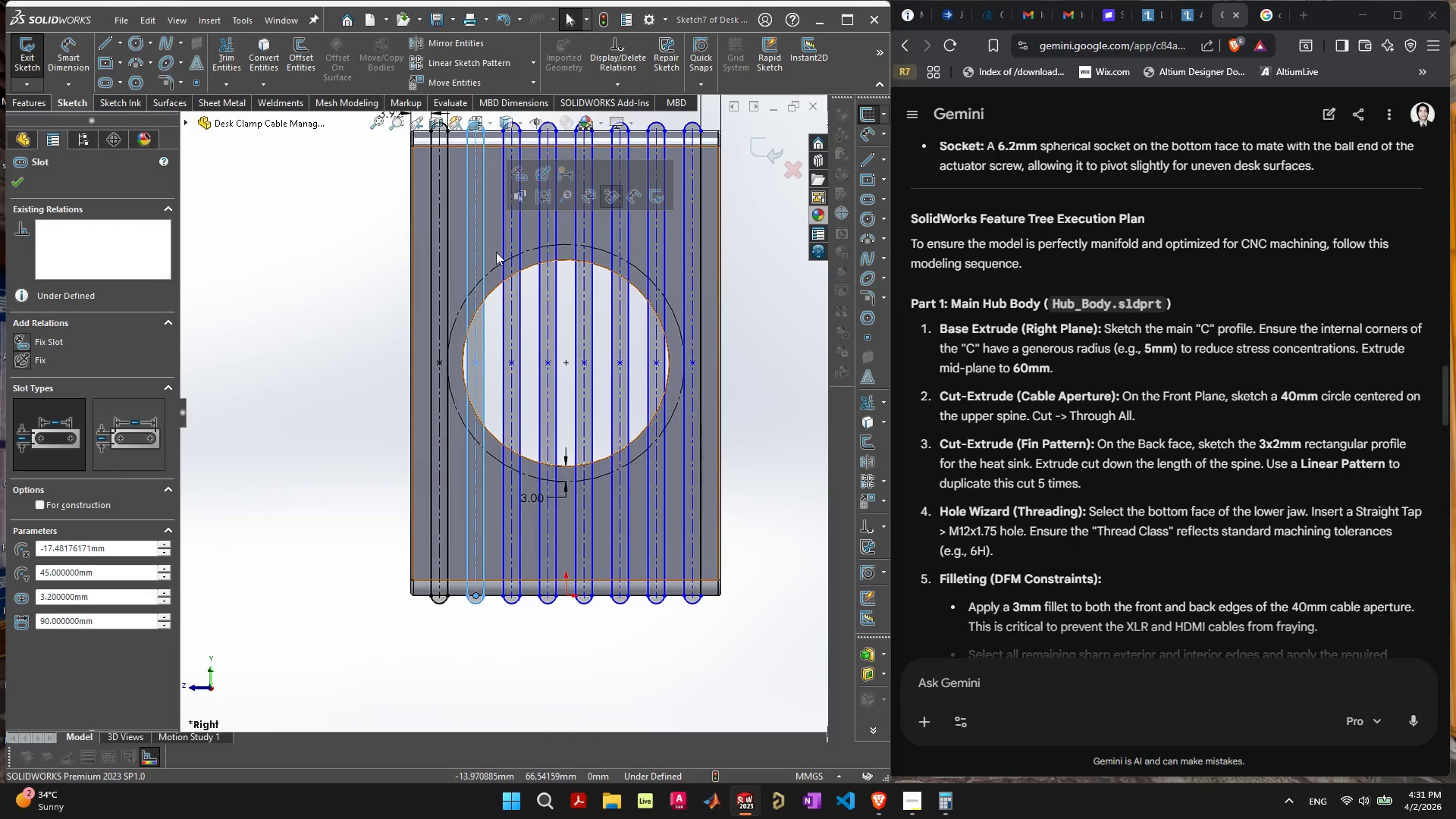 
hold_key(key=ShiftLeft, duration=0.44)
 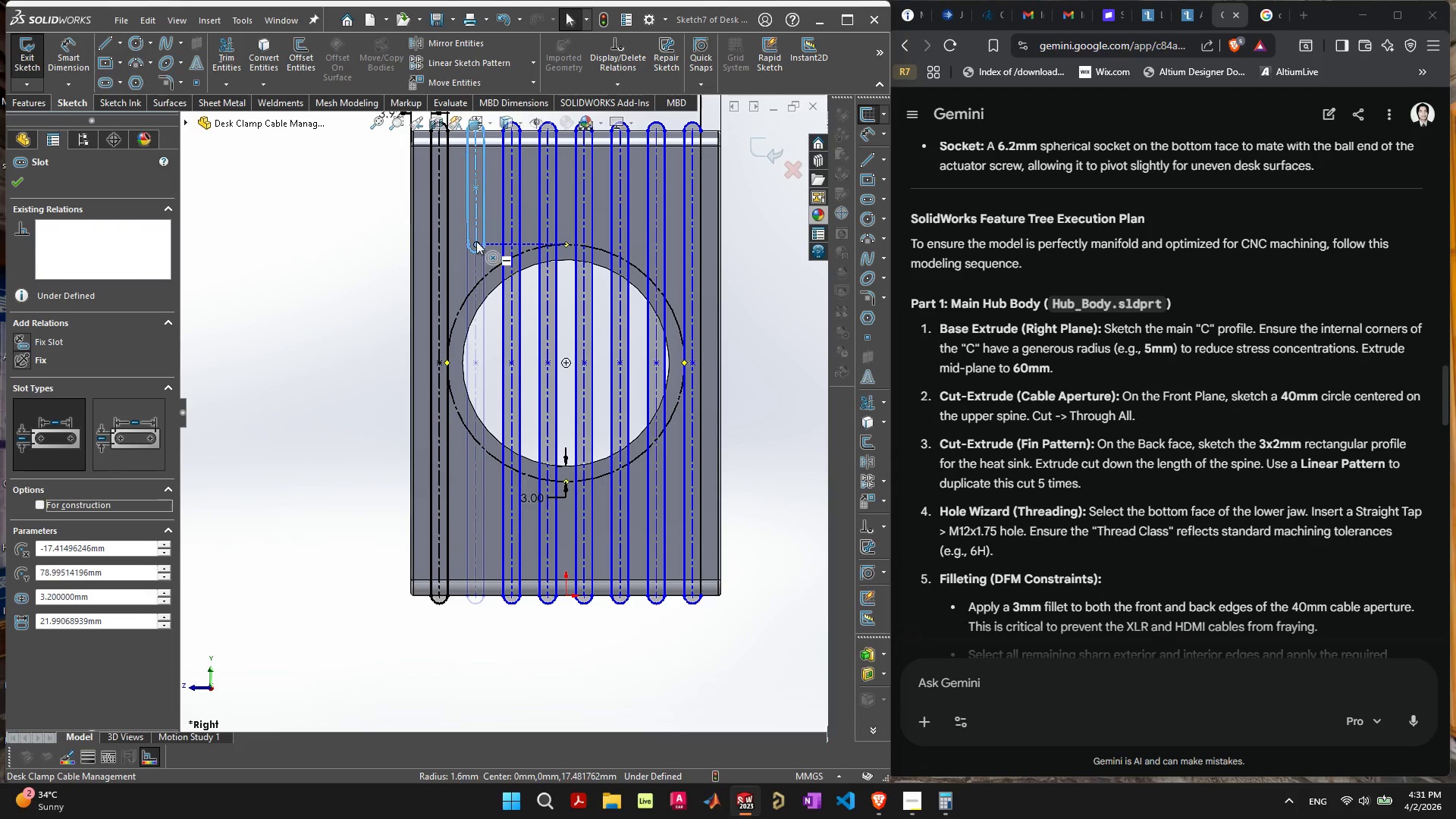 
left_click([475, 241])
 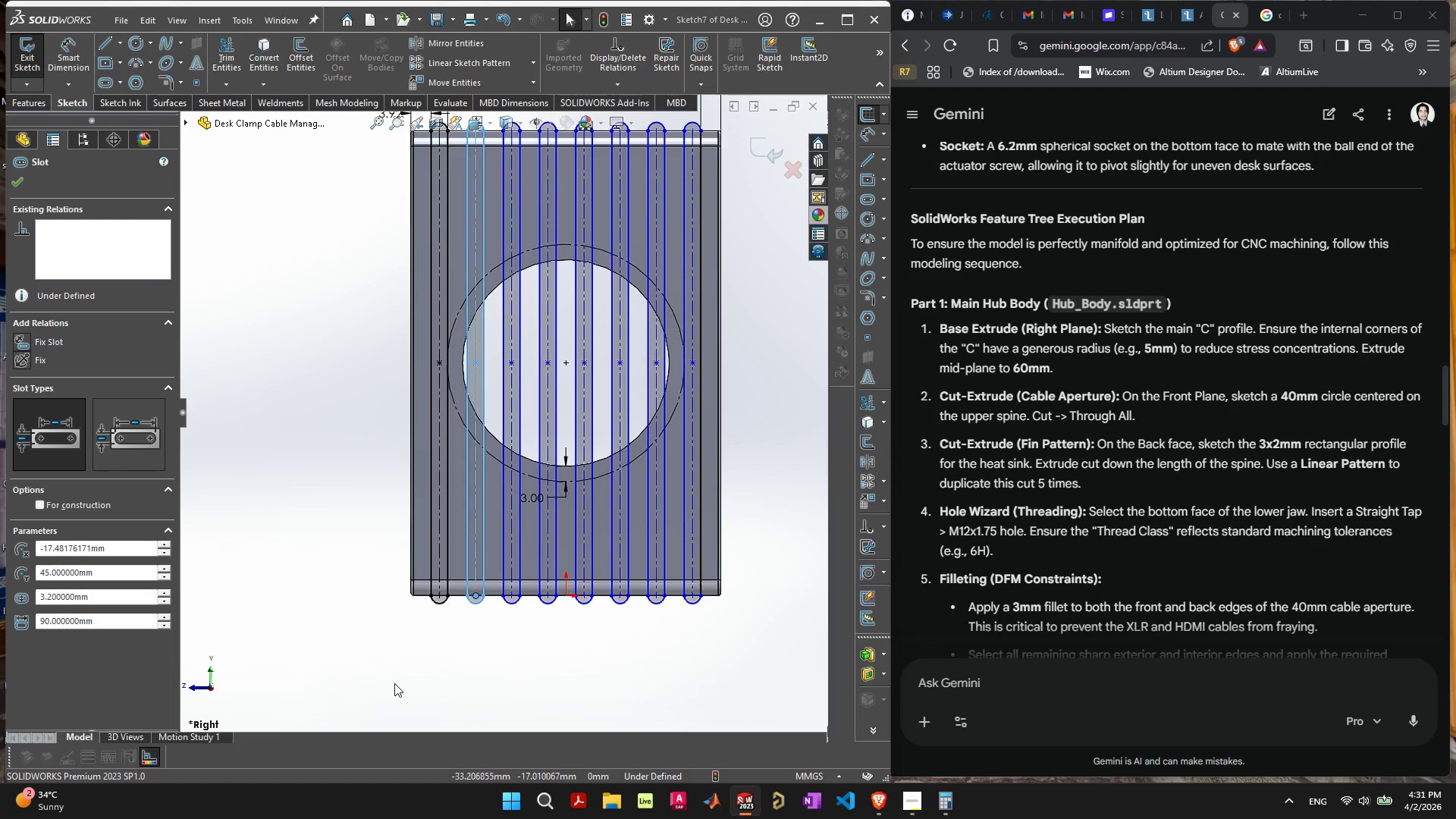 
right_click([475, 241])
 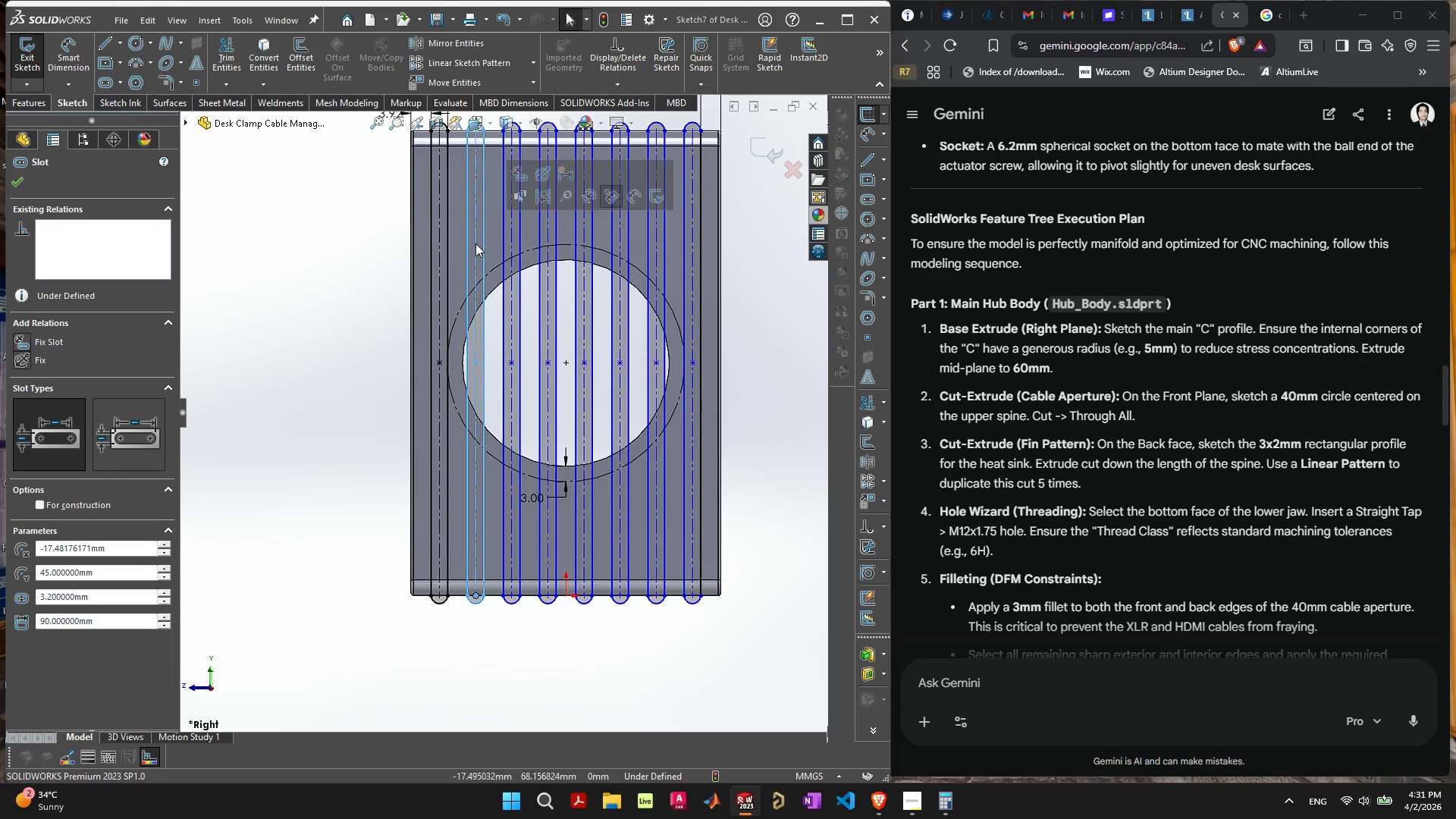 
left_click([469, 666])
 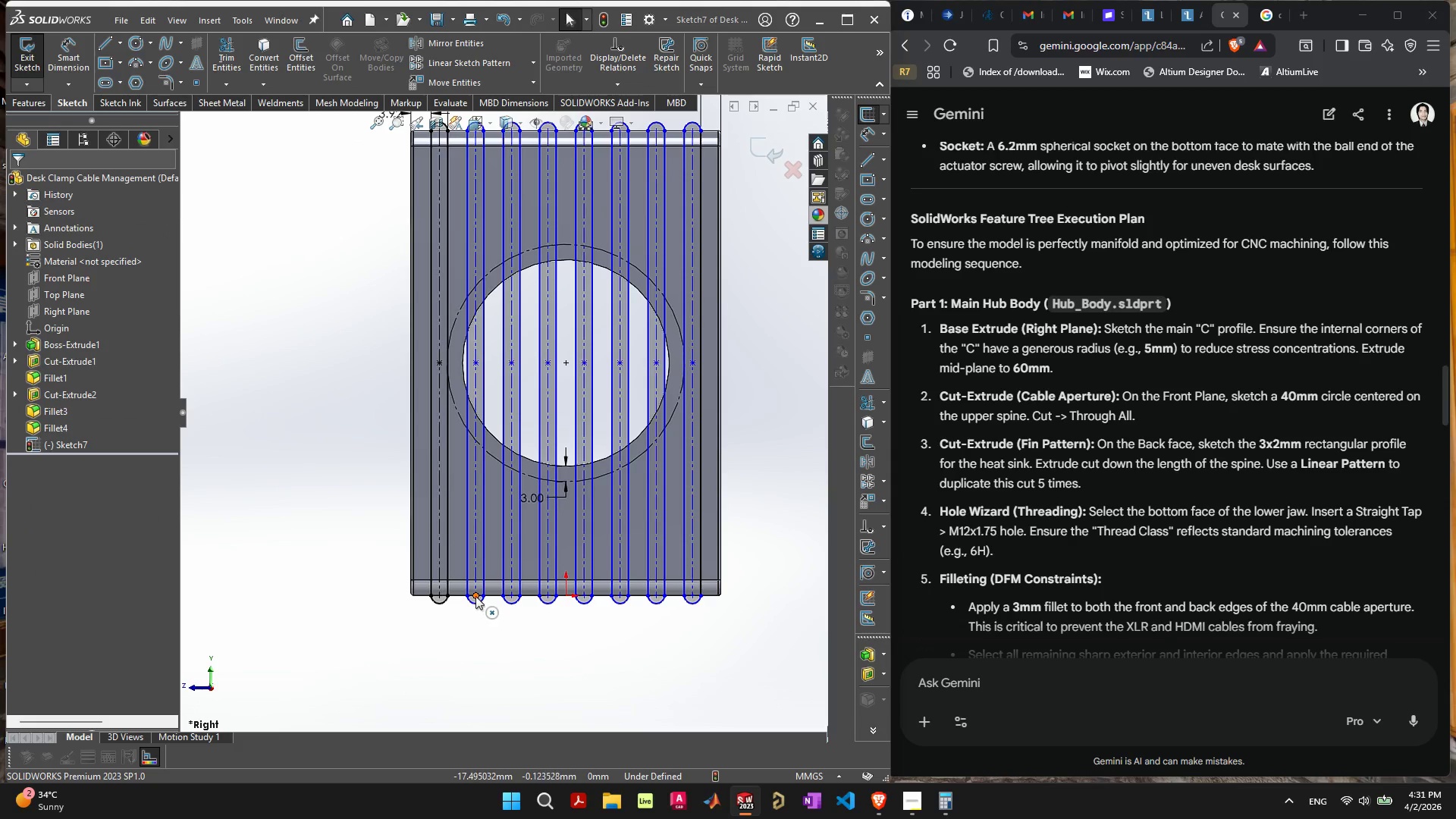 
left_click_drag(start_coordinate=[476, 595], to_coordinate=[484, 249])
 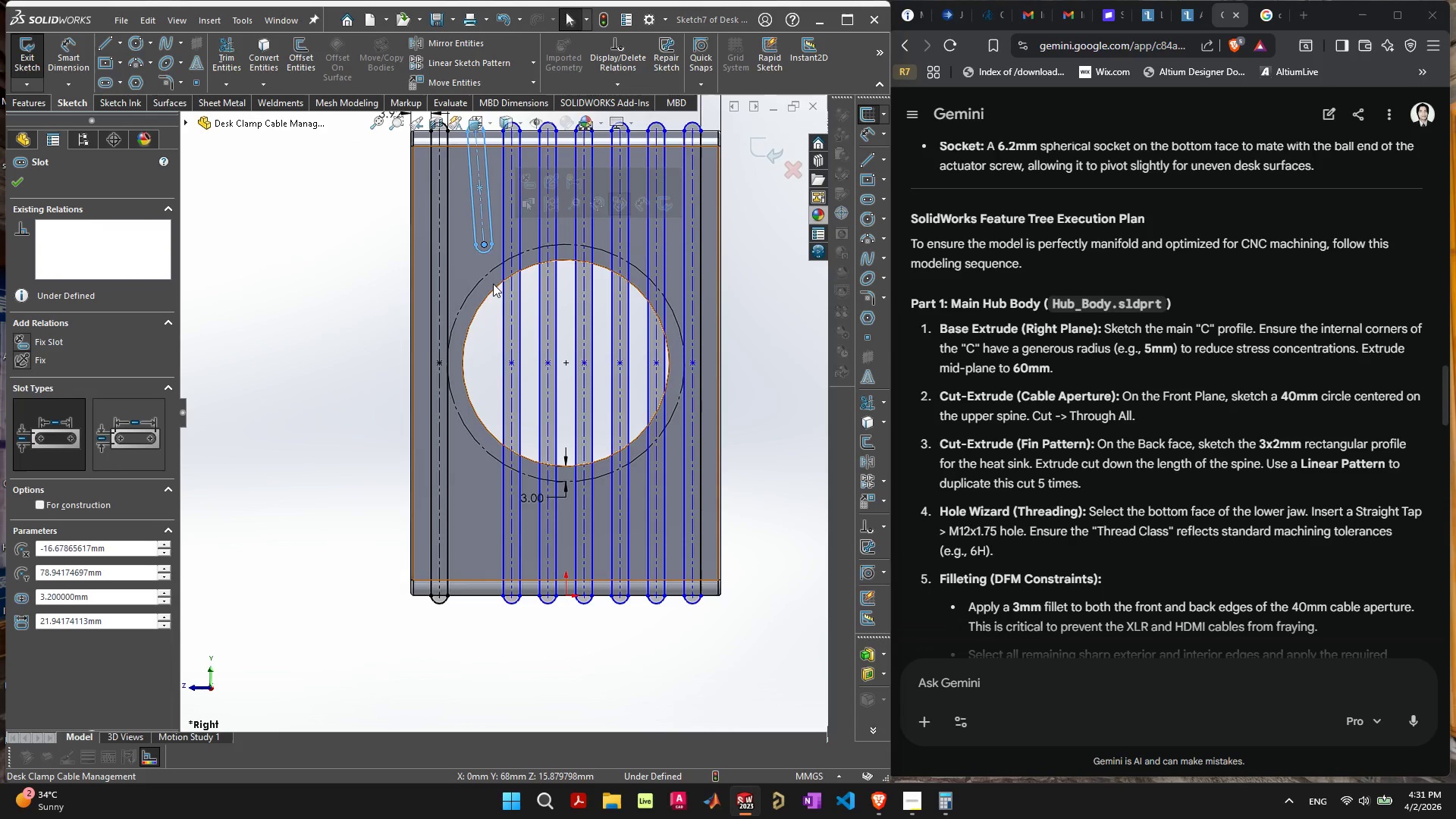 
scroll: coordinate [495, 280], scroll_direction: none, amount: 0.0
 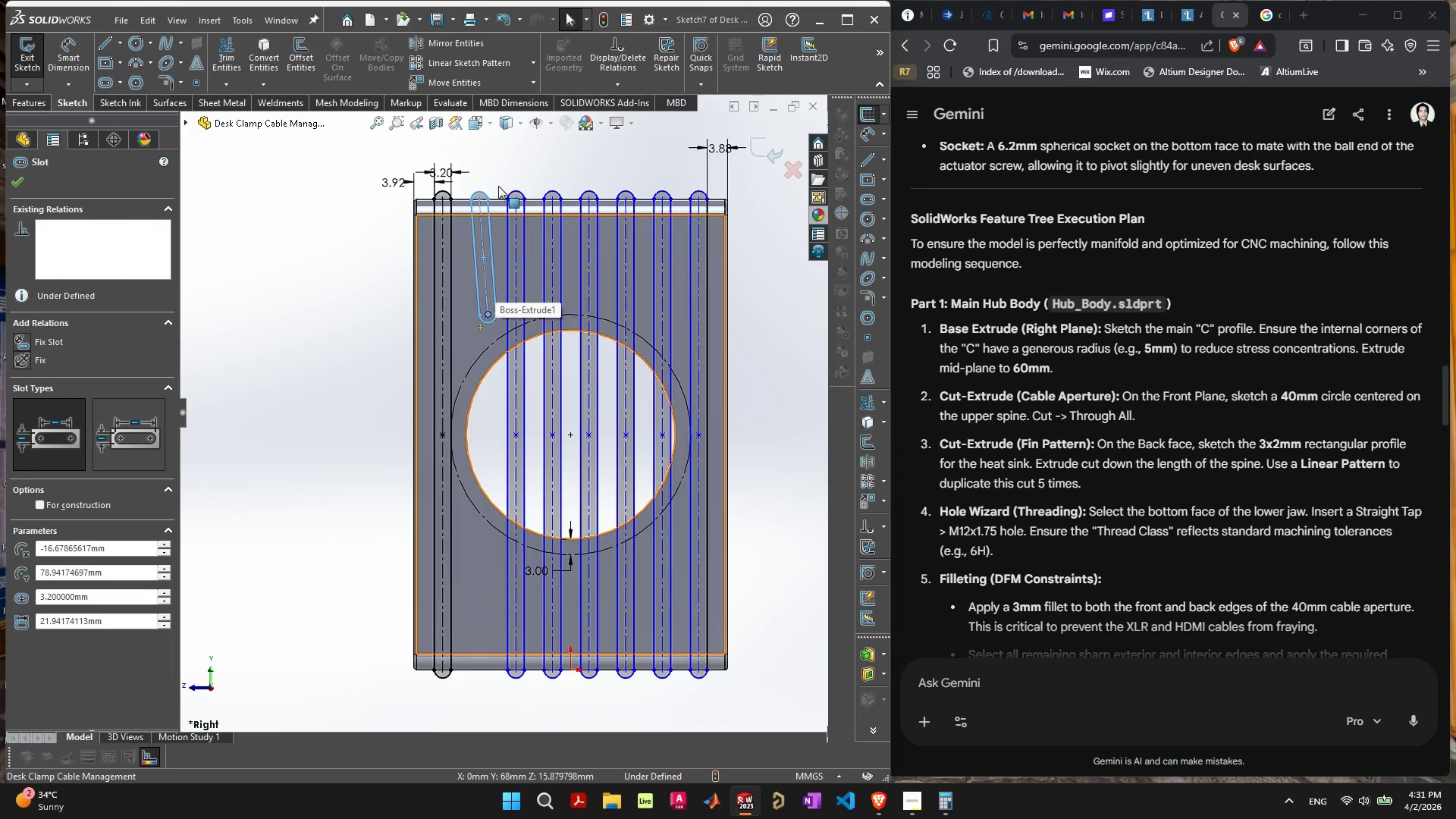 
scroll: coordinate [498, 186], scroll_direction: up, amount: 3.0
 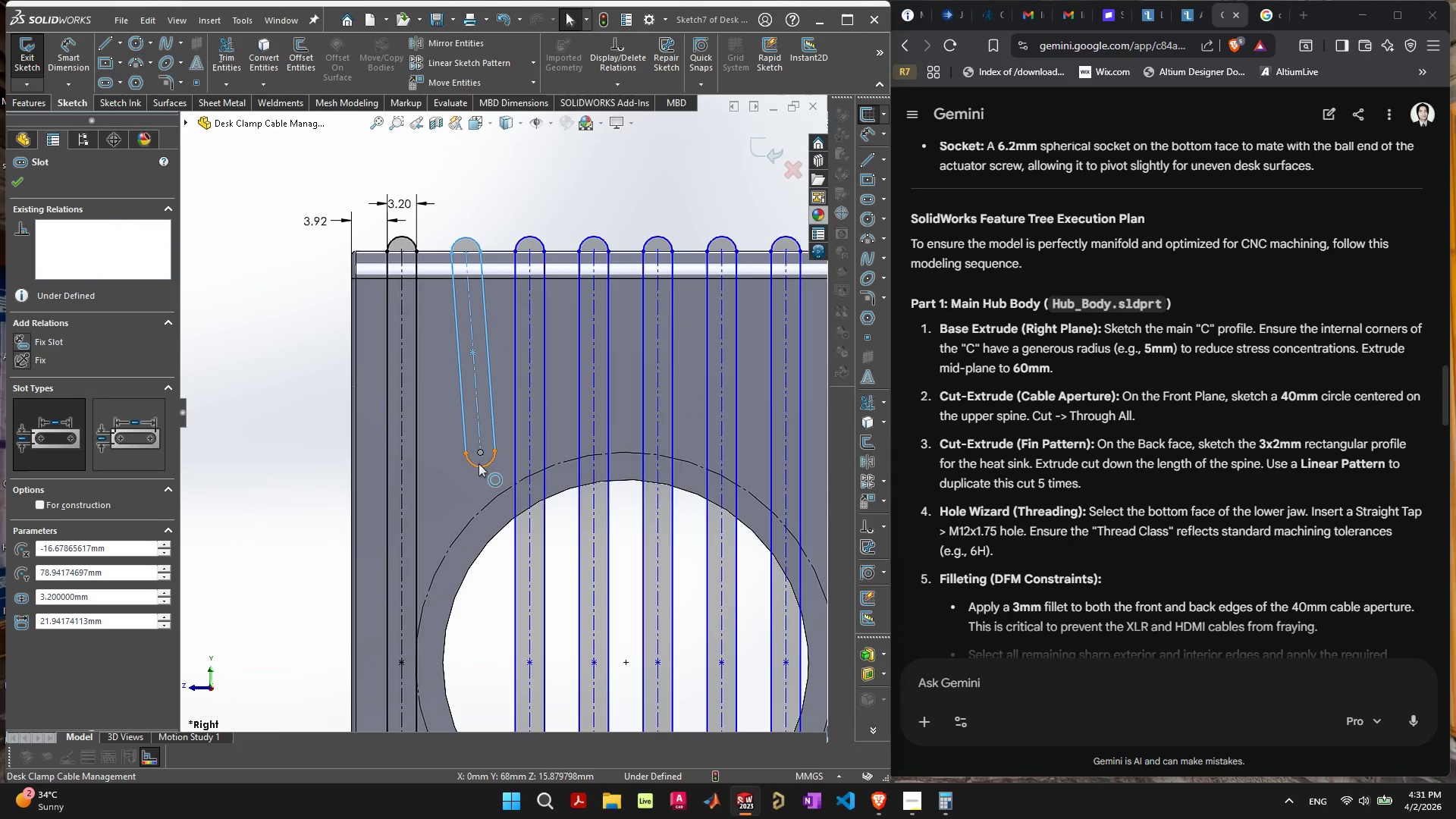 
left_click([479, 466])
 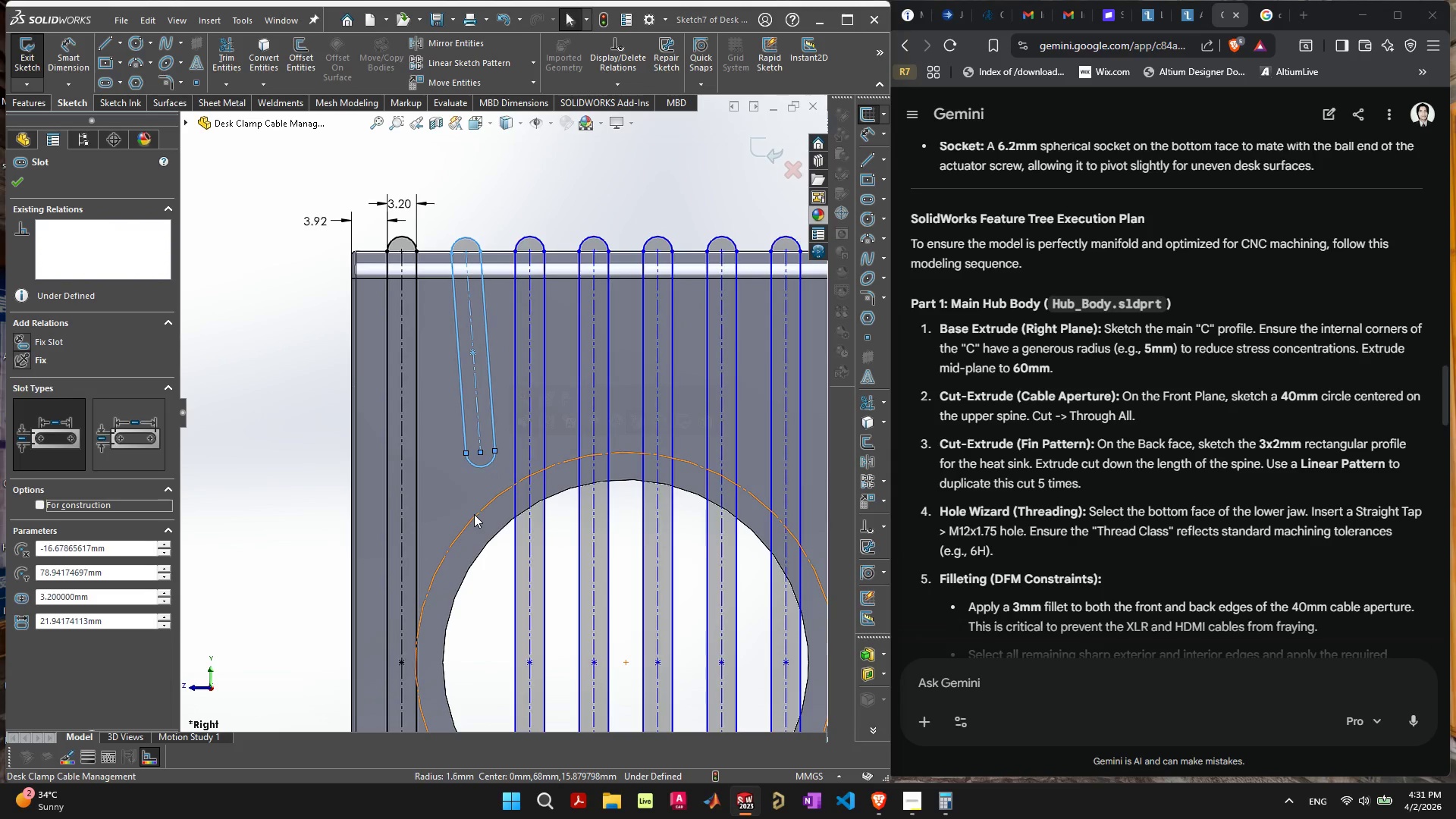 
hold_key(key=ShiftLeft, duration=0.31)
left_click([474, 514])
 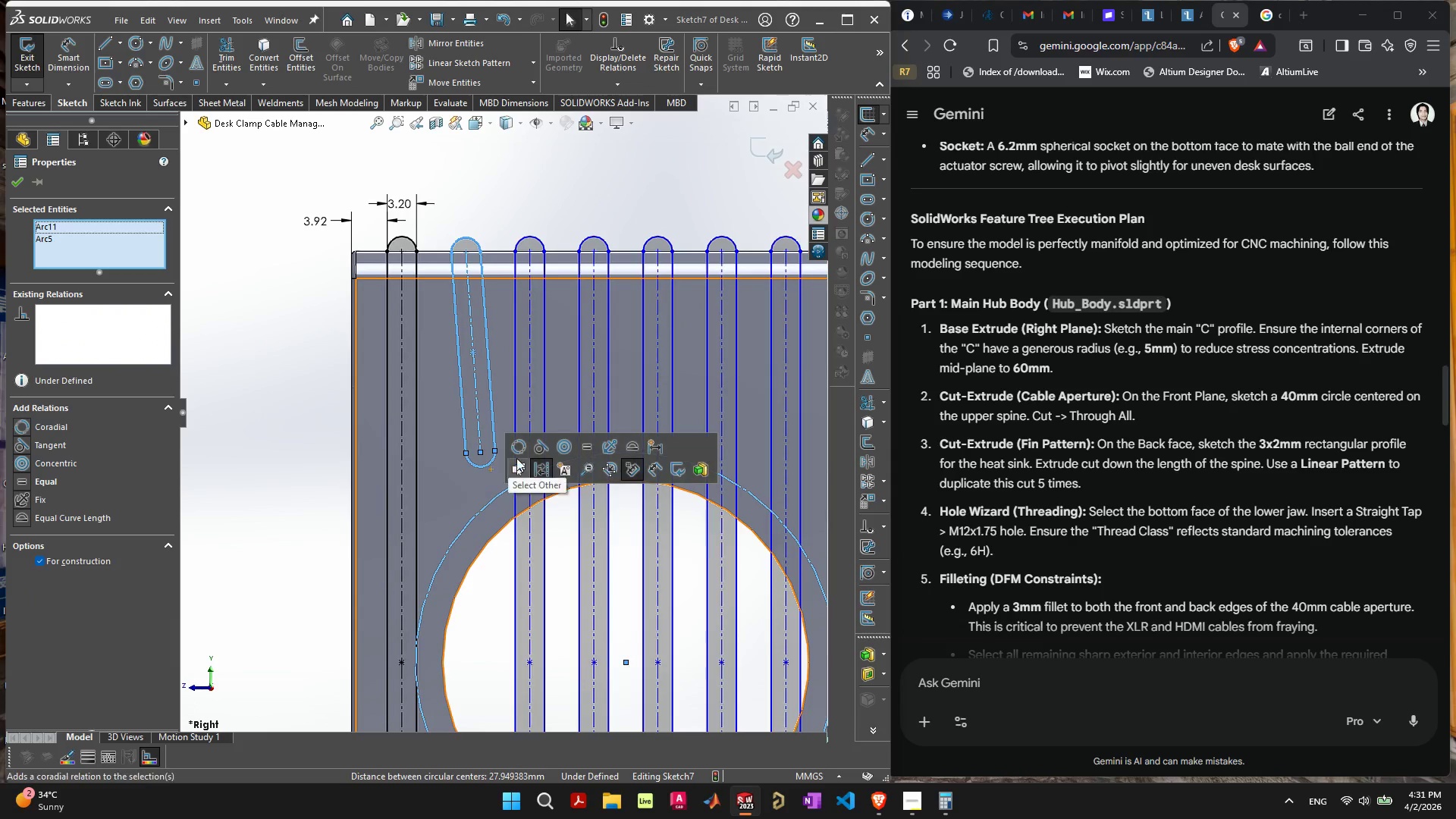 
mouse_move([518, 447])
 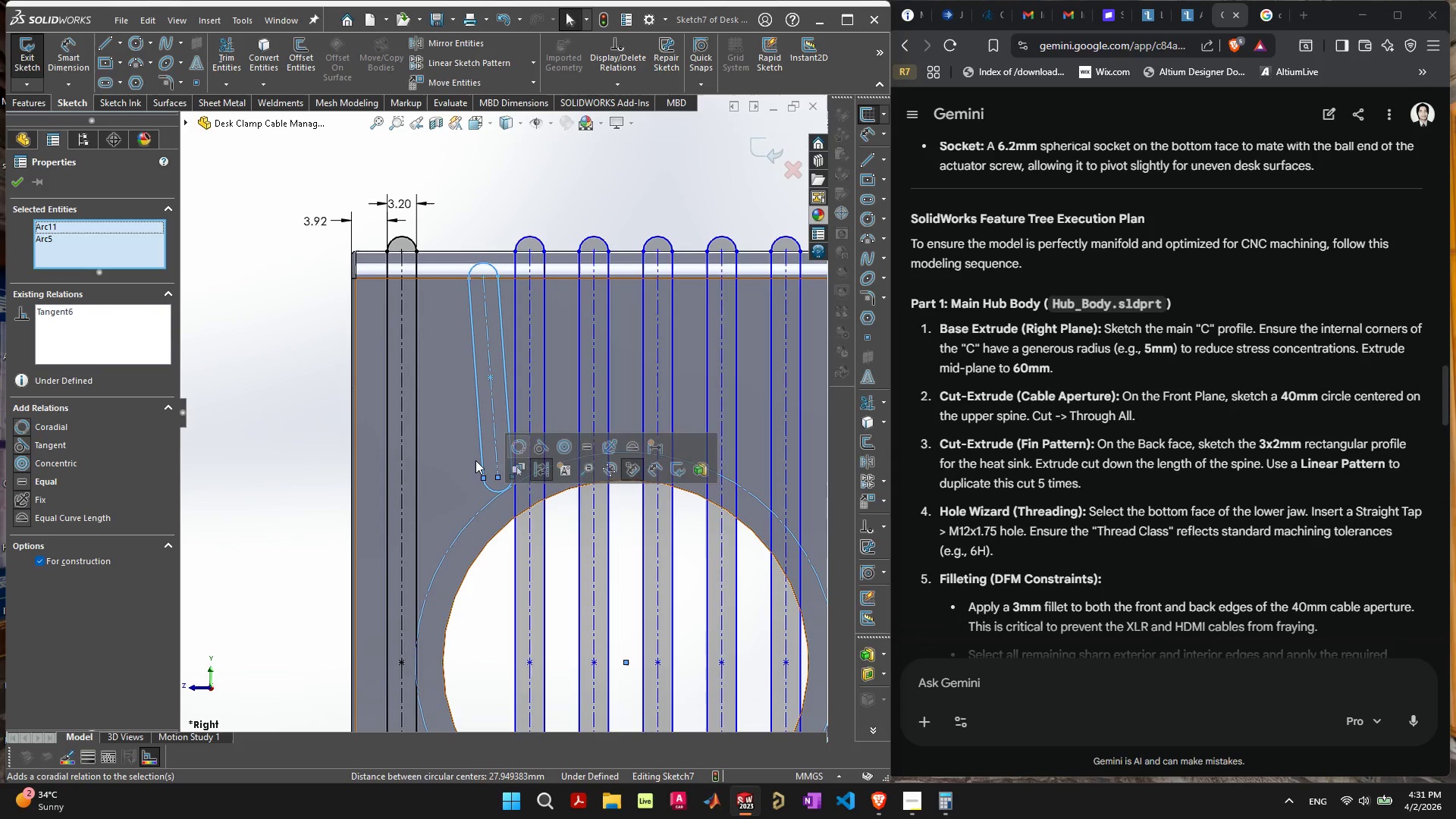 
key(Control+Z)
 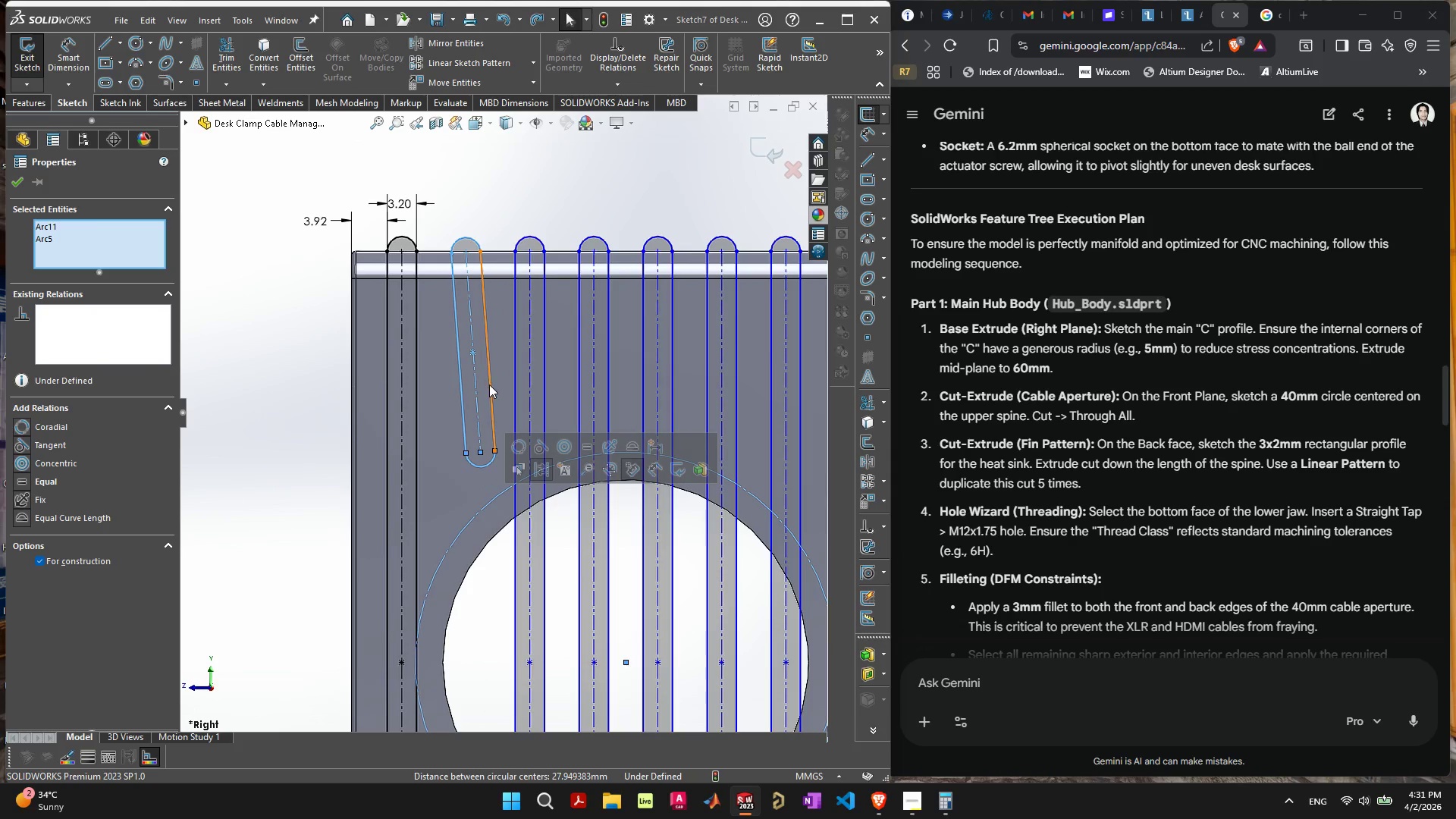 
left_click([491, 381])
 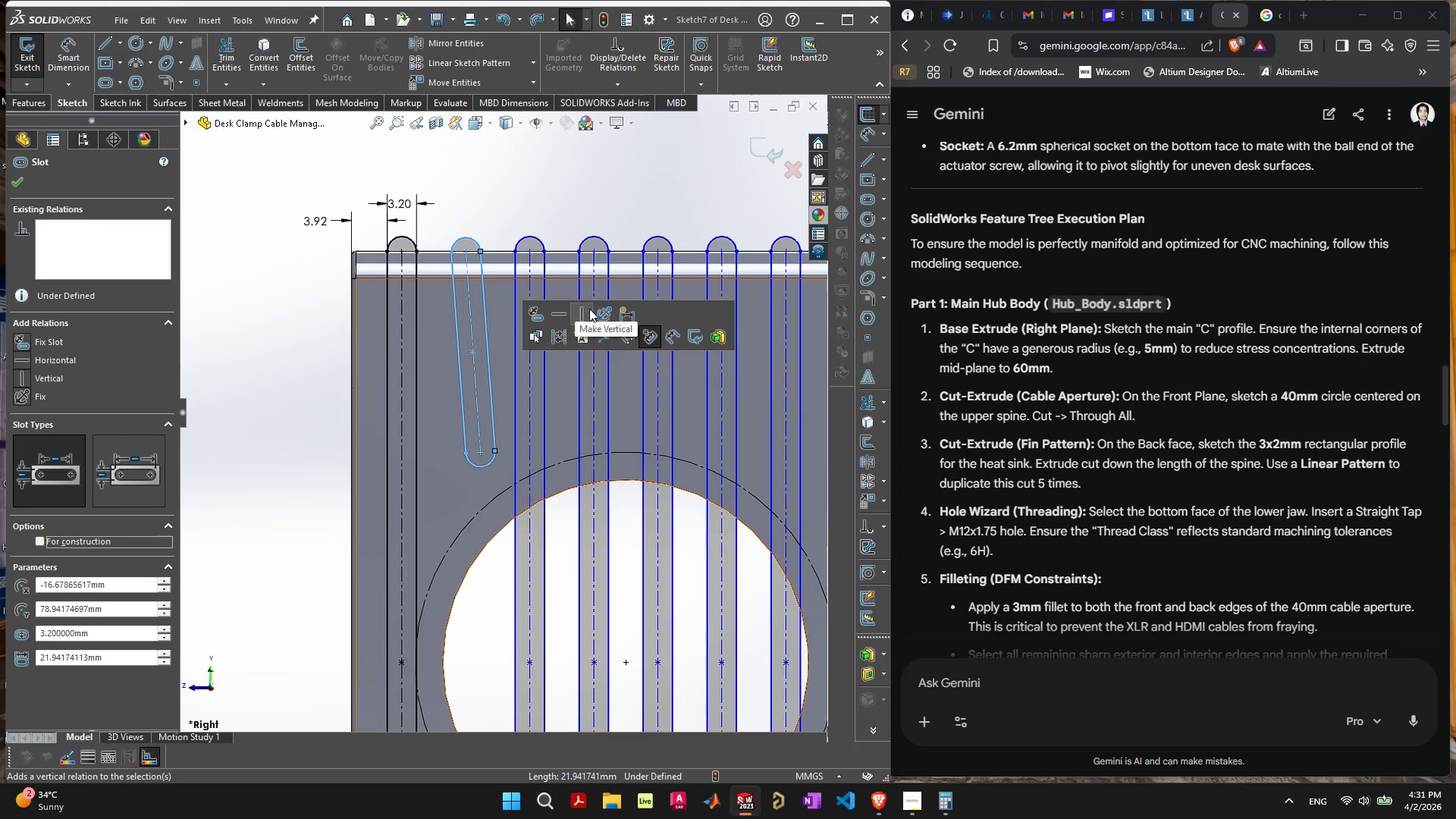 
left_click([582, 315])
 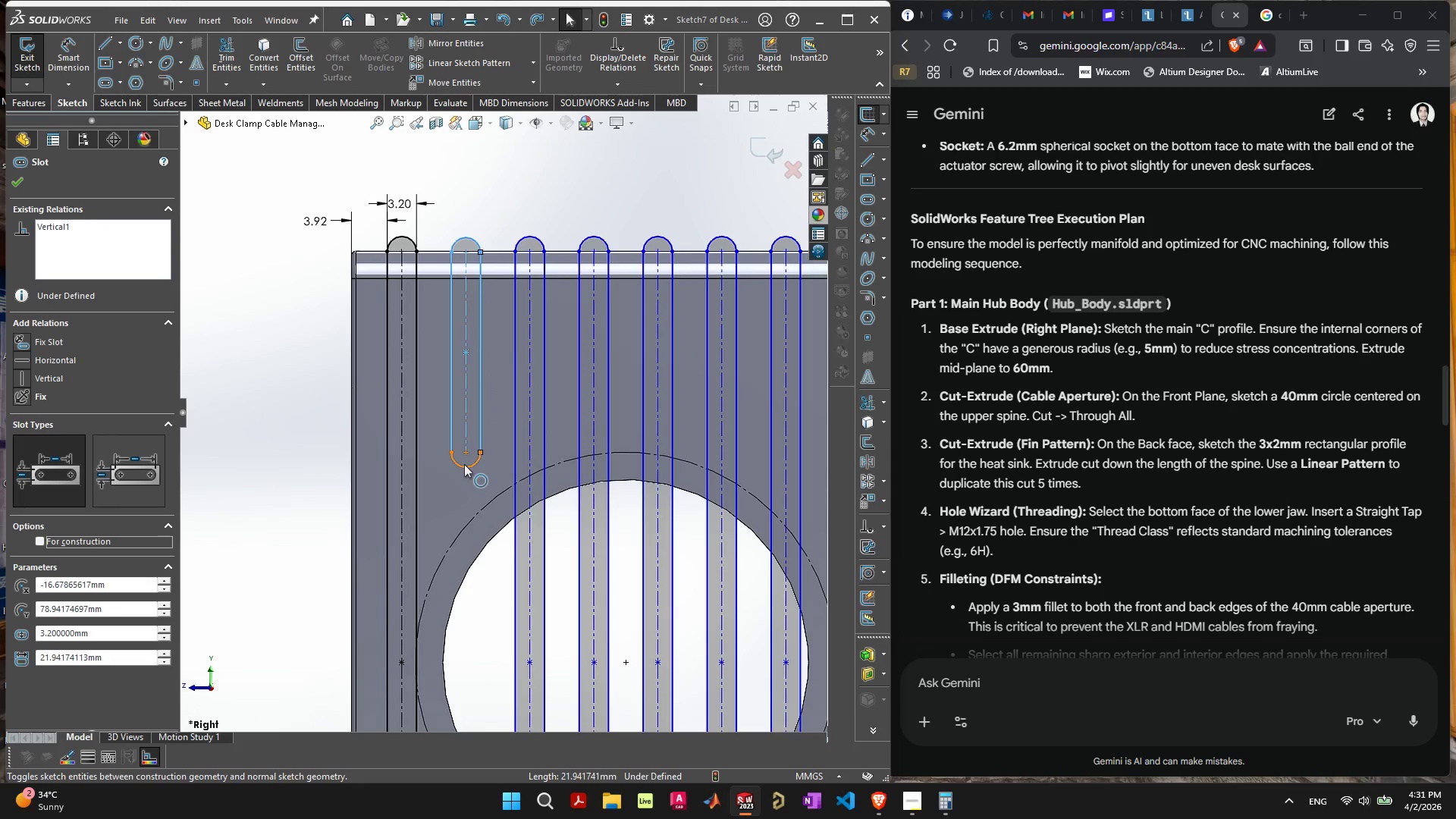 
left_click([464, 466])
 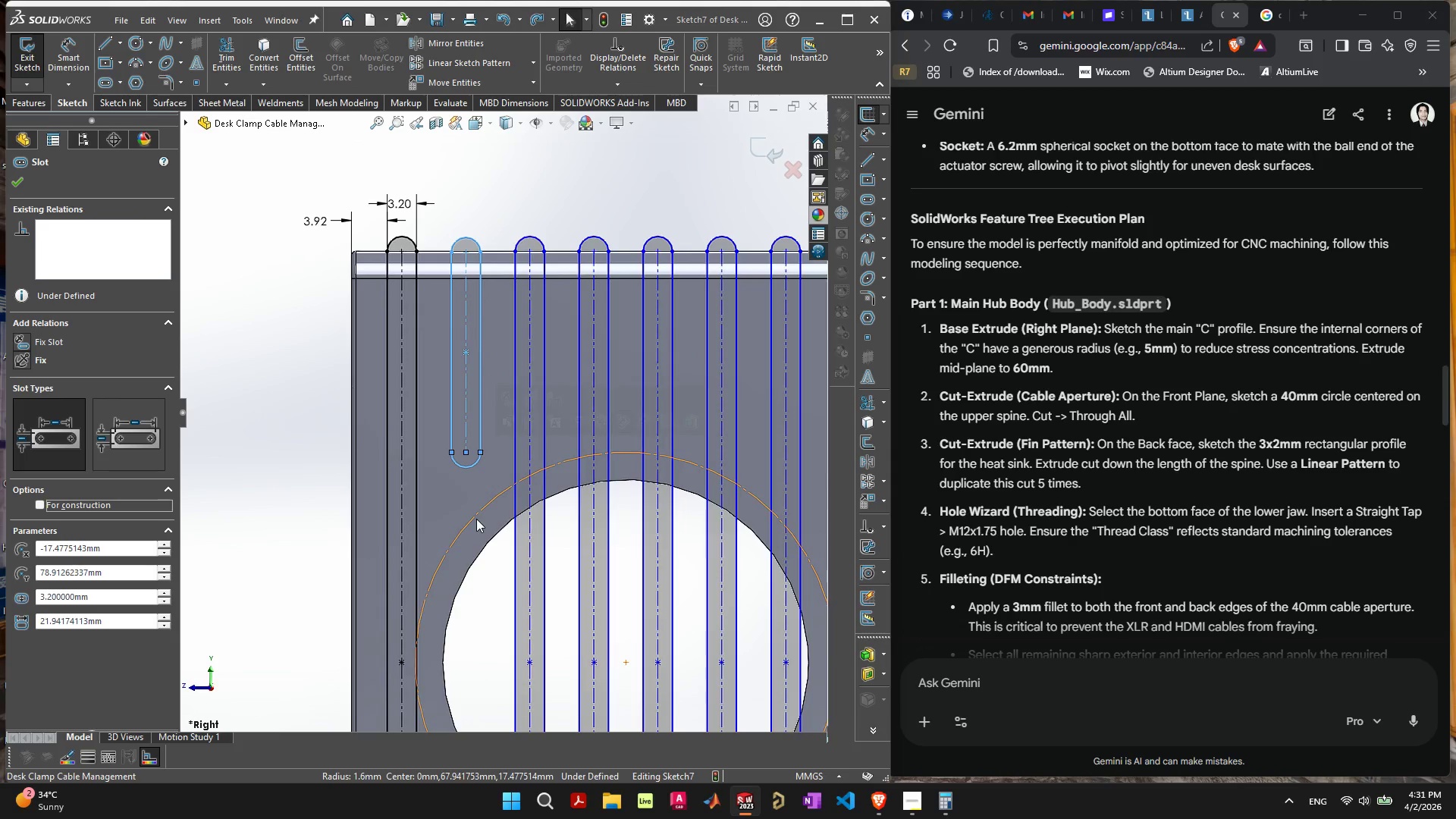 
hold_key(key=ShiftLeft, duration=0.58)
left_click([474, 516])
 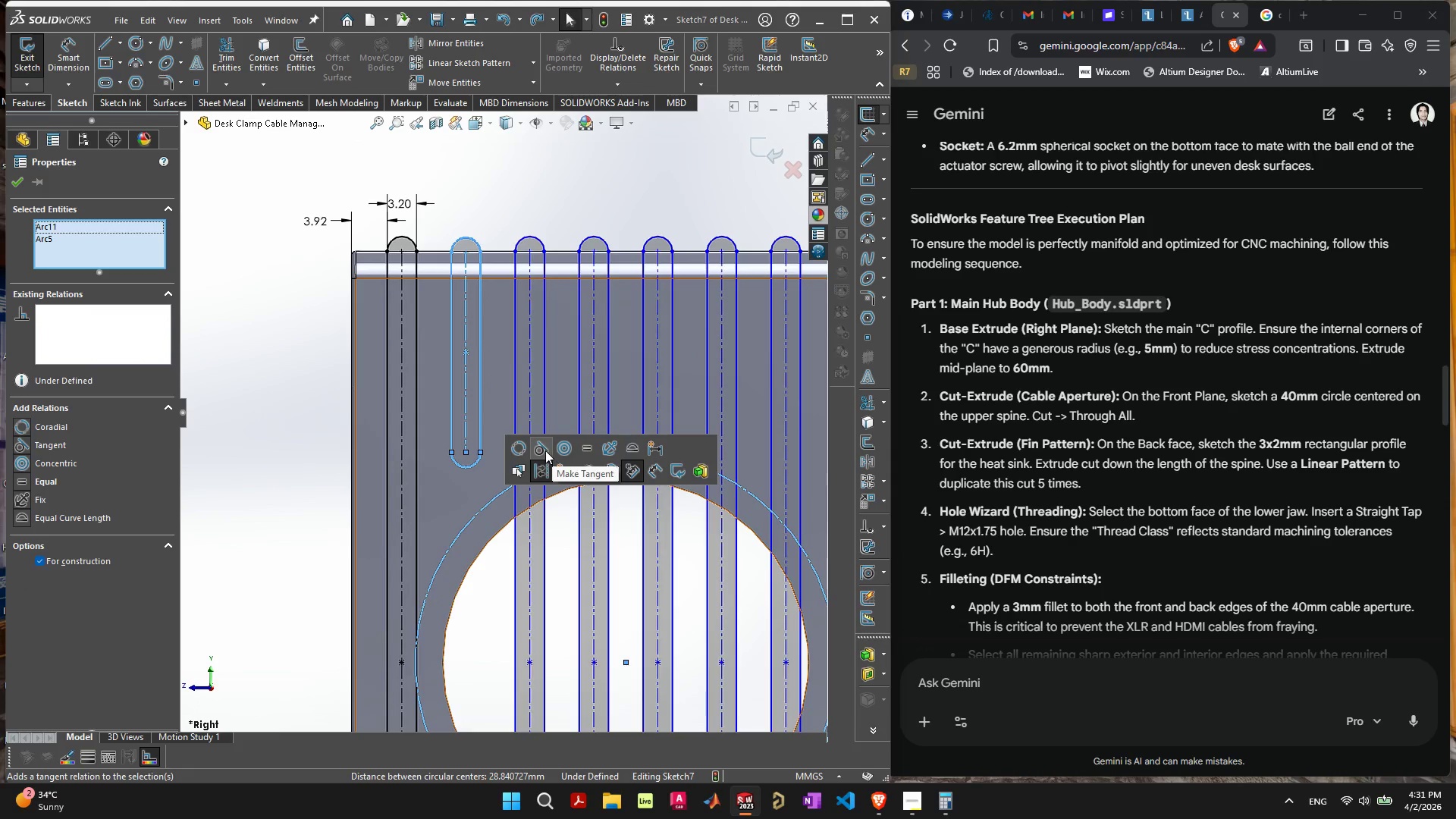 
left_click([545, 450])
 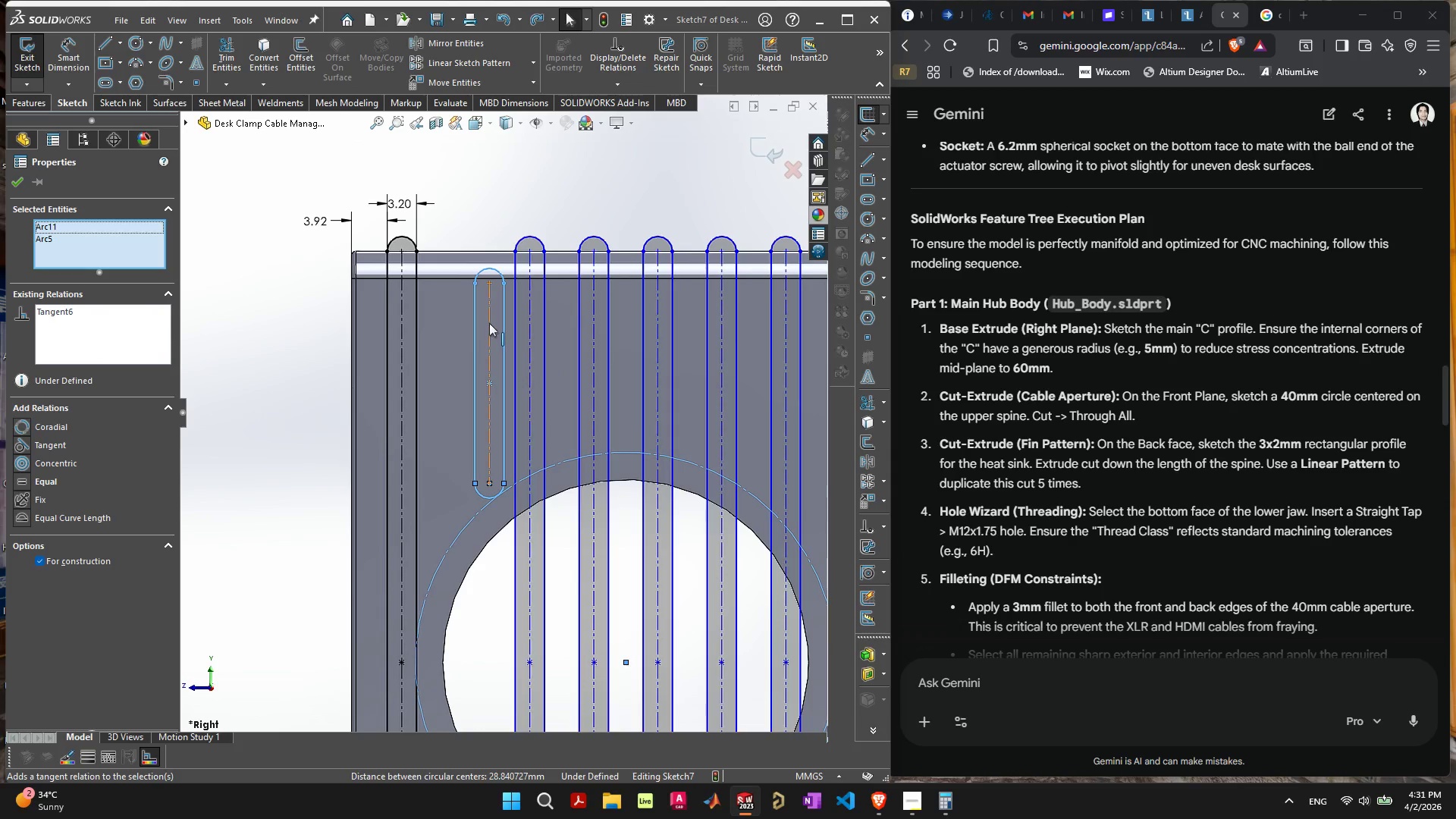 
key(Control+ControlLeft)
 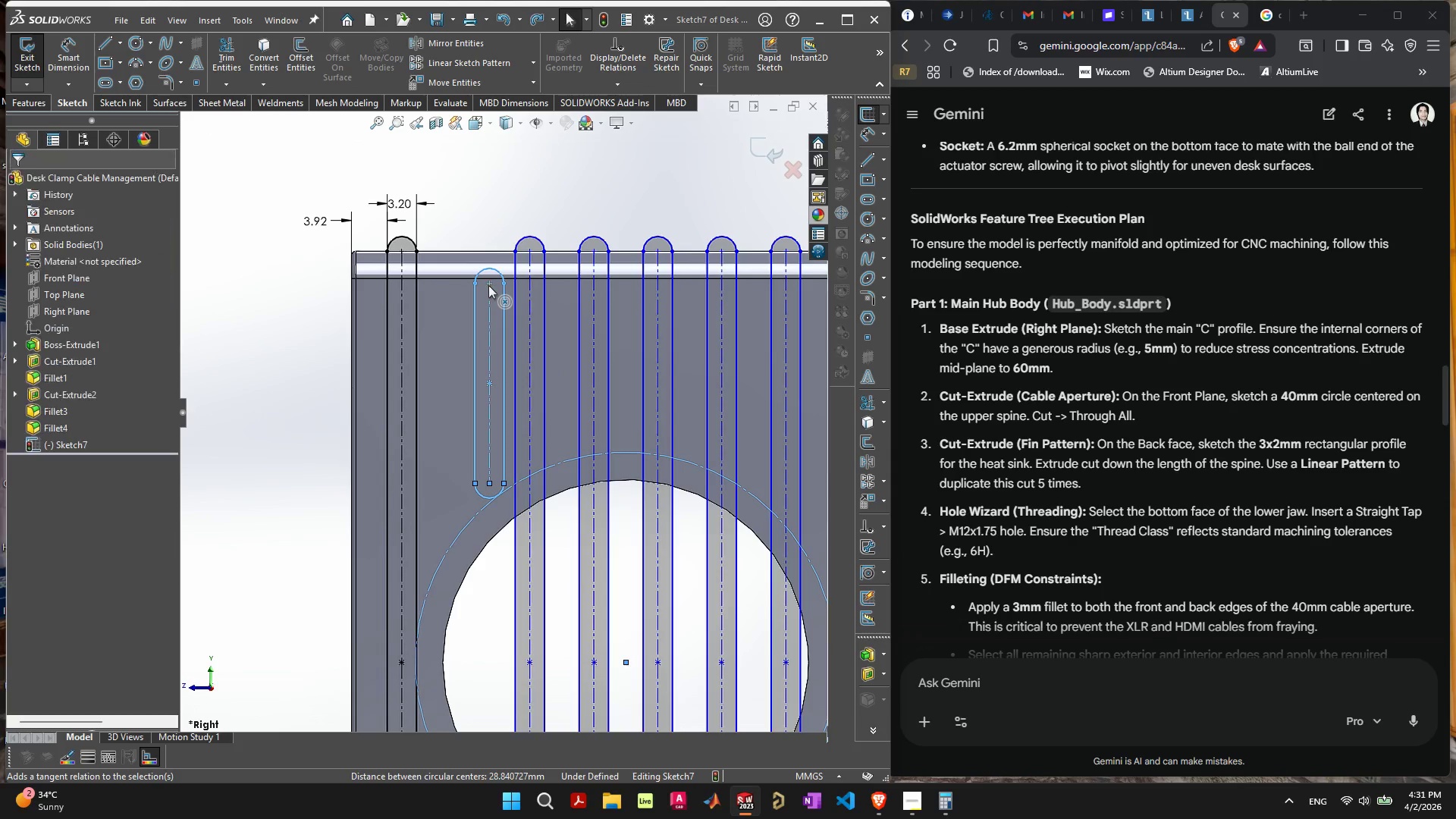 
key(Control+Z)
 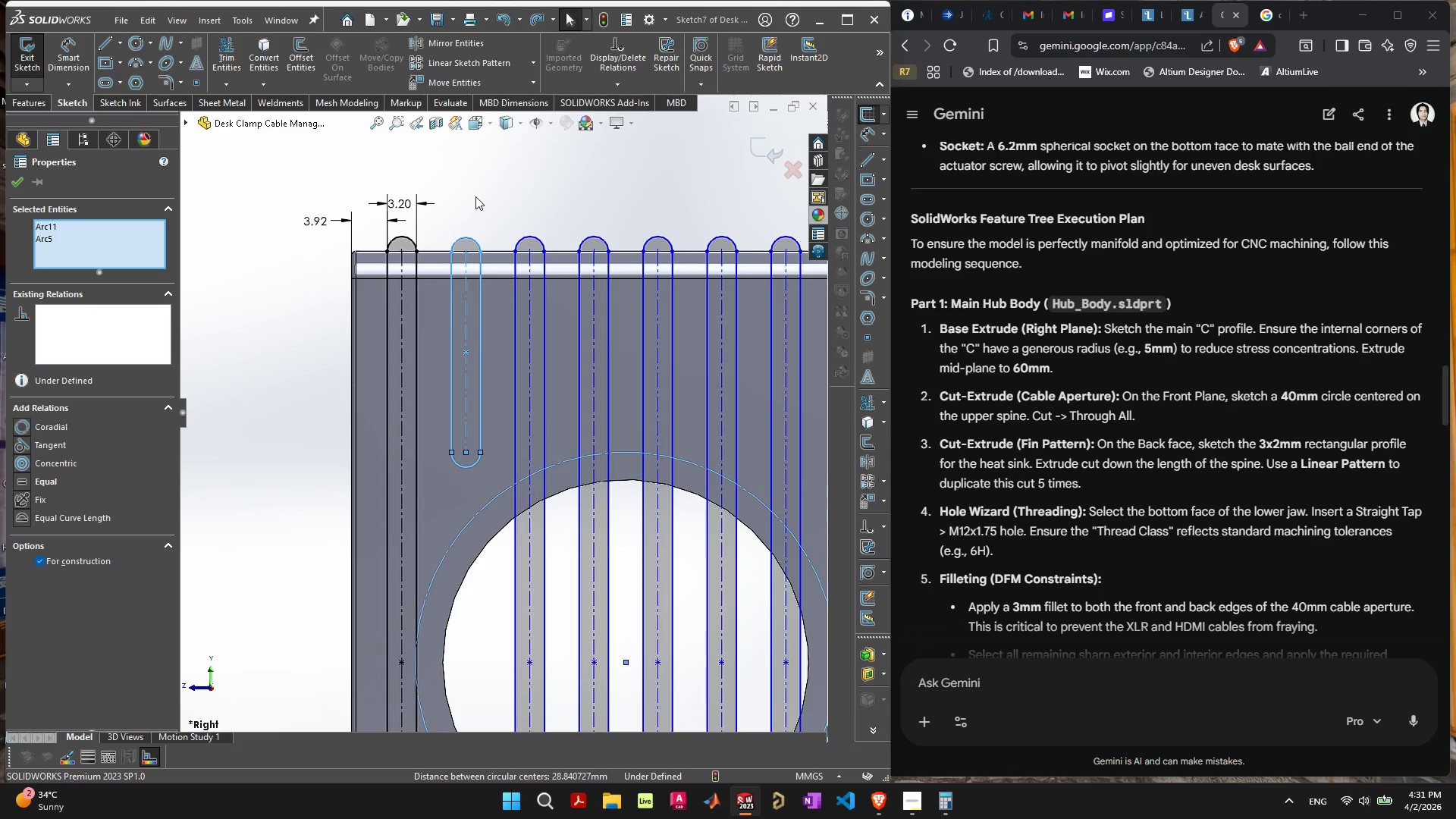 
left_click([479, 193])
 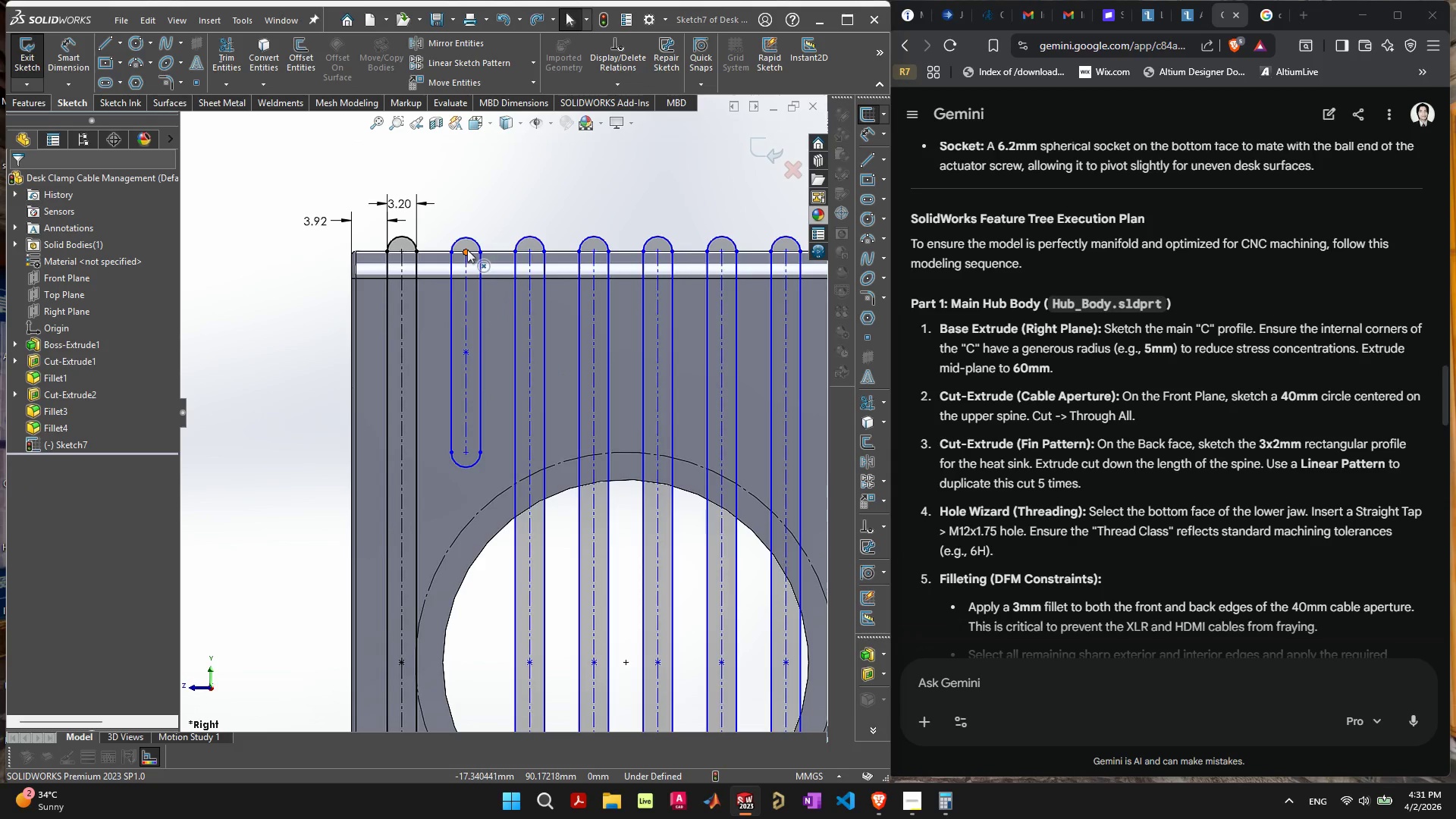 
left_click([467, 250])
 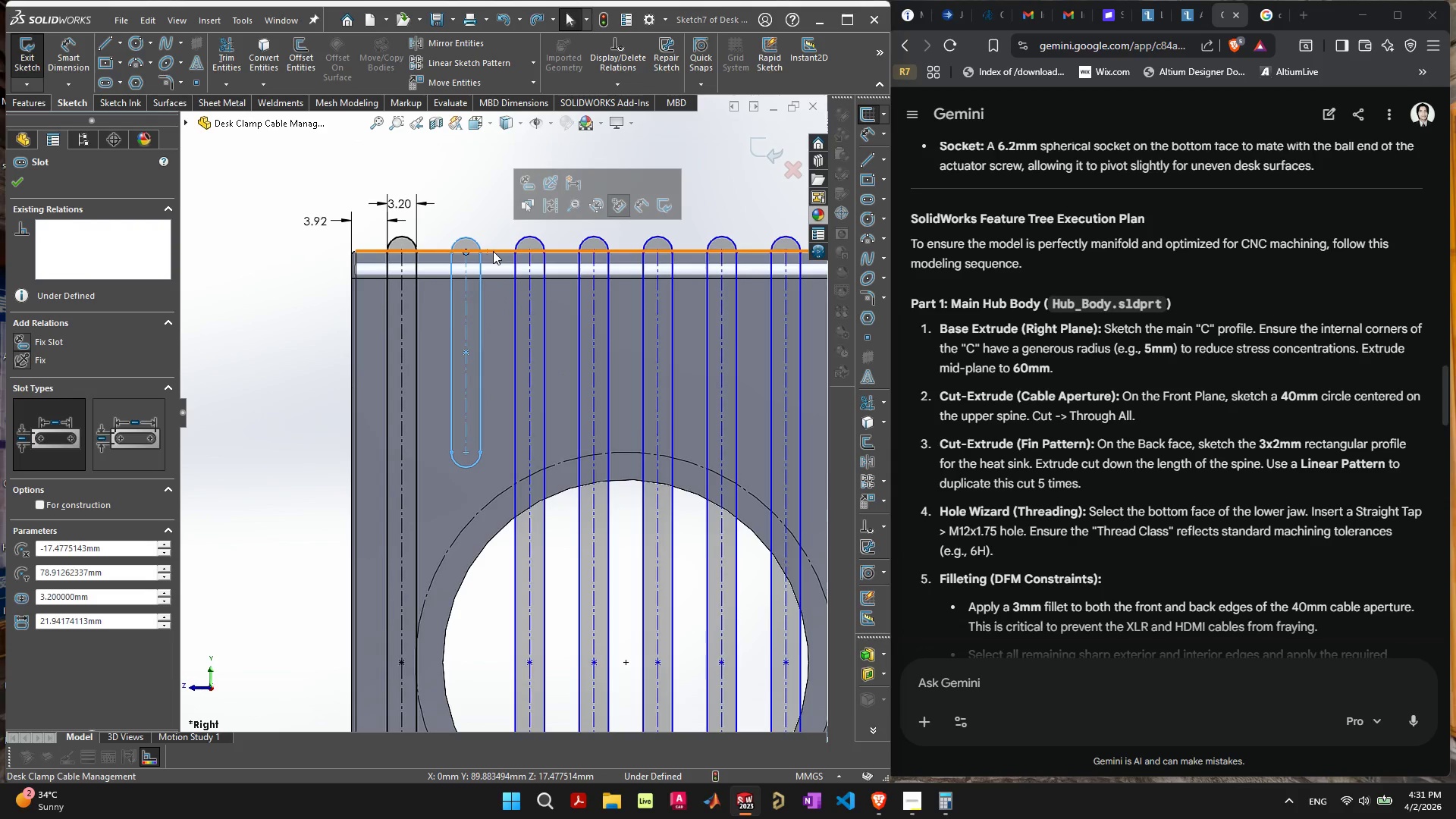 
hold_key(key=ShiftLeft, duration=0.36)
left_click([493, 251])
 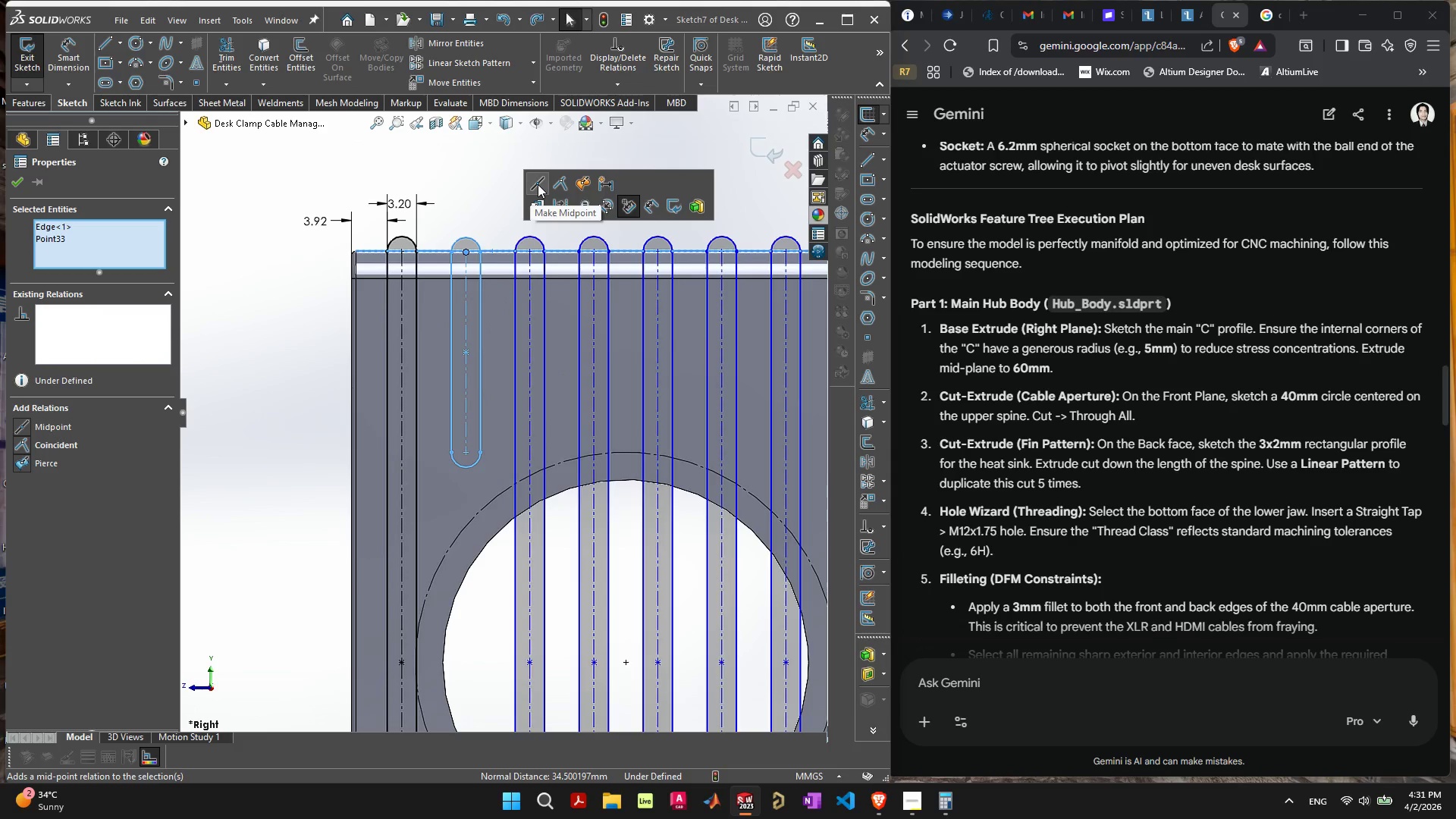 
left_click([561, 180])
 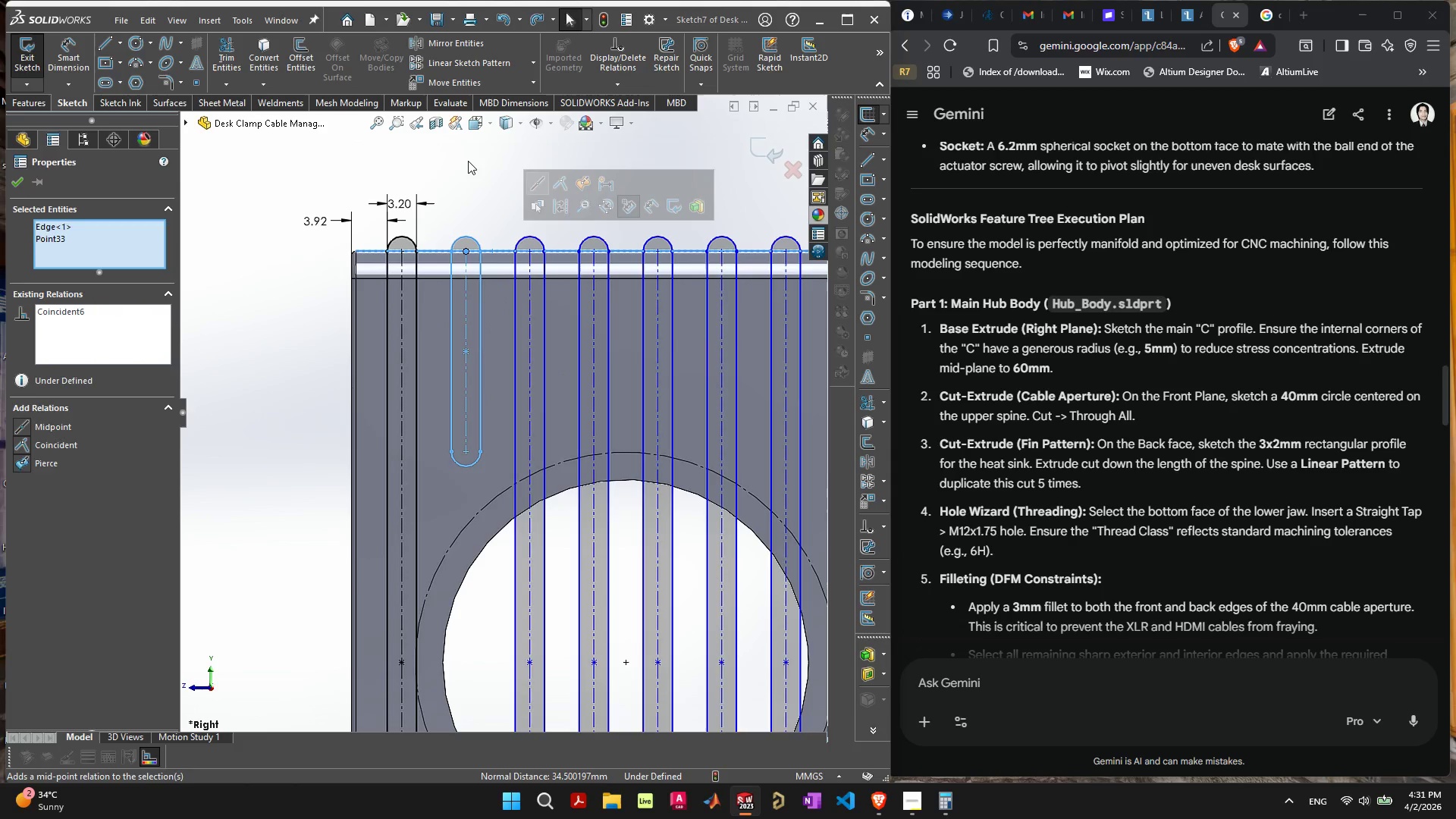 
left_click([468, 161])
 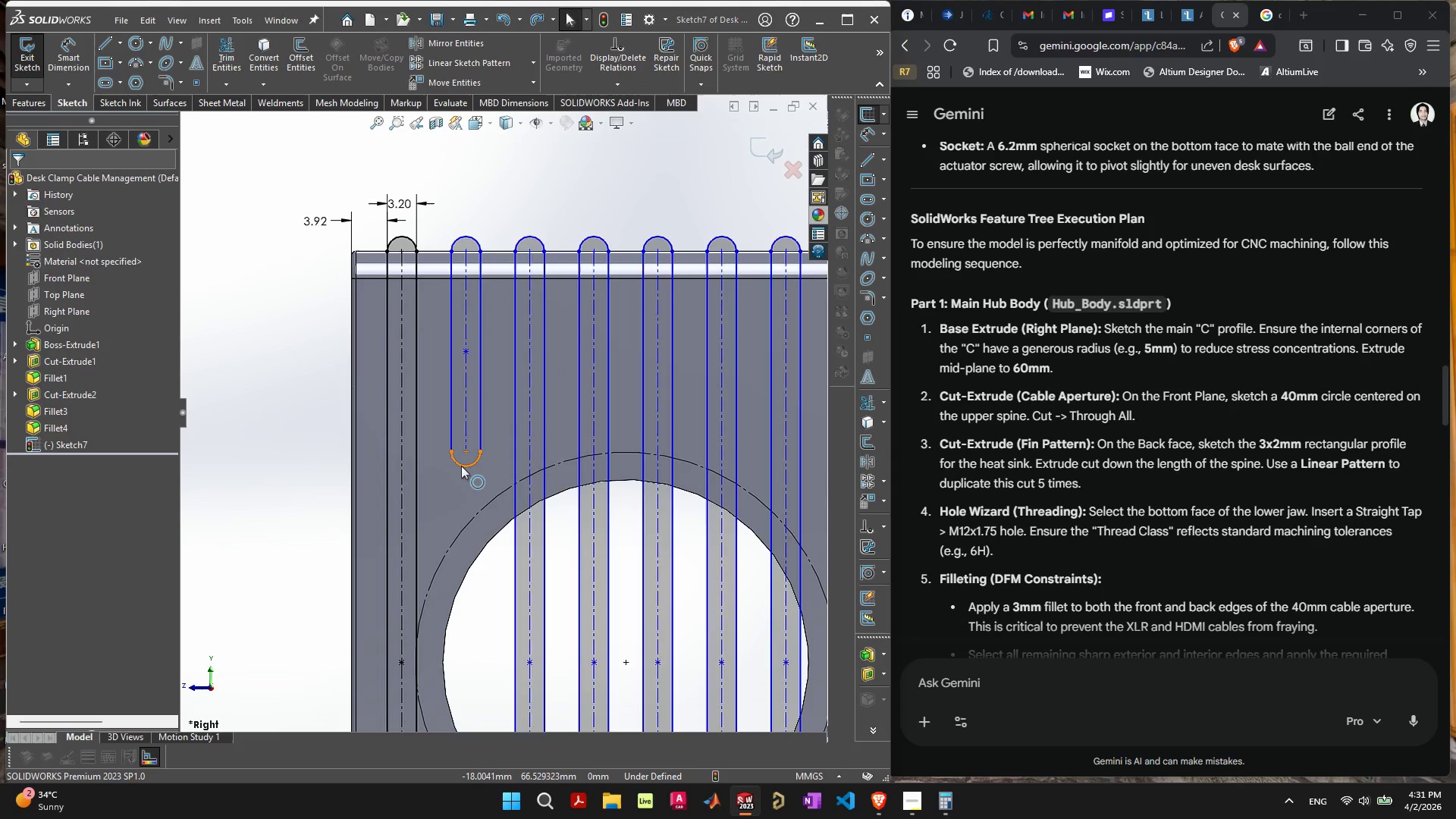 
left_click([461, 464])
 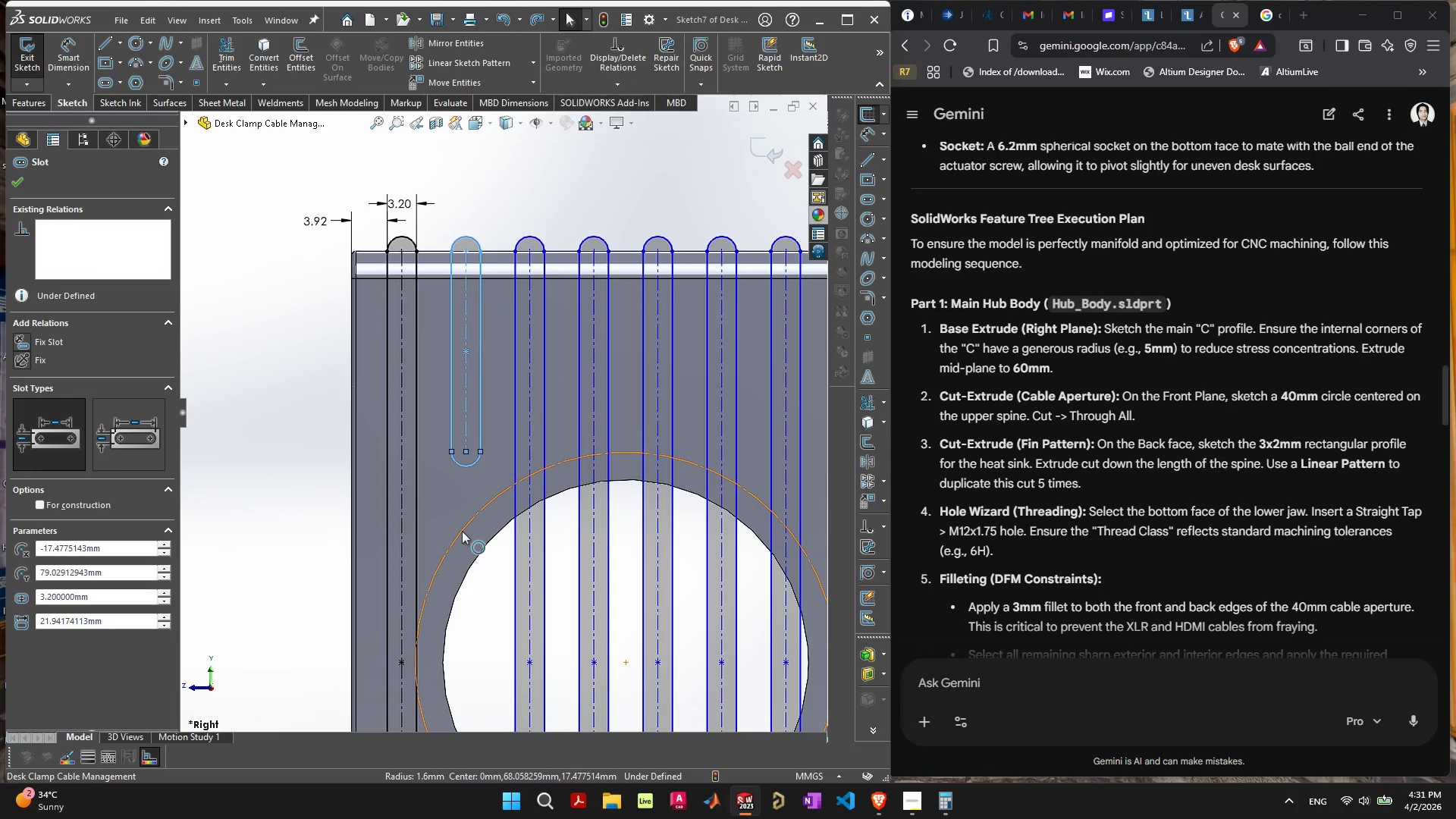 
hold_key(key=ShiftLeft, duration=0.48)
left_click([461, 527])
 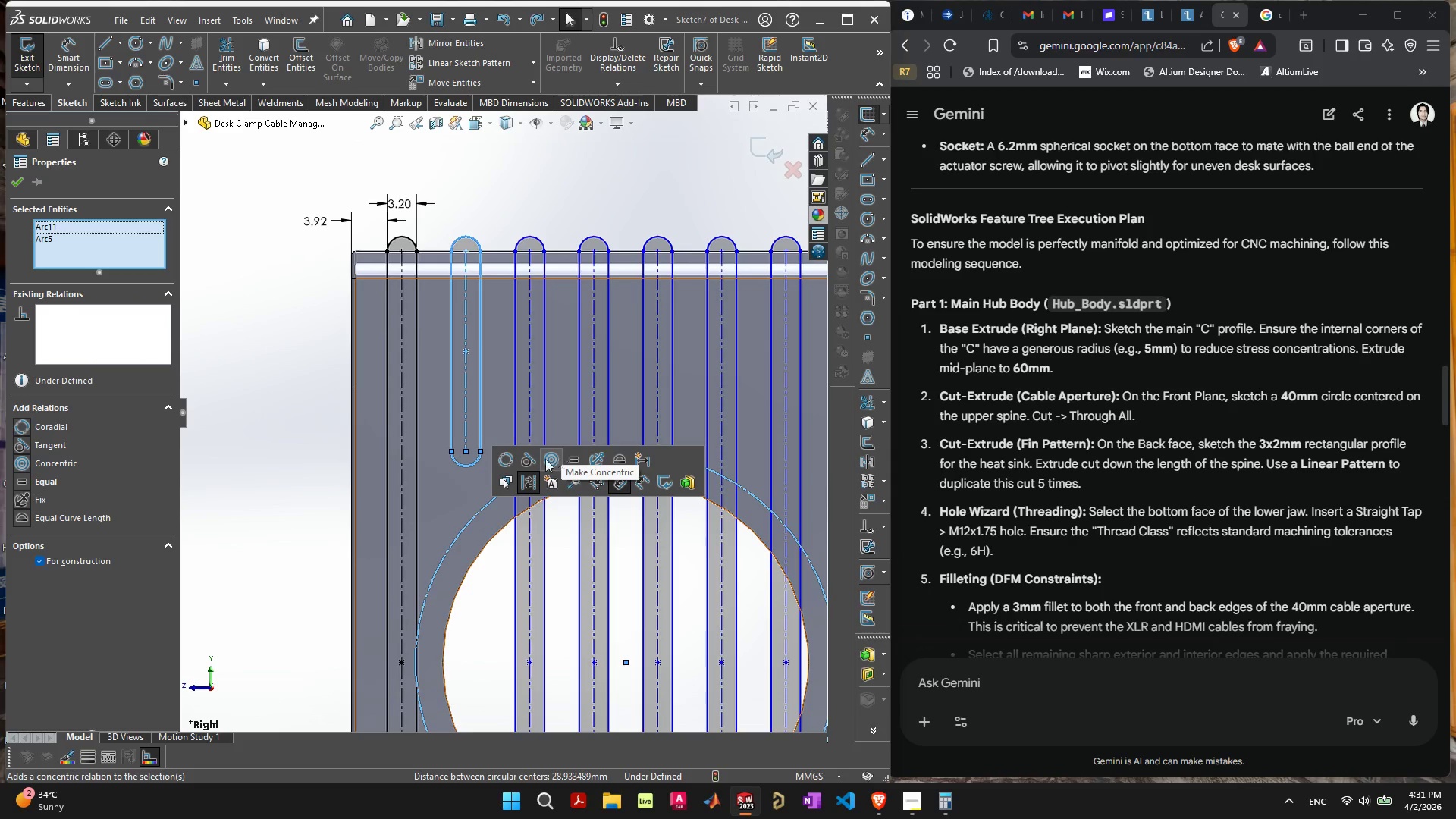 
left_click([526, 461])
 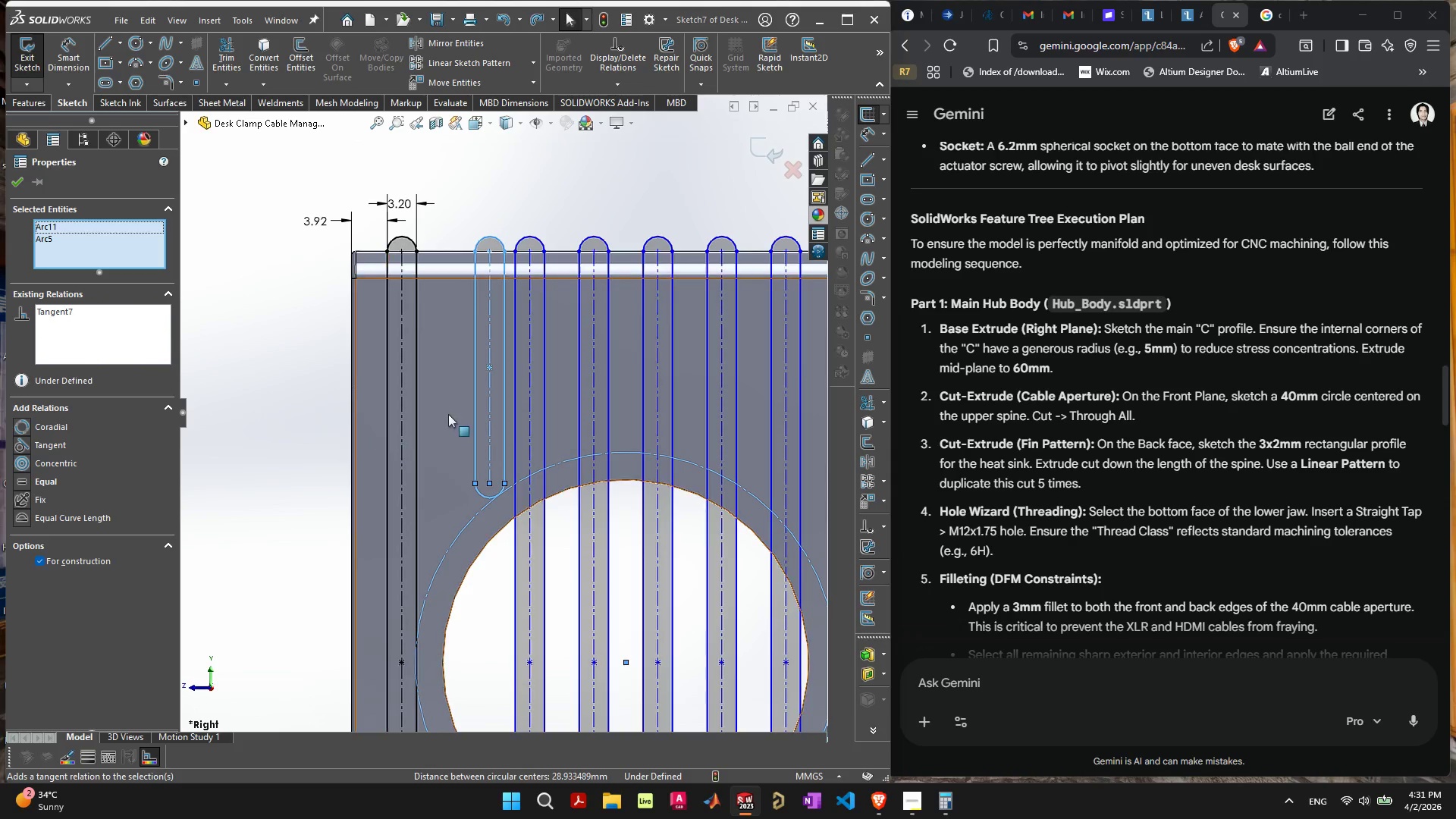 
left_click_drag(start_coordinate=[481, 384], to_coordinate=[473, 384])
 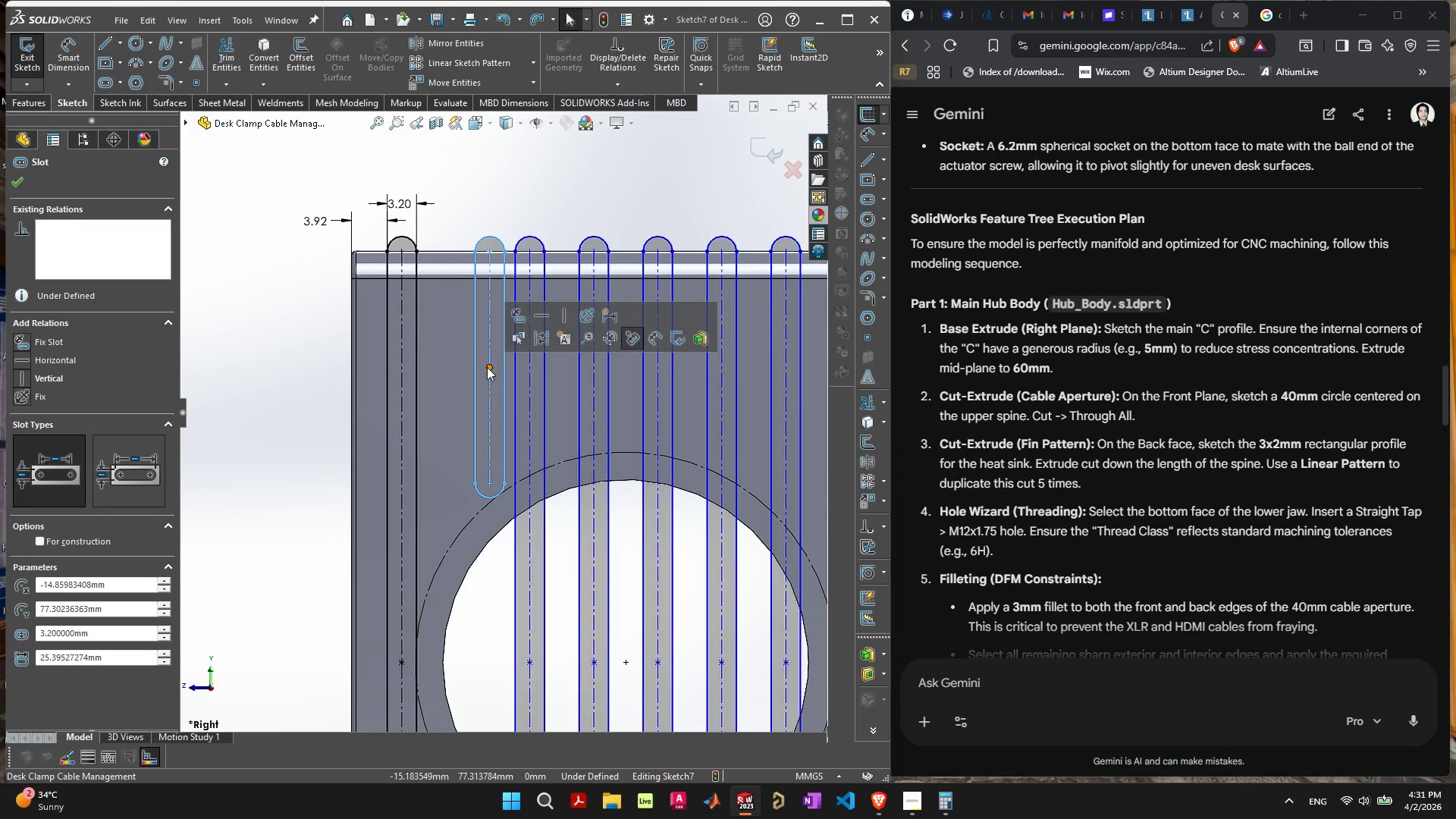 
left_click_drag(start_coordinate=[487, 367], to_coordinate=[463, 368])
 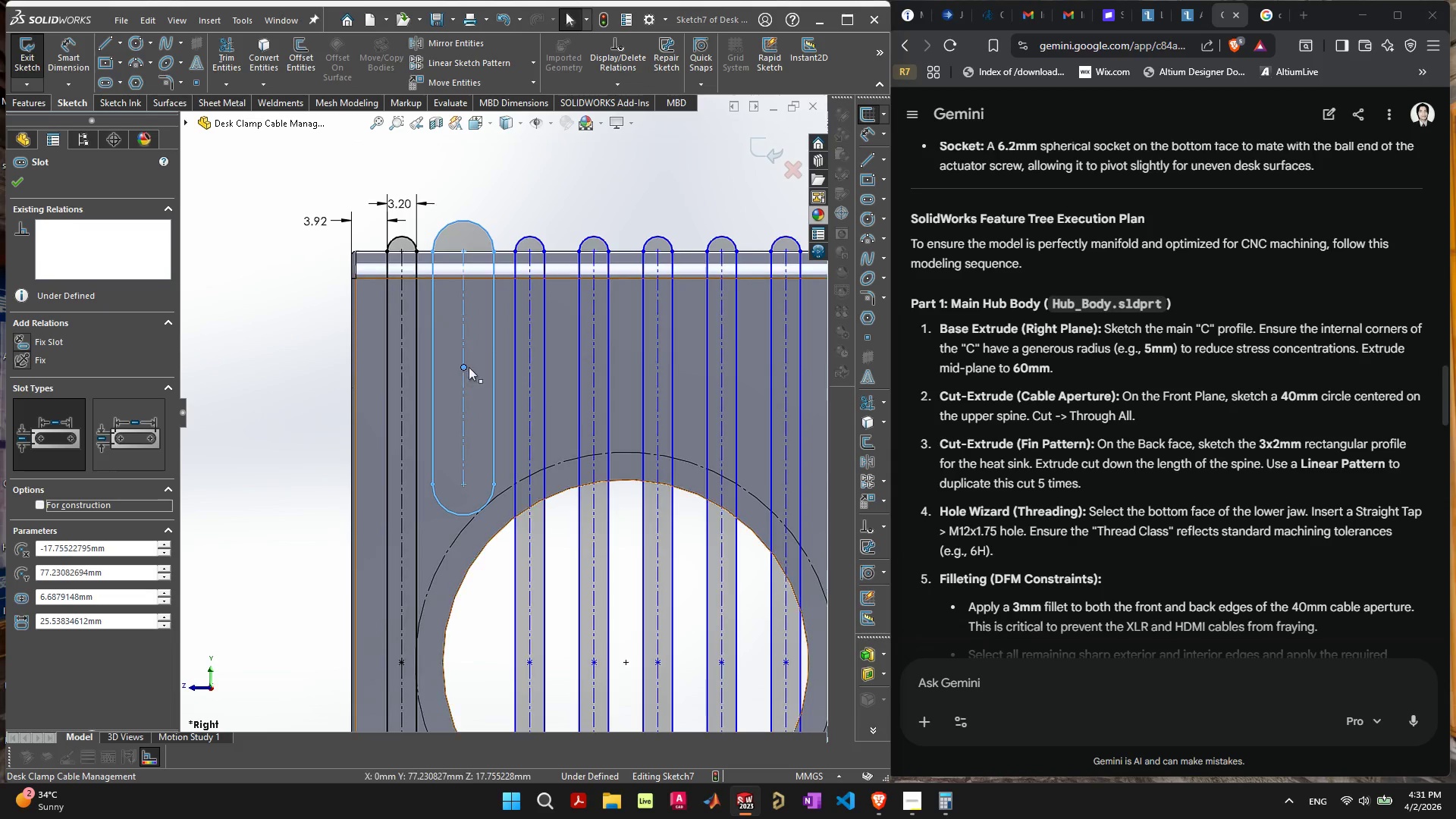 
key(Control+Z)
 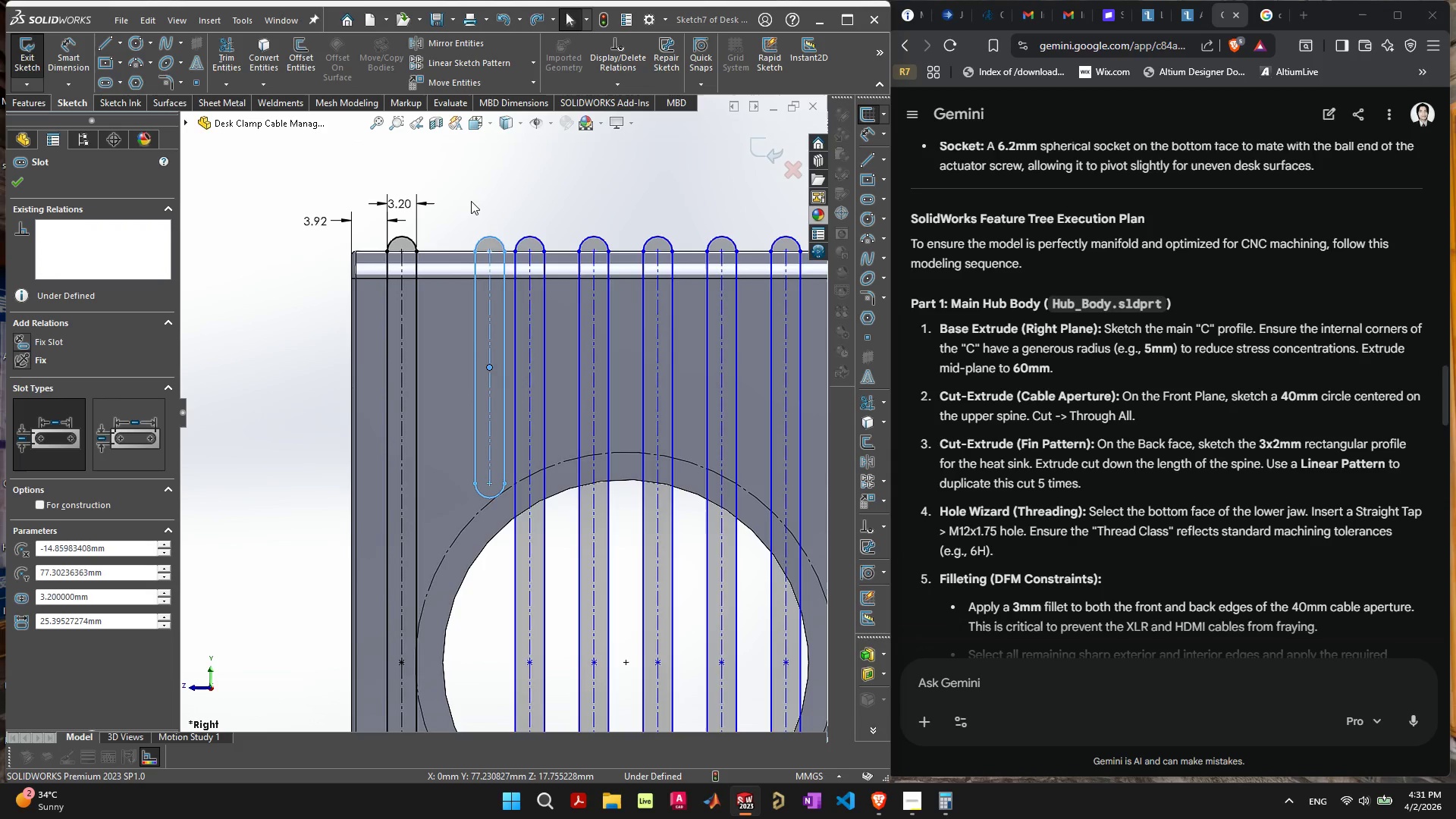 
wait(13.06)
 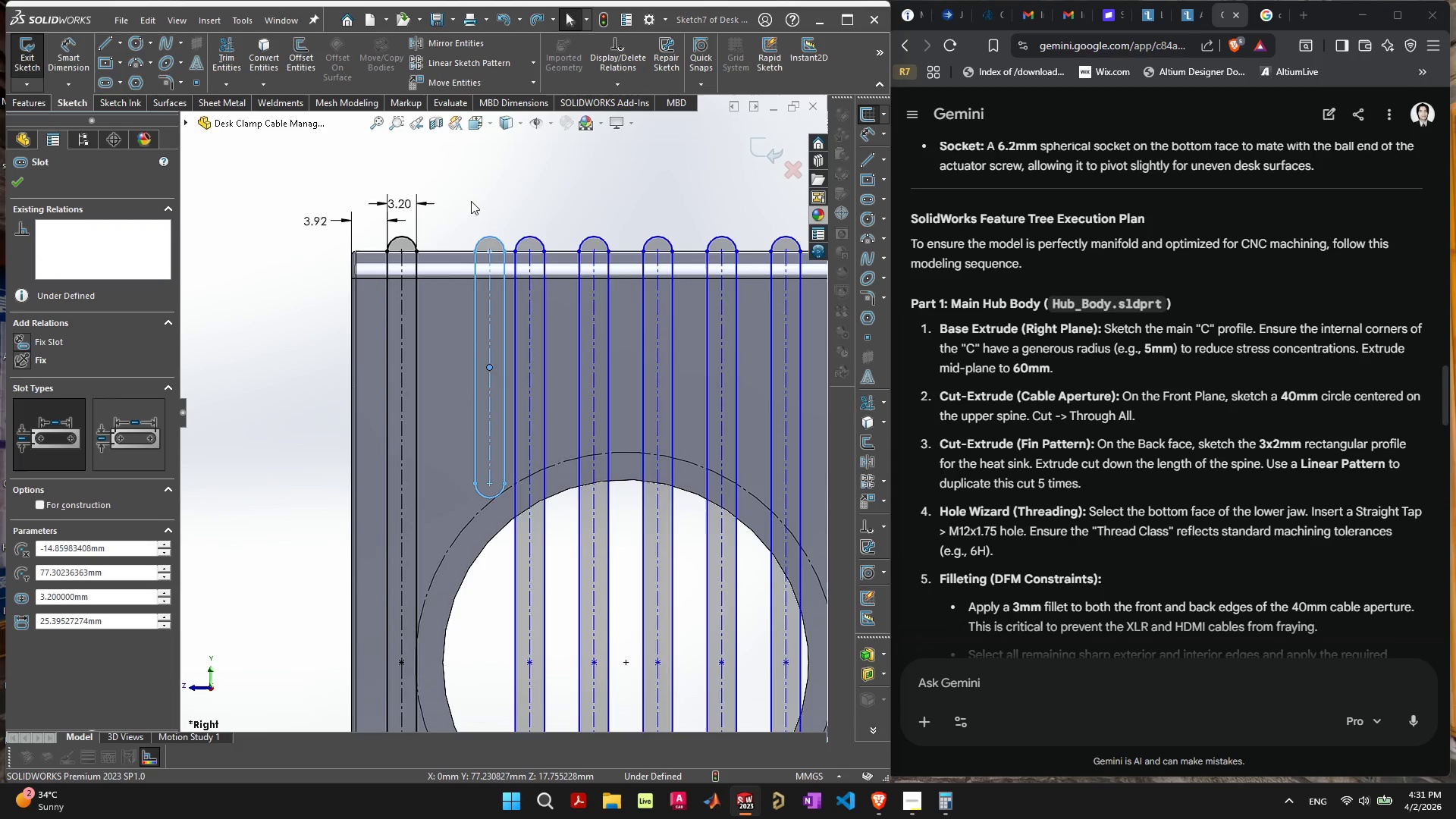 
double_click([398, 204])
 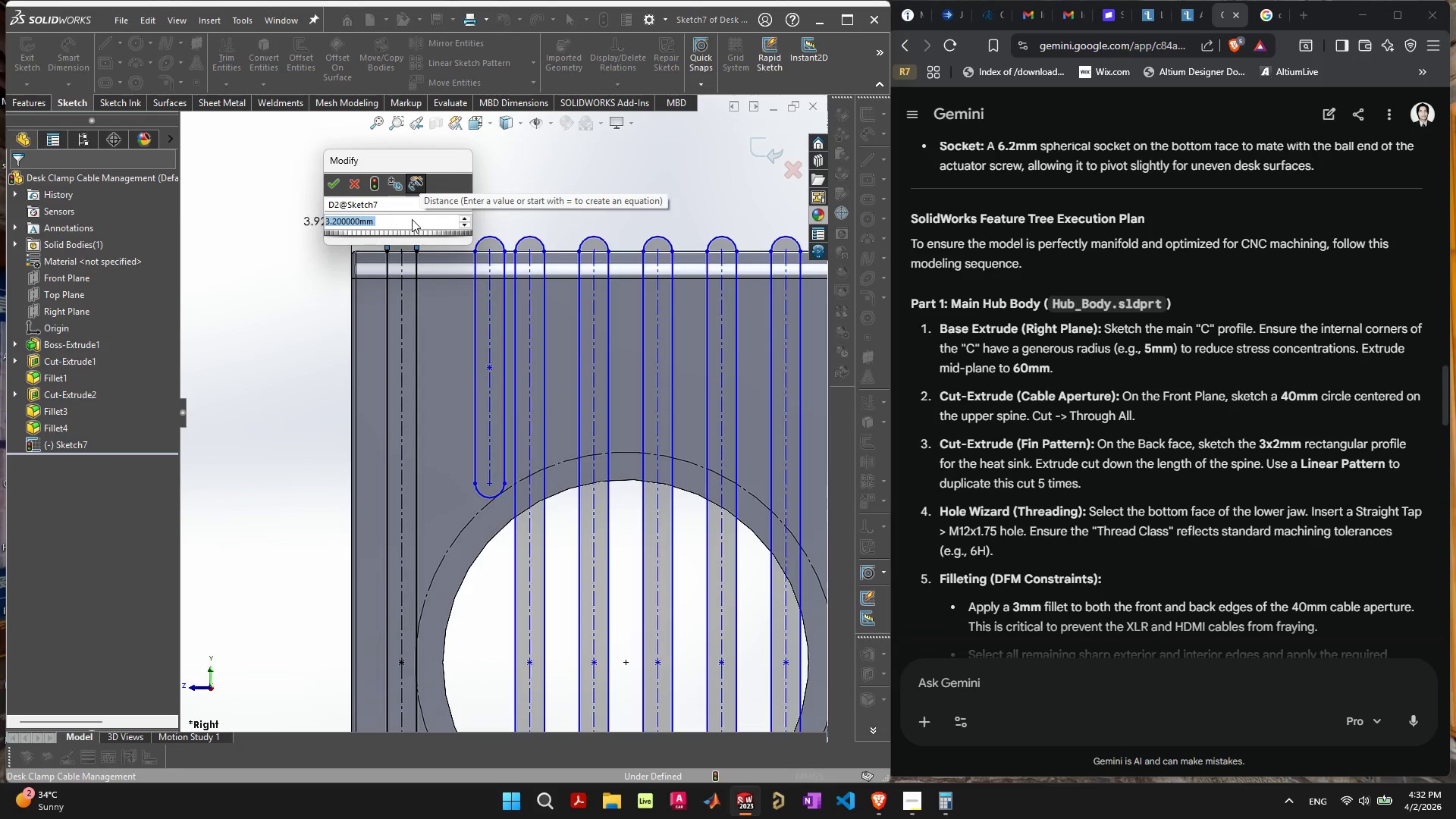 
key(2)
 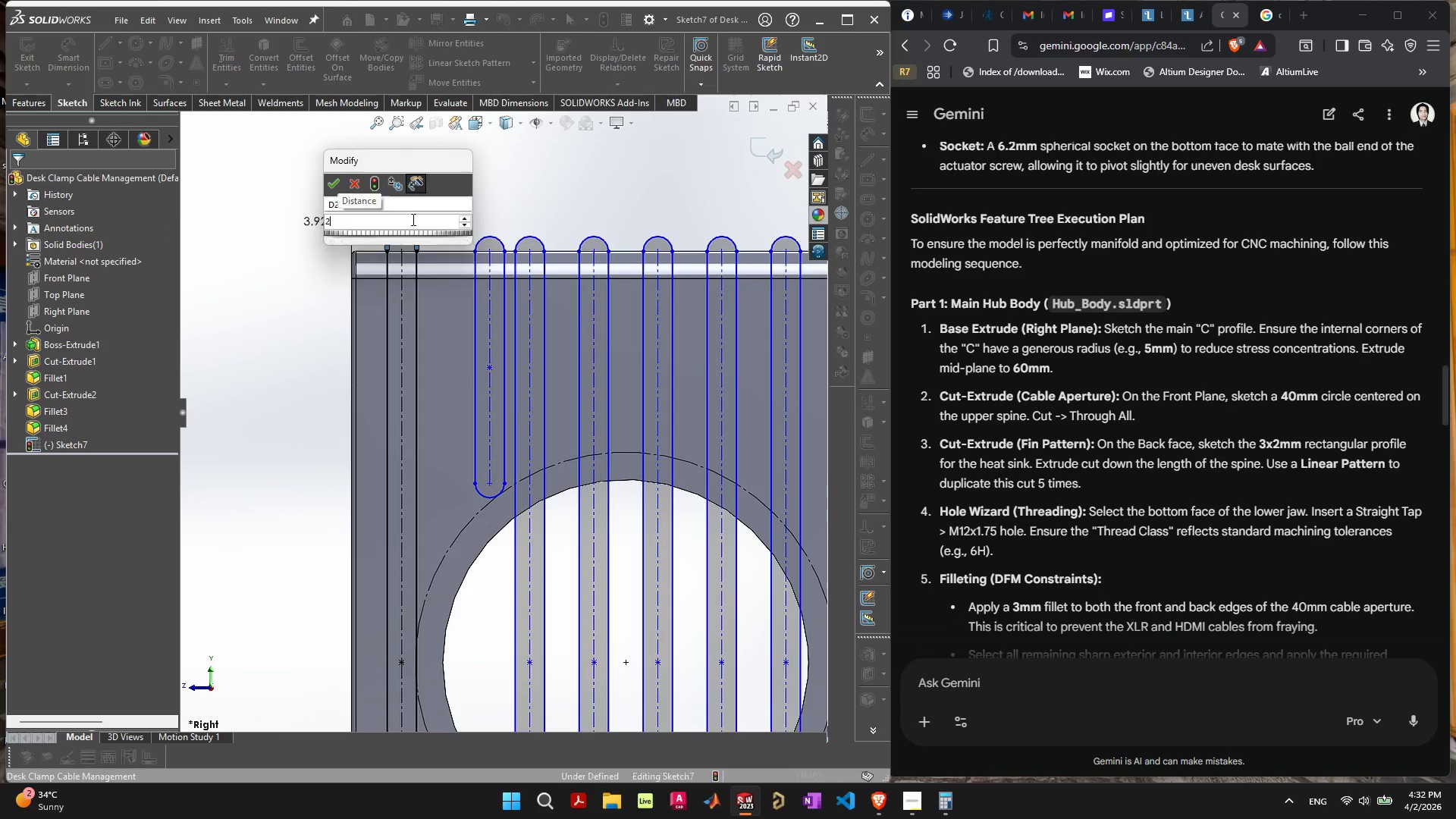 
key(Enter)
 